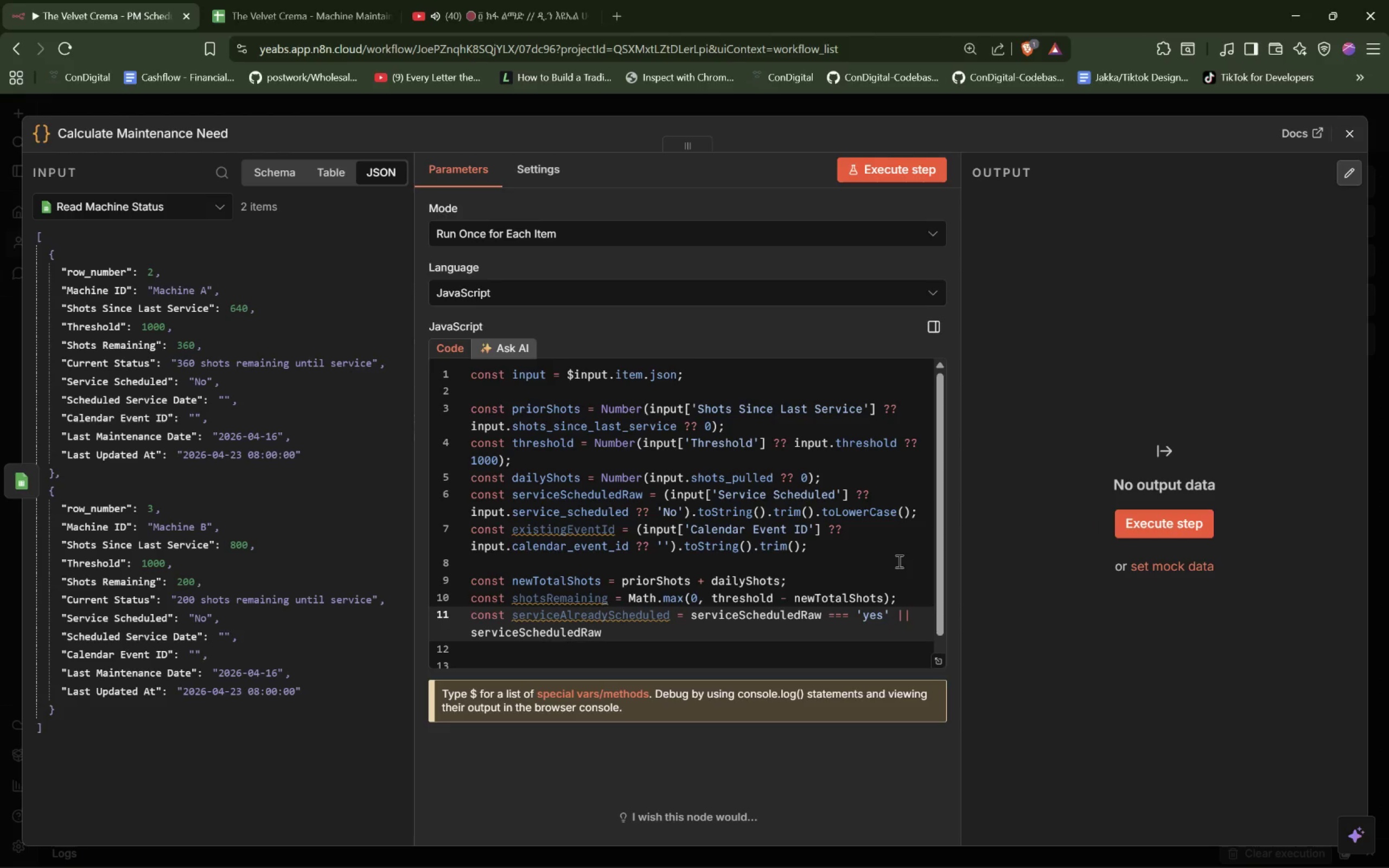 
type( === 'true';)
key(Backspace)
key(Backspace)
key(Backspace)
key(Backspace)
key(Backspace)
key(Backspace)
key(Backspace)
key(Backspace)
key(Backspace)
key(Backspace)
key(Backspace)
type(;)
 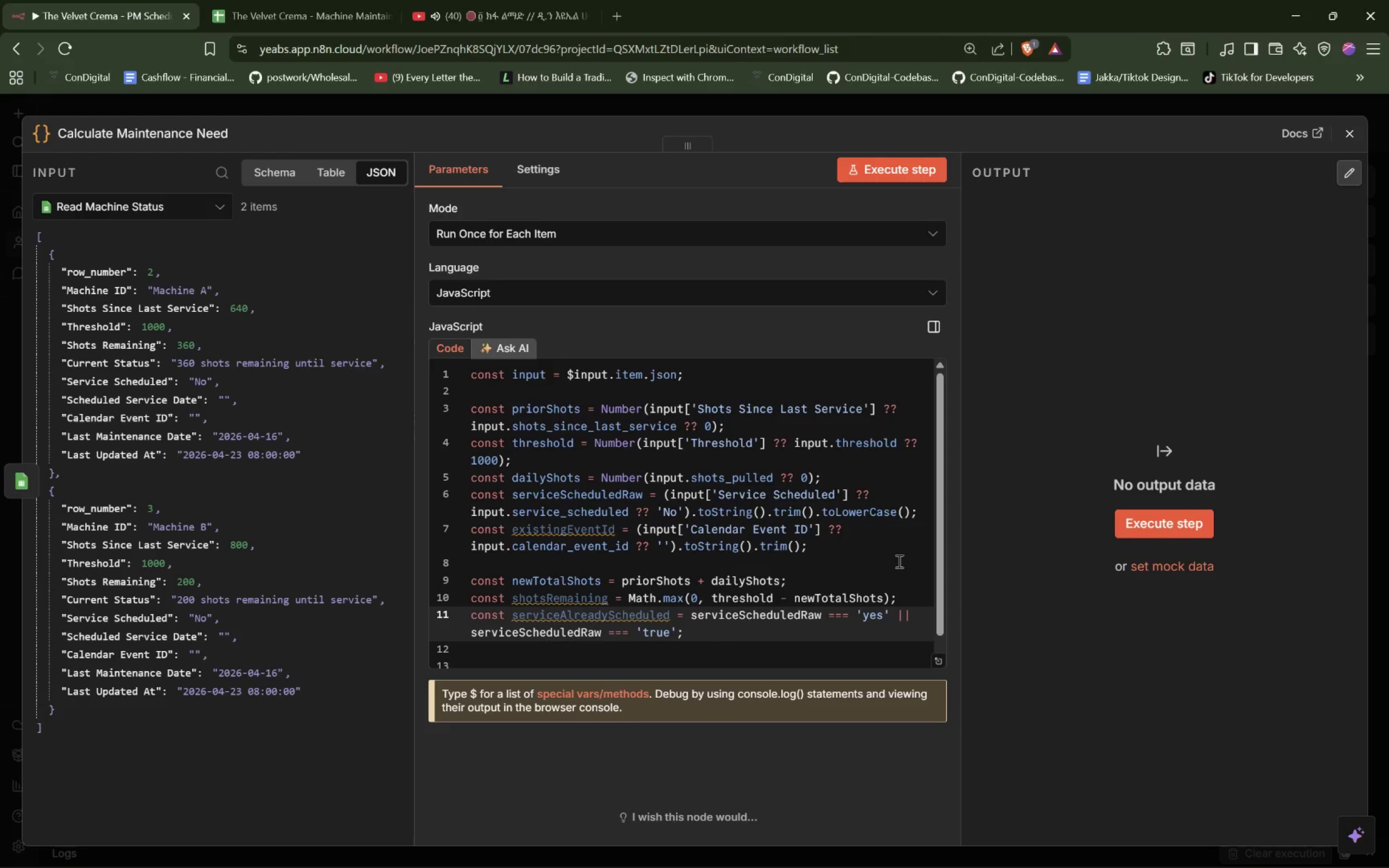 
key(Enter)
 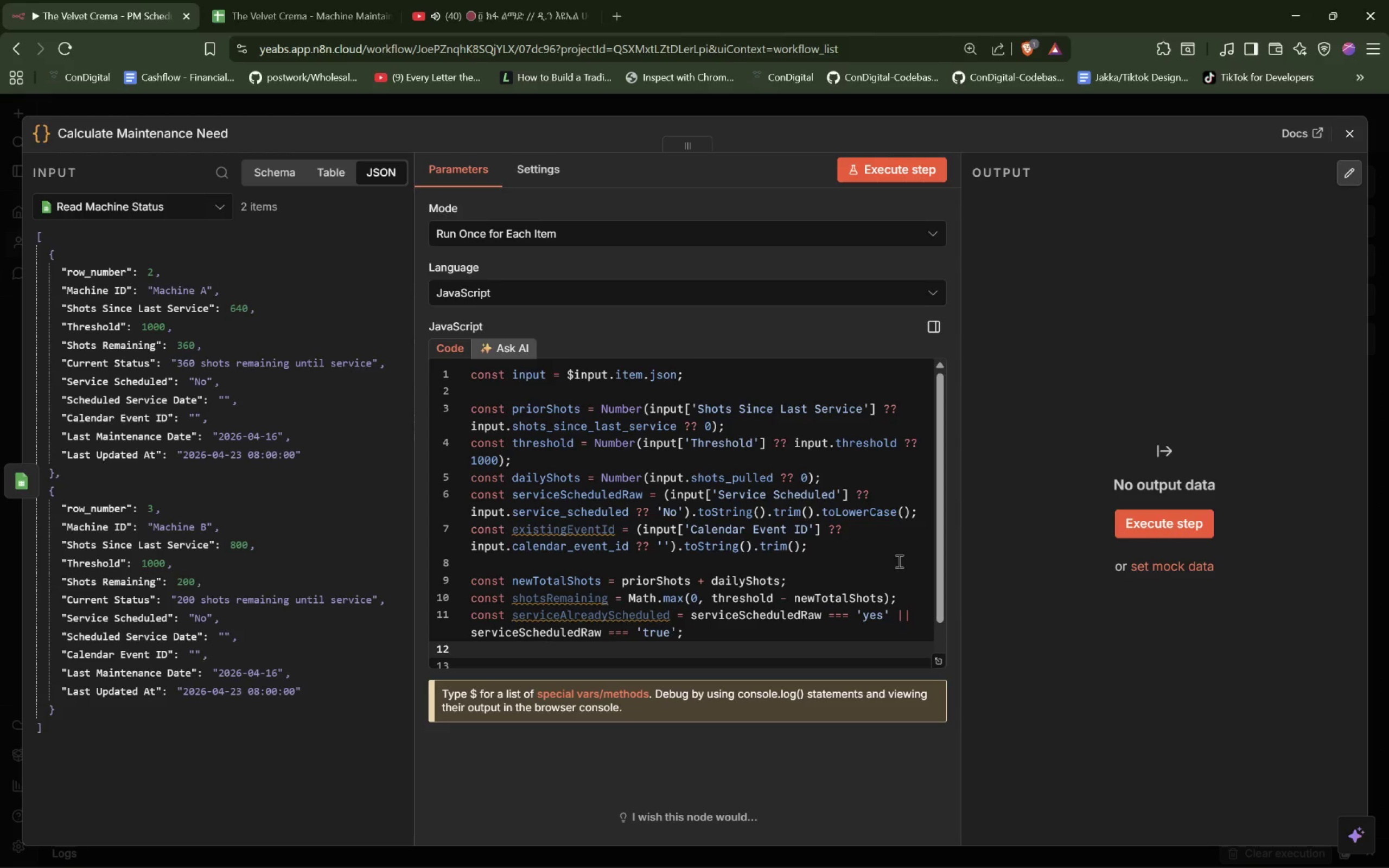 
wait(6.06)
 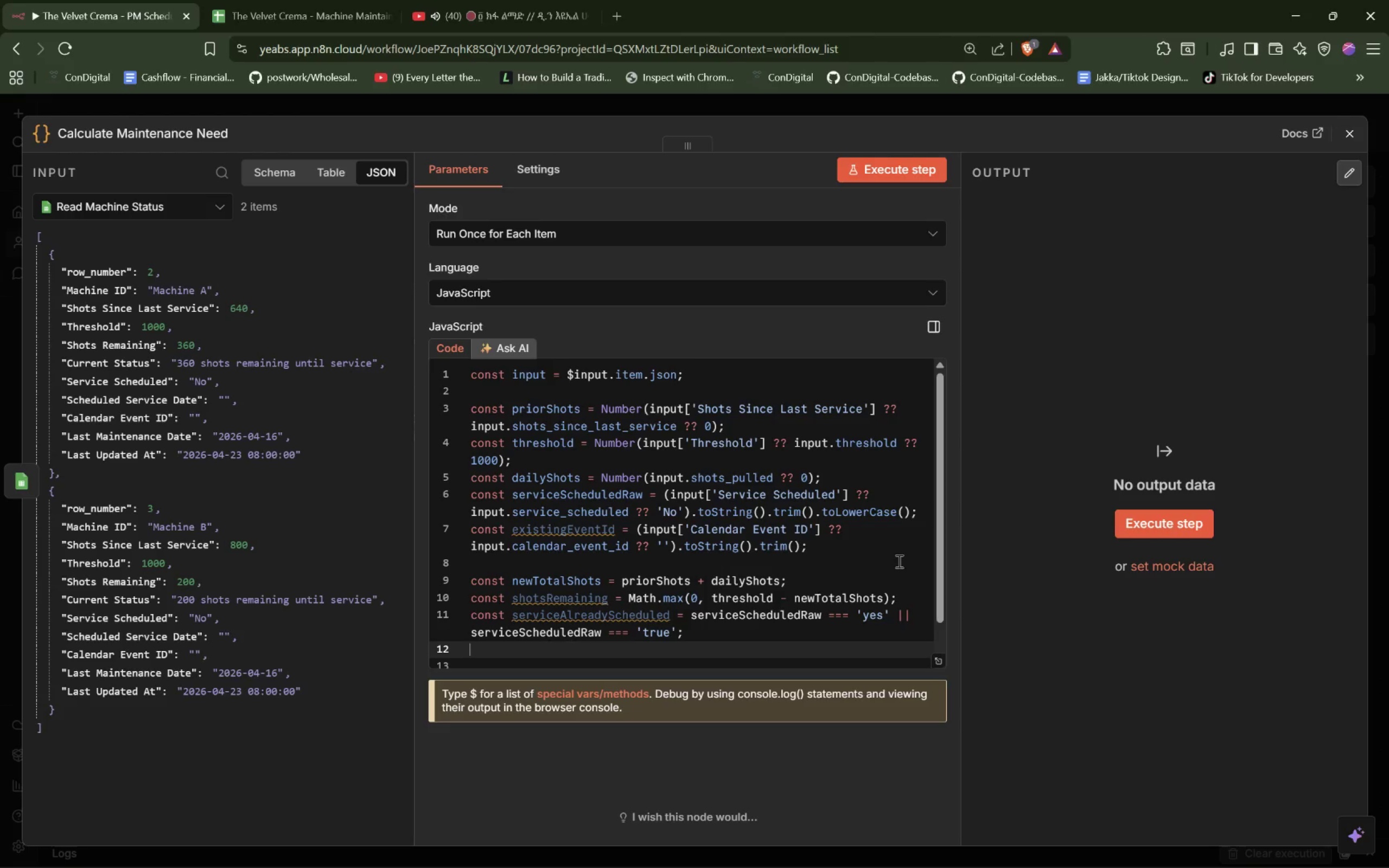 
type(const hs)
key(Backspace)
key(Backspace)
type(shouldSchedule = newTotalShots >= threshold && !serviceAr)
key(Backspace)
type(le)
key(Backspace)
type(readyScheduled && !existingEventId;)
 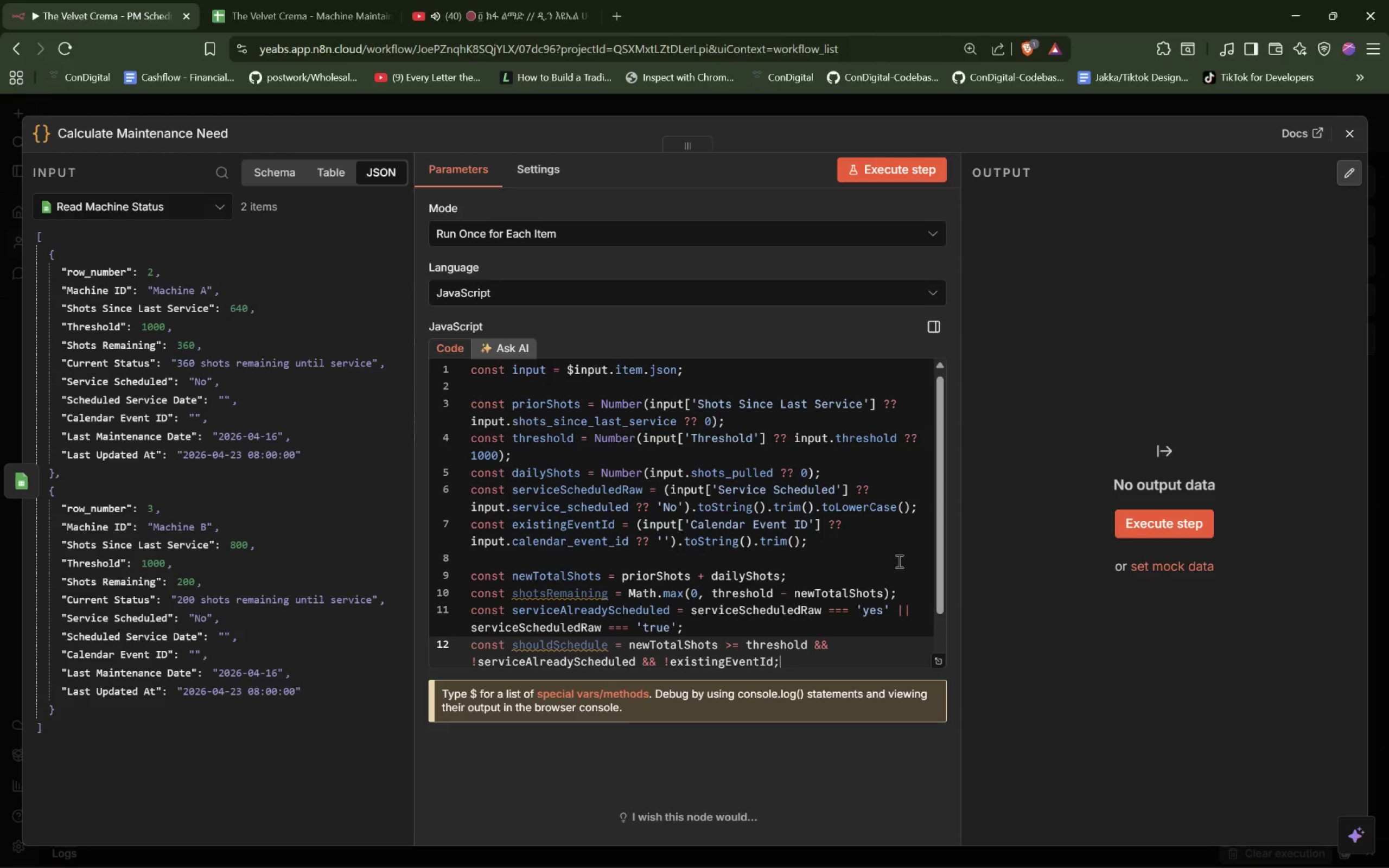 
key(Enter)
 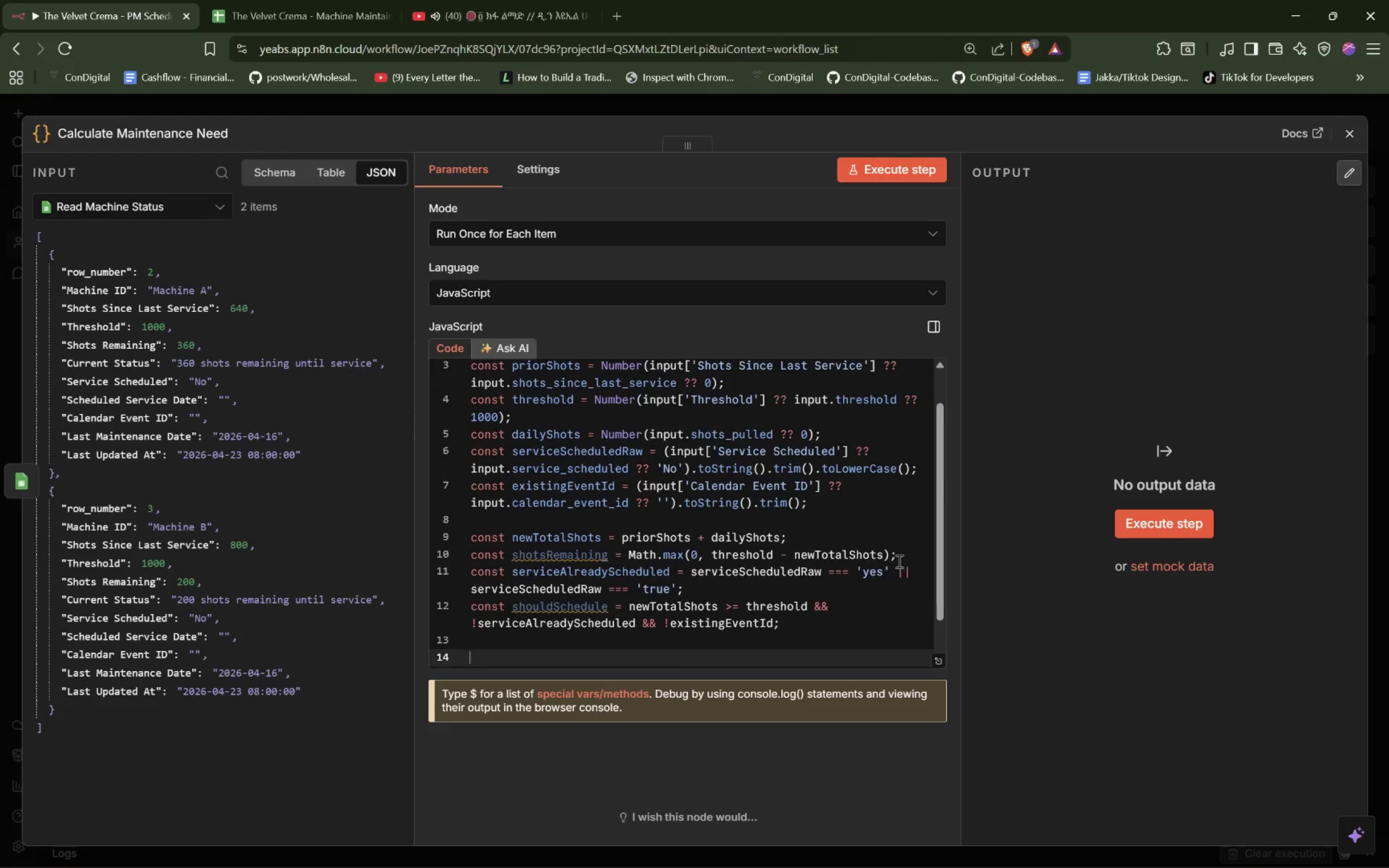 
key(Enter)
 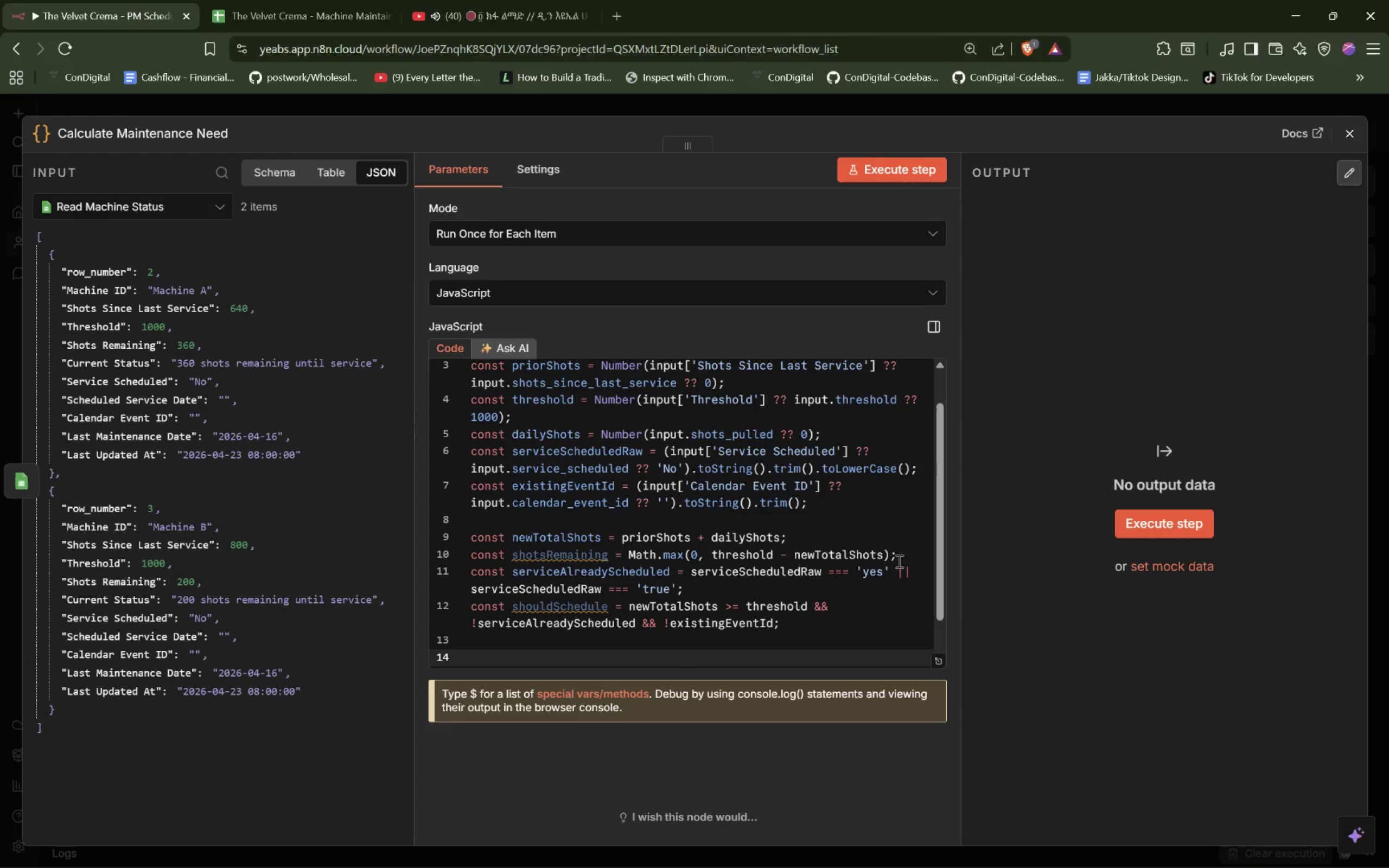 
type(return {)
 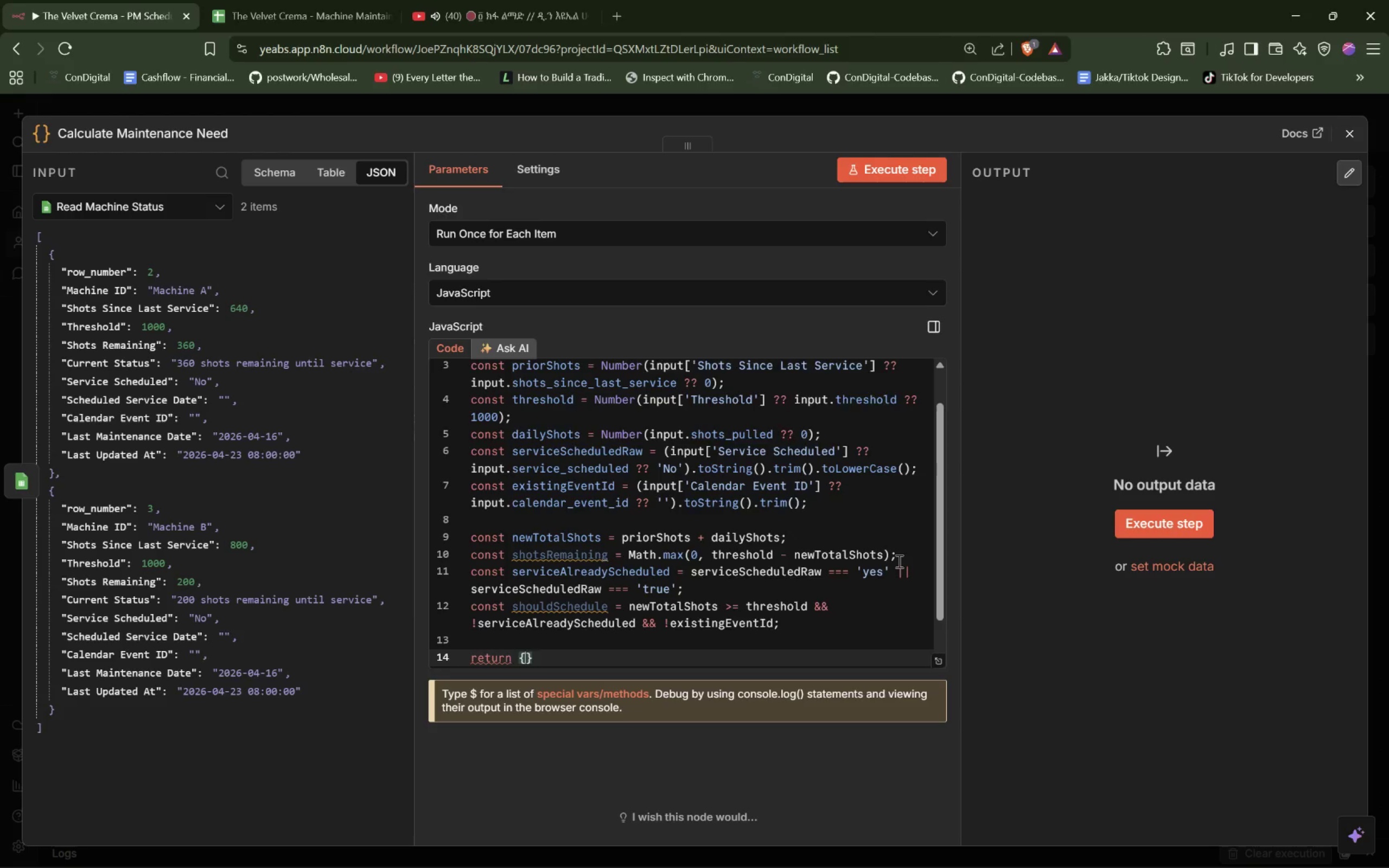 
key(Enter)
 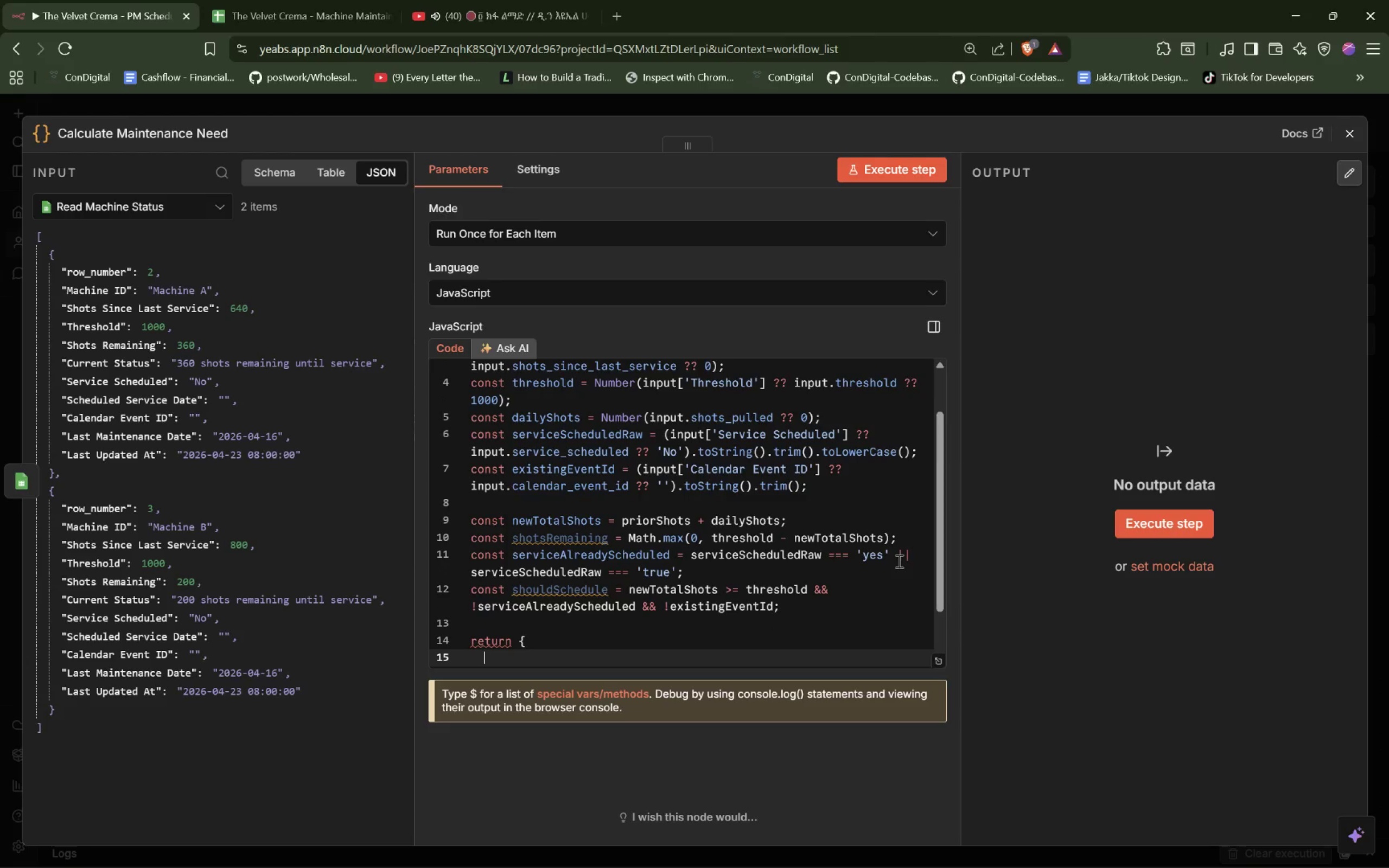 
type(json: {)
 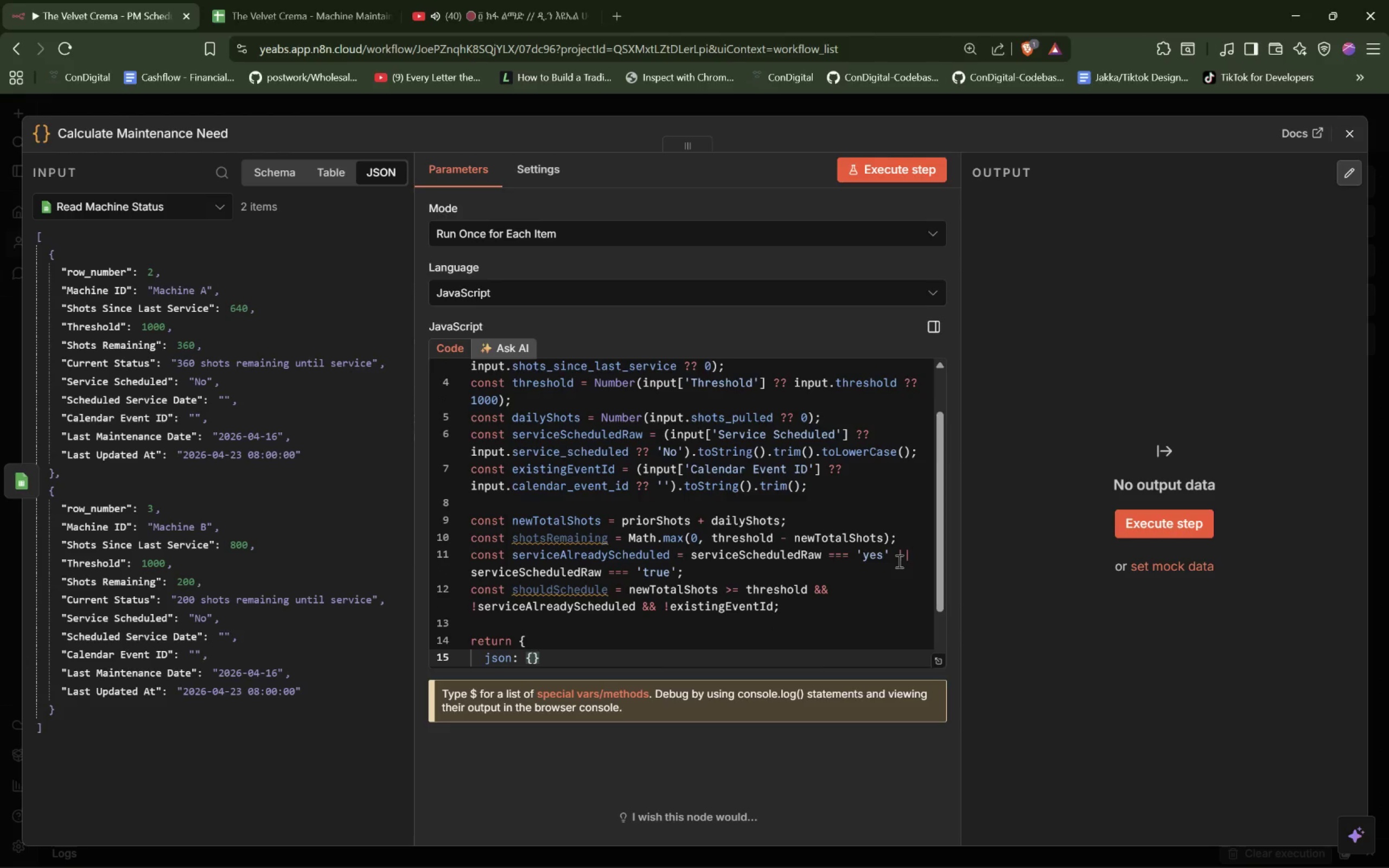 
key(Enter)
 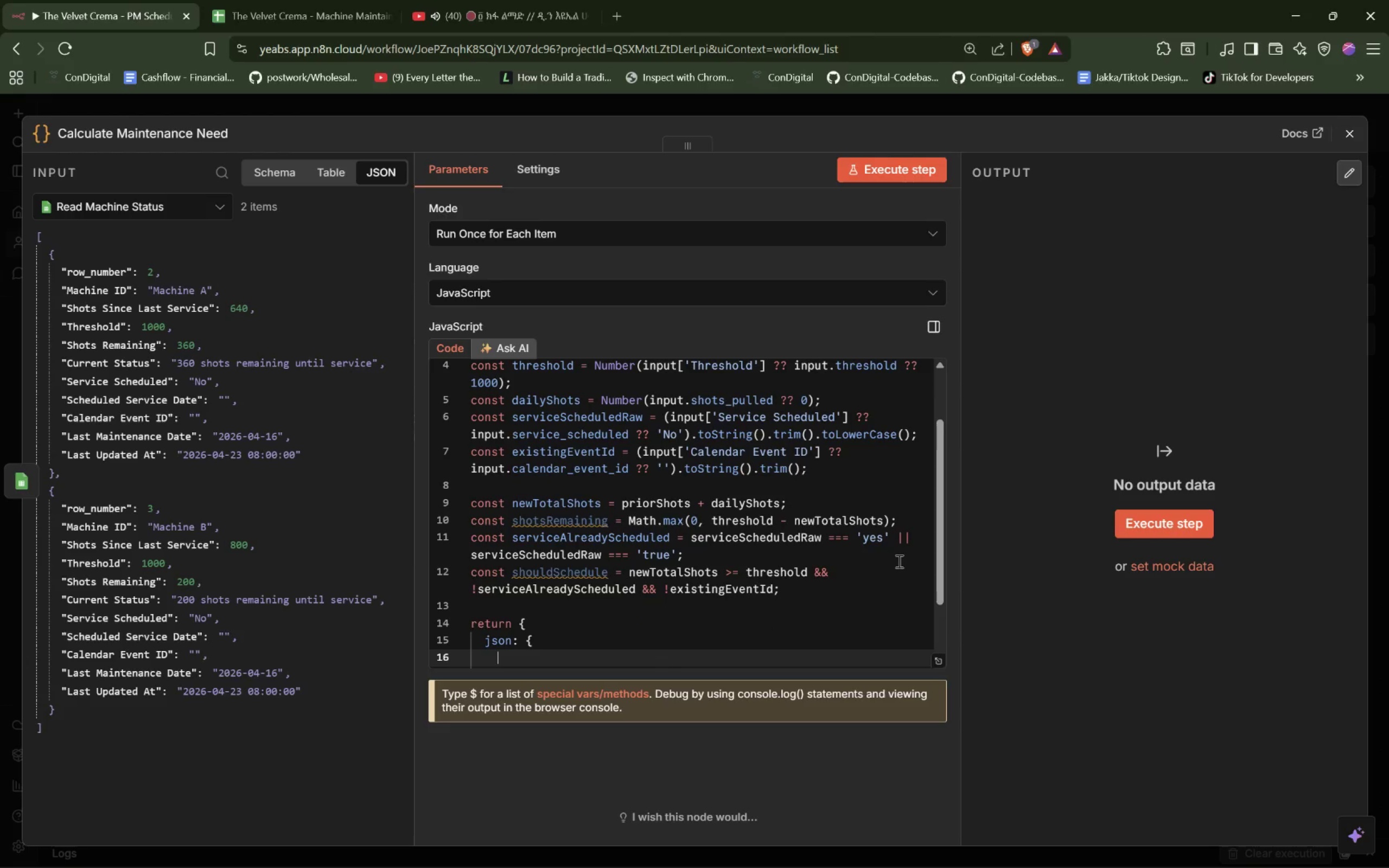 
type(...input,)
 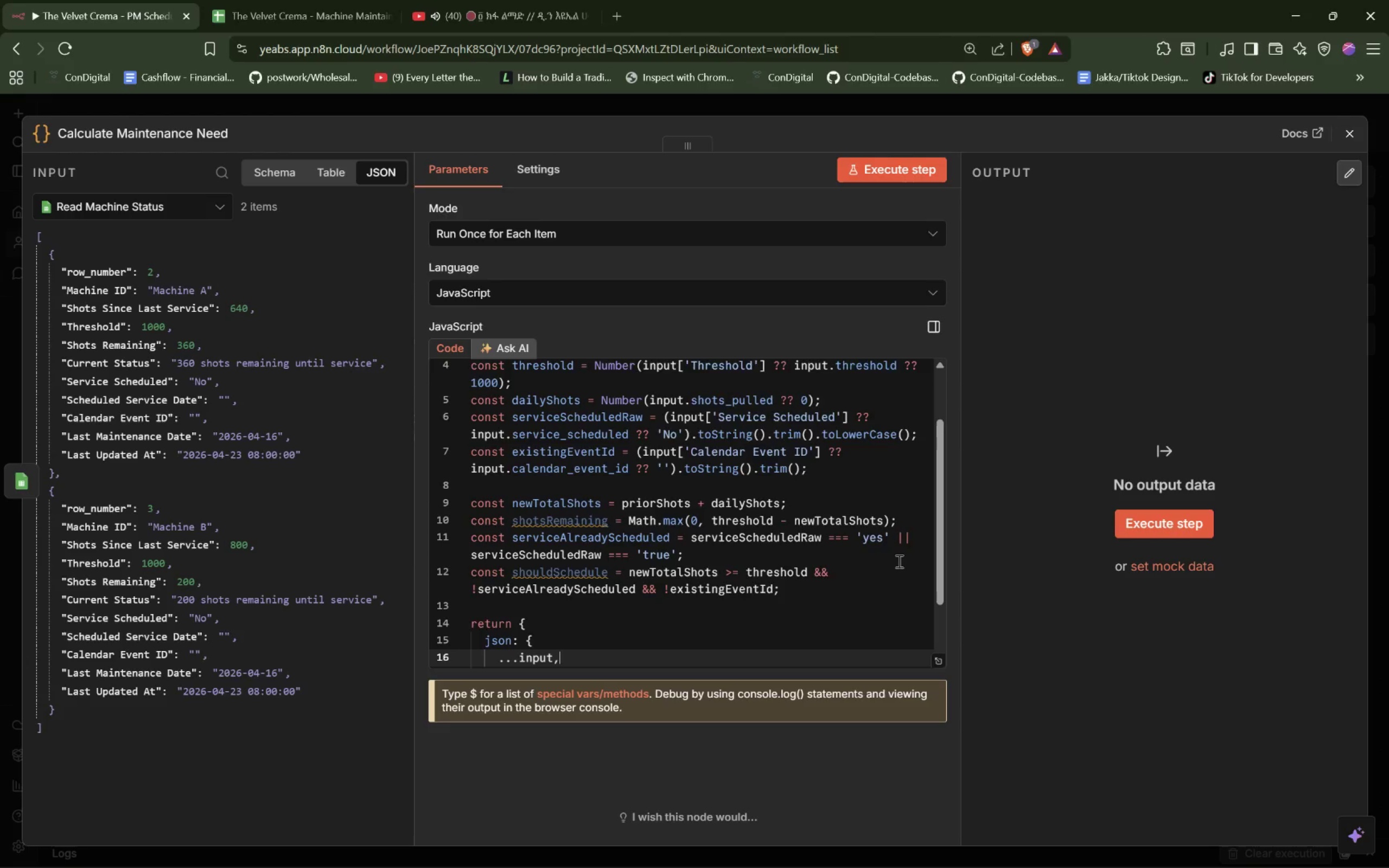 
key(Enter)
 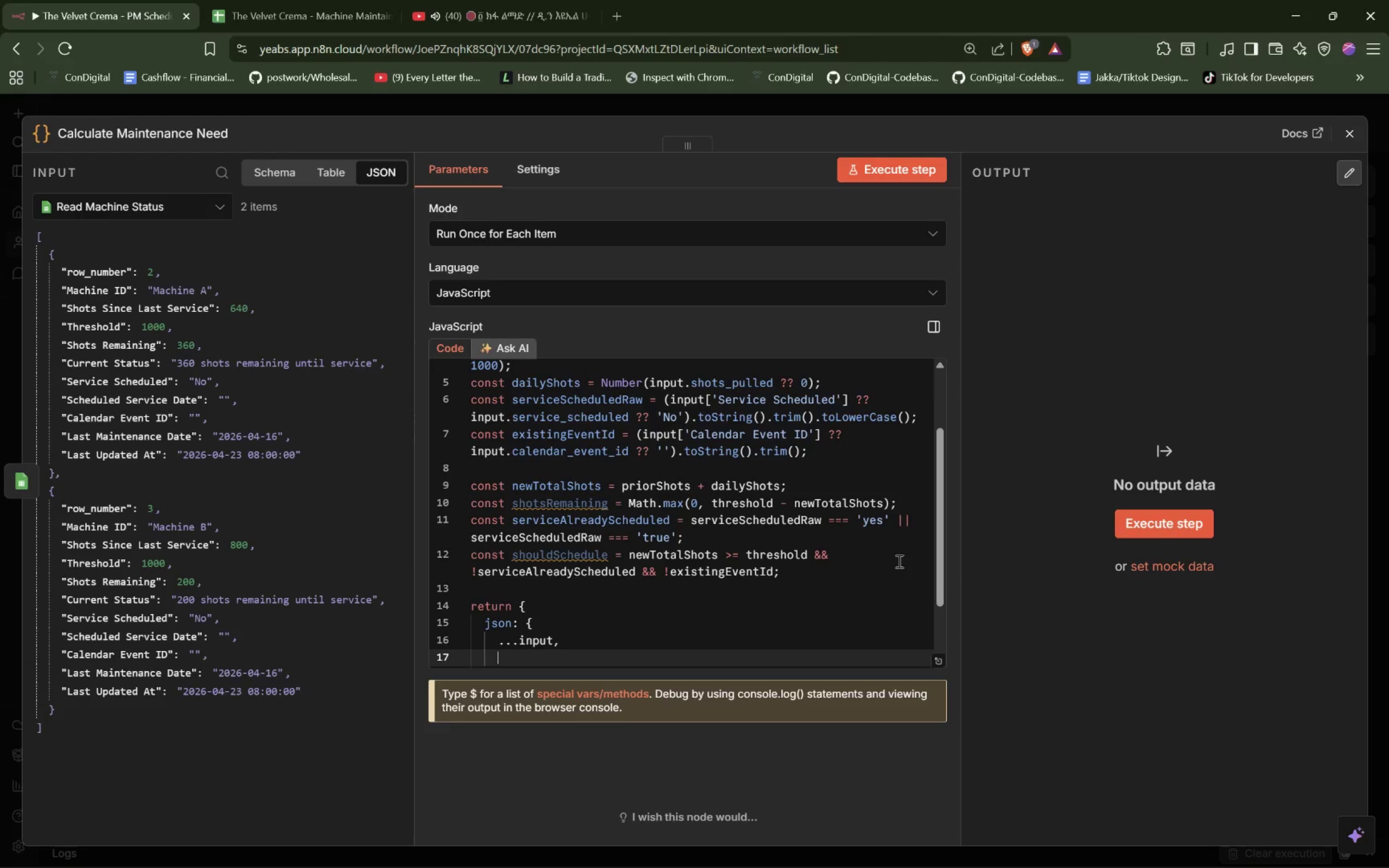 
type(prior_shots: priorShots,)
 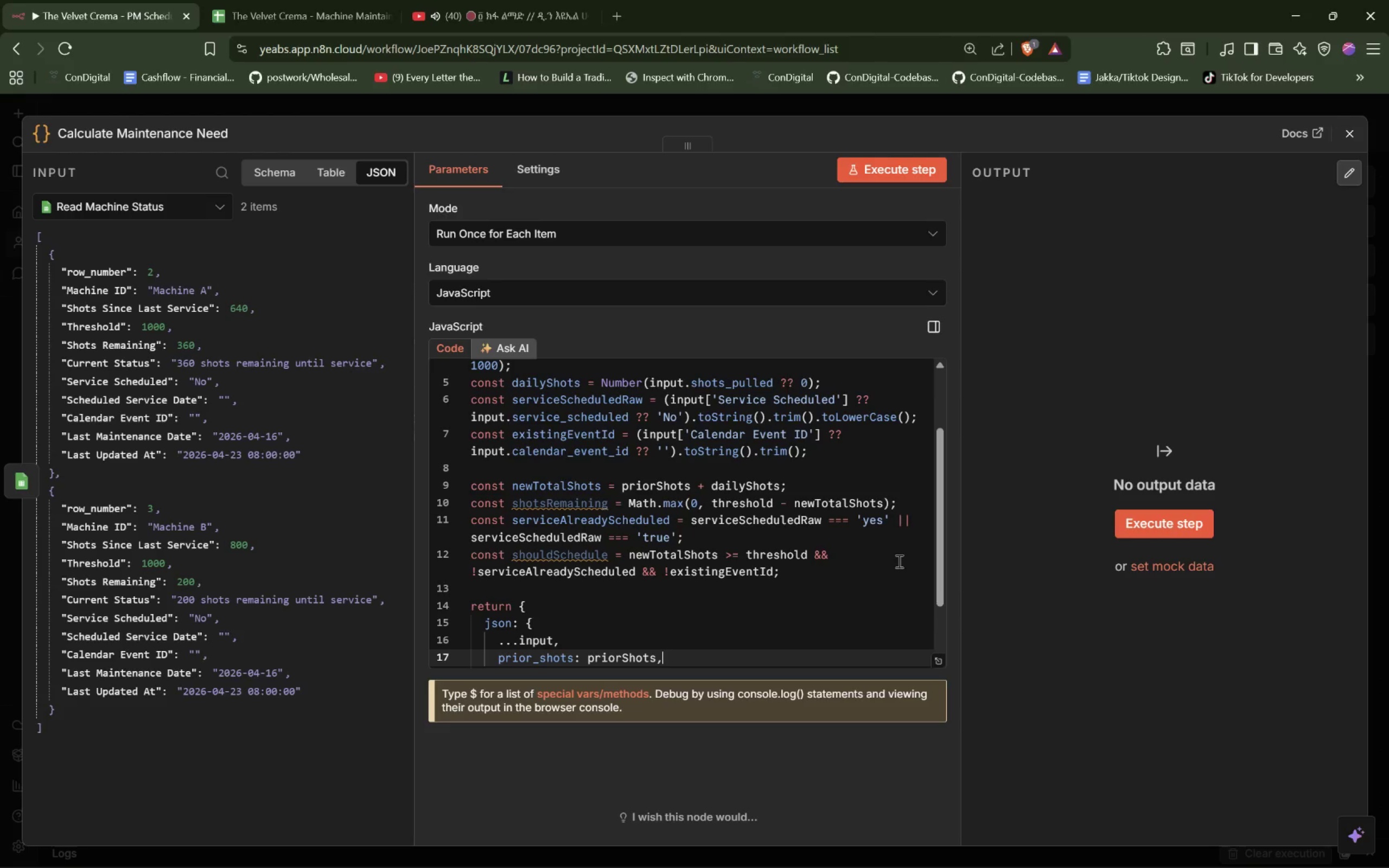 
key(Enter)
 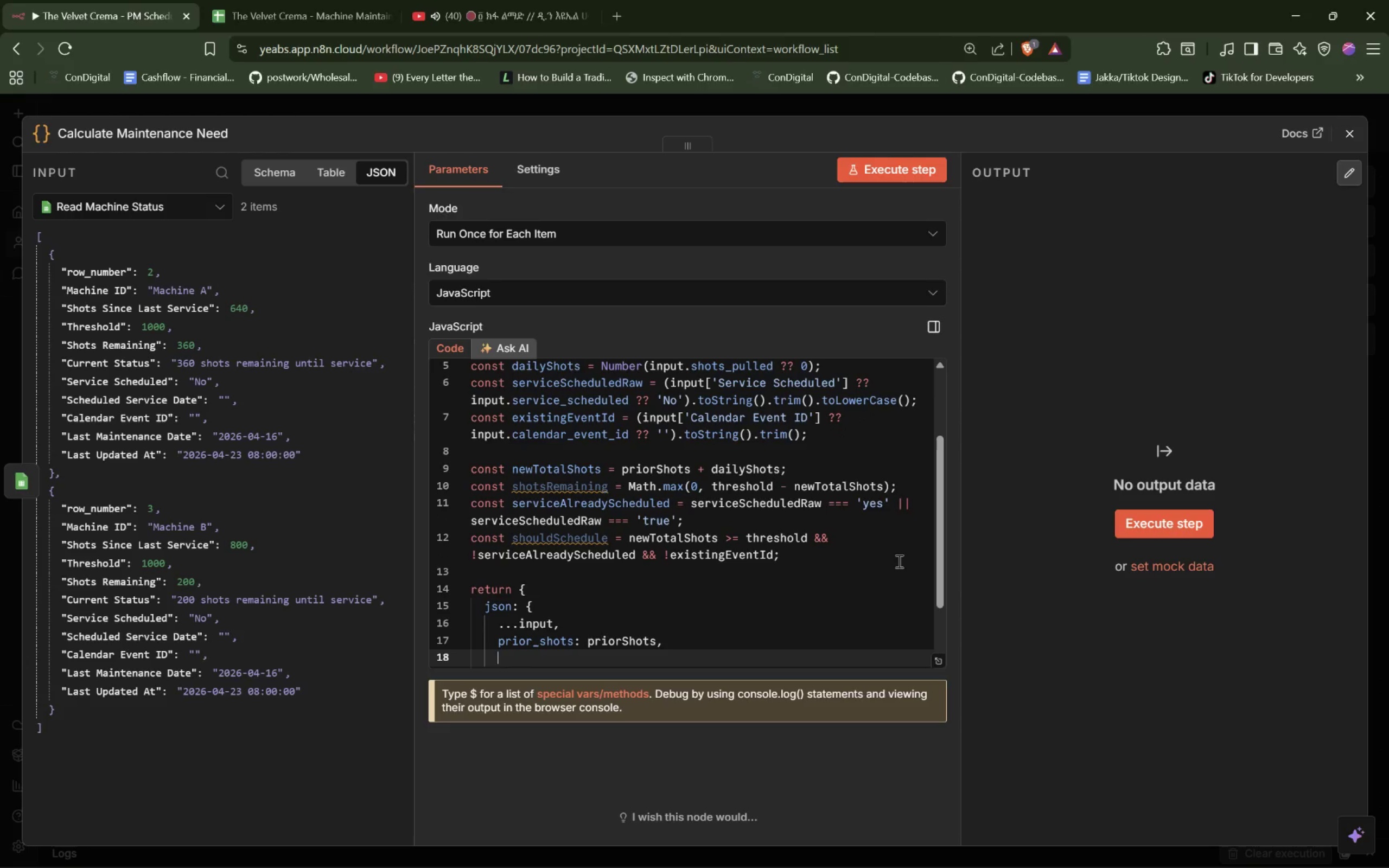 
type(threshold,)
 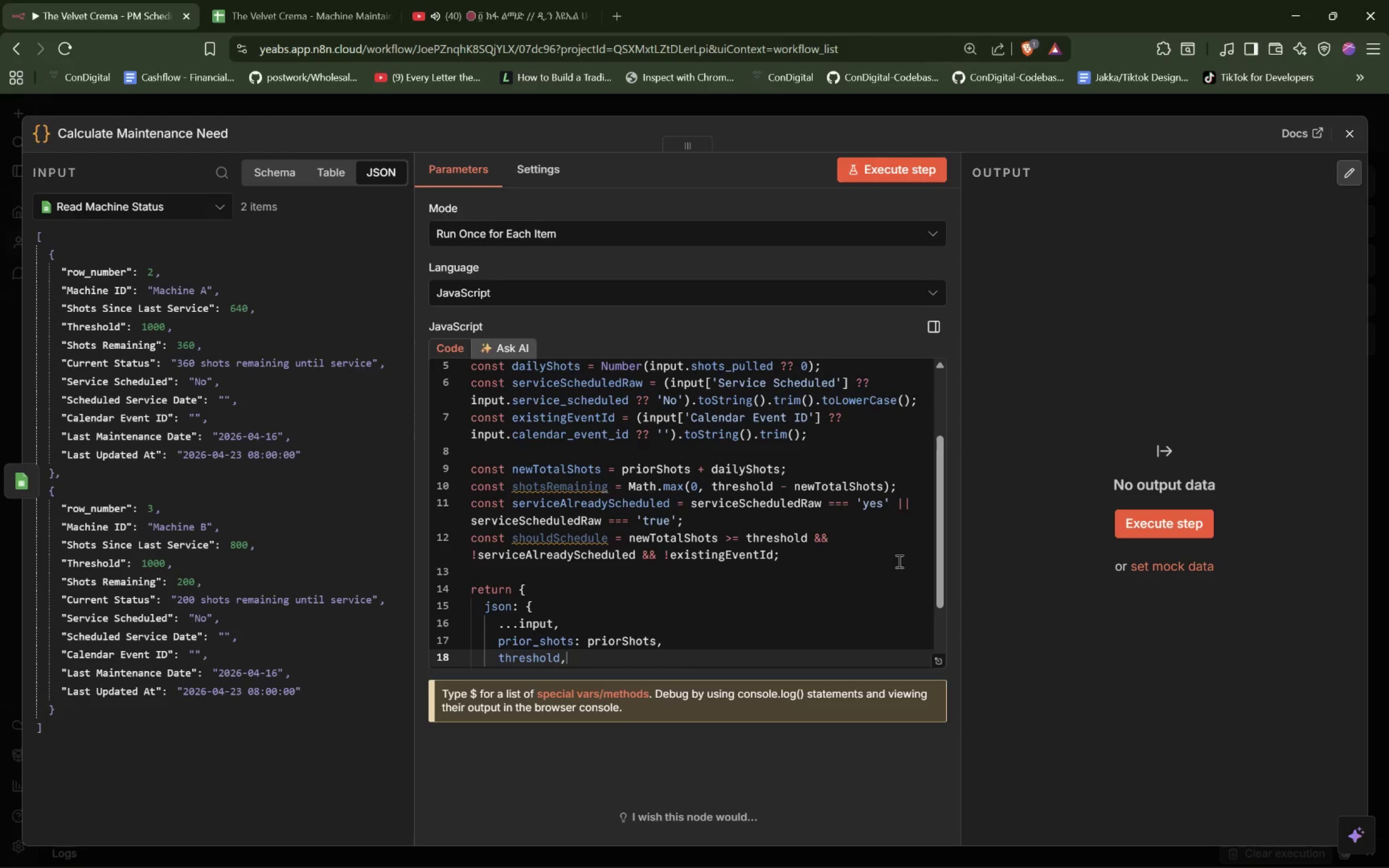 
key(Enter)
 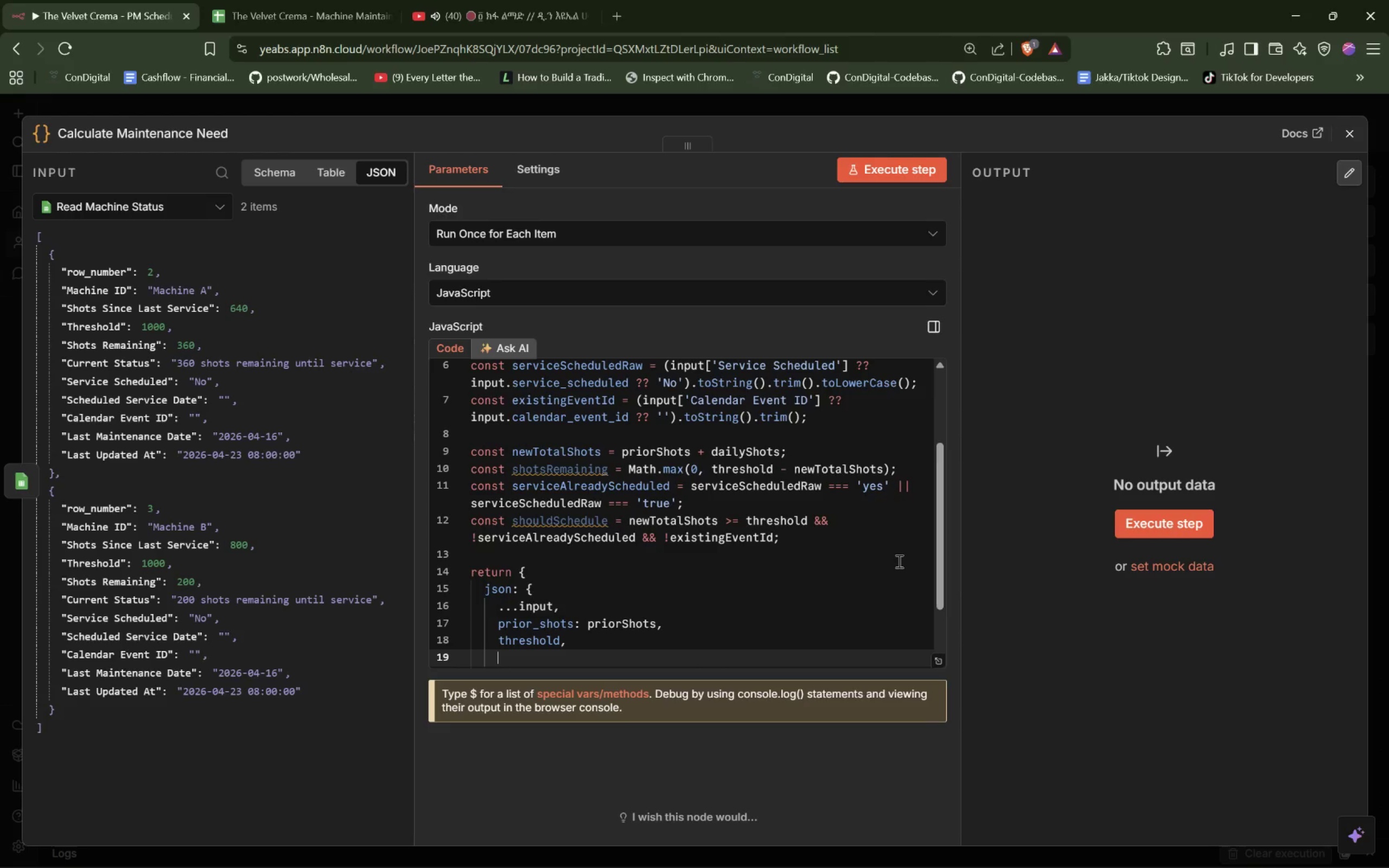 
type(dails)
key(Backspace)
type(y_shots: dailyShots)
 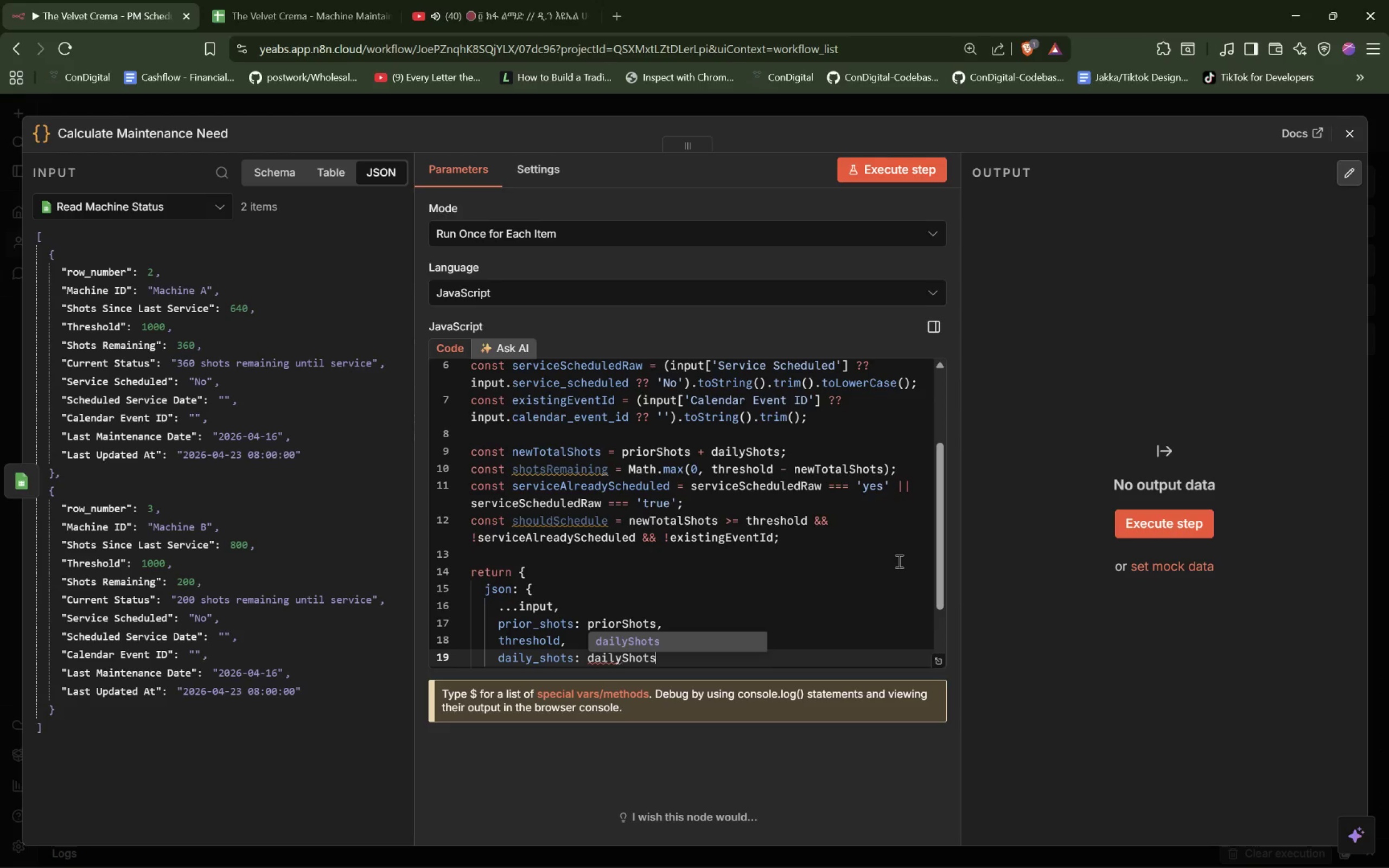 
key(Comma)
 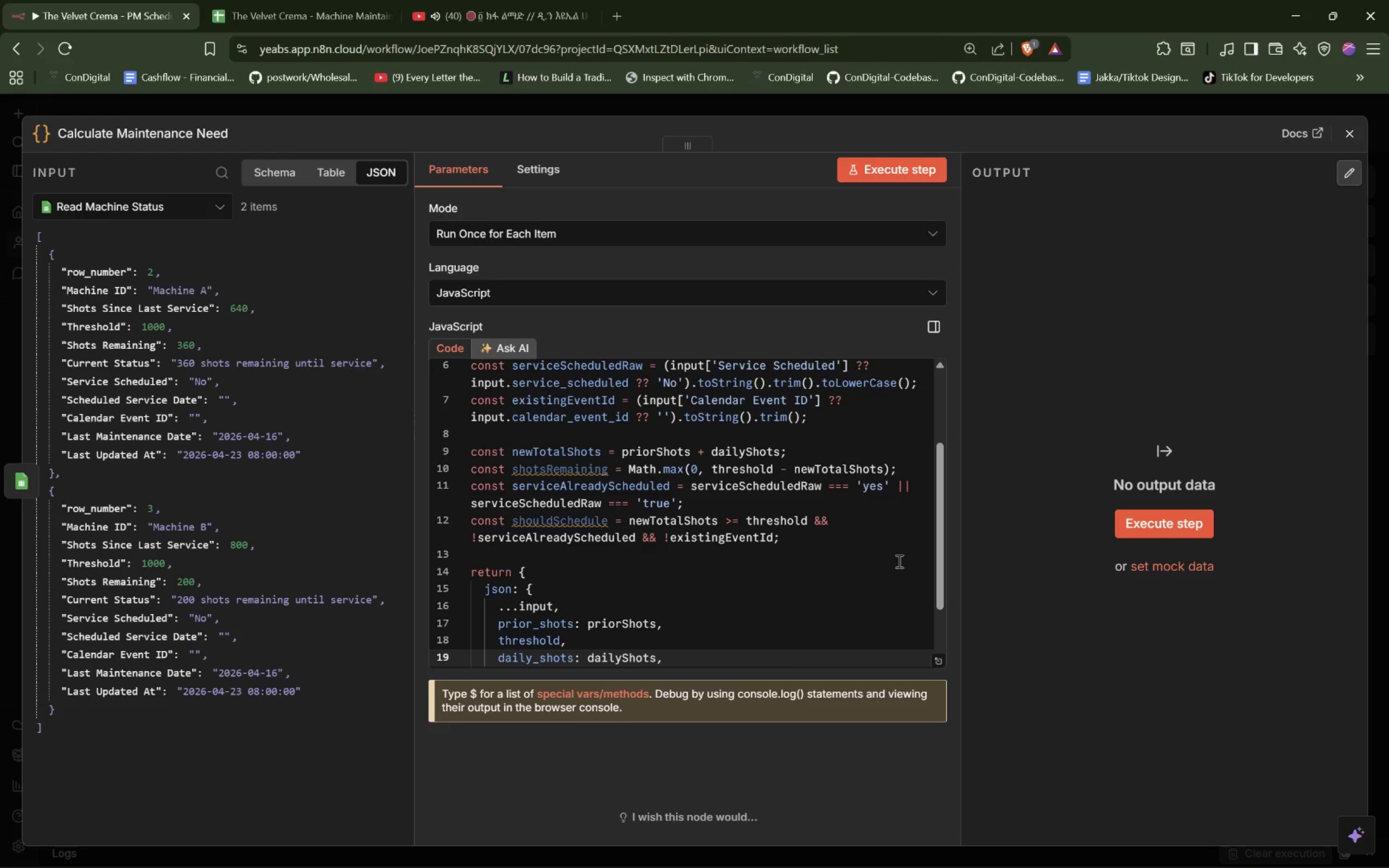 
key(Enter)
 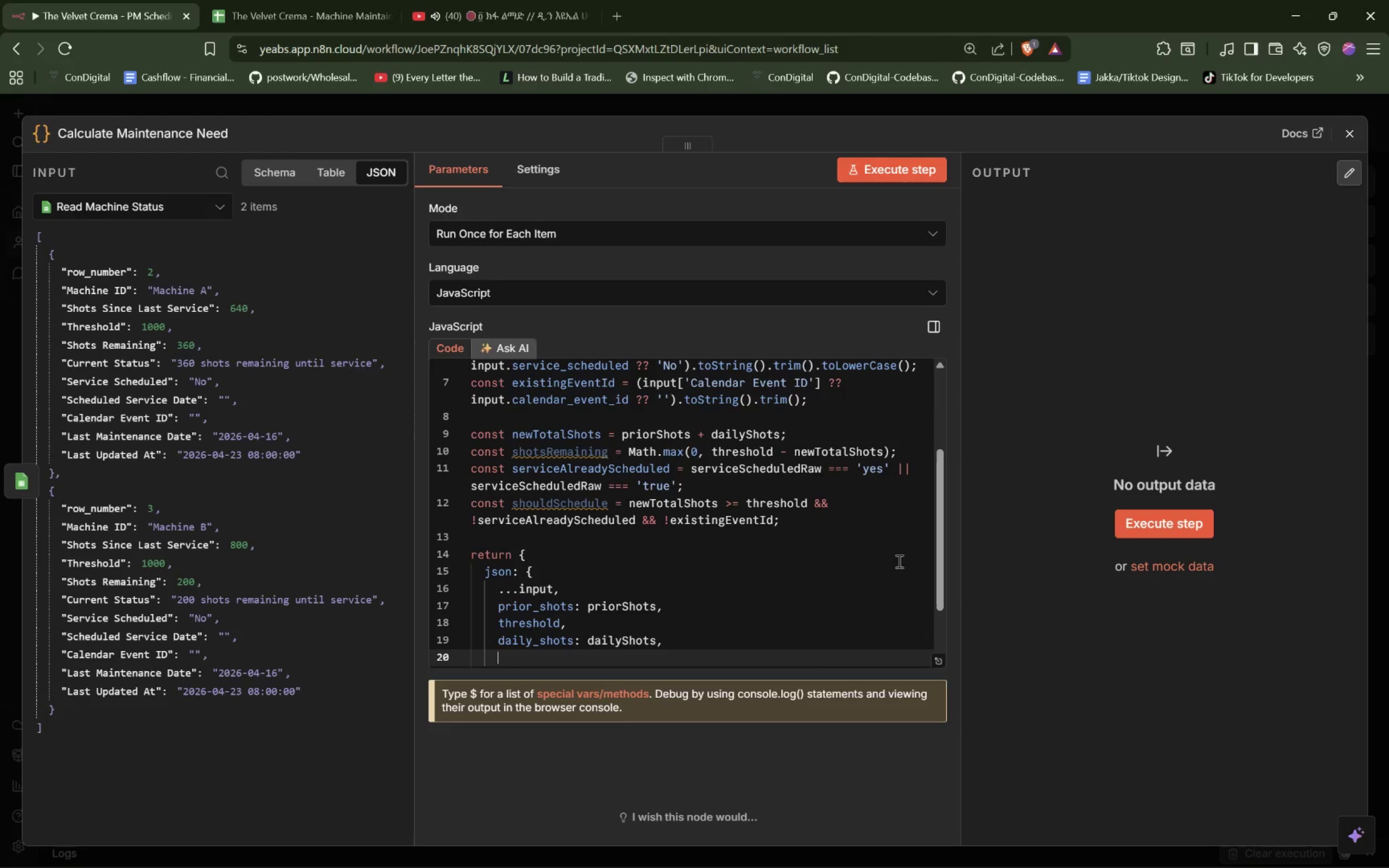 
type(new_total_shots: newtotal)
key(Tab)
type(,)
 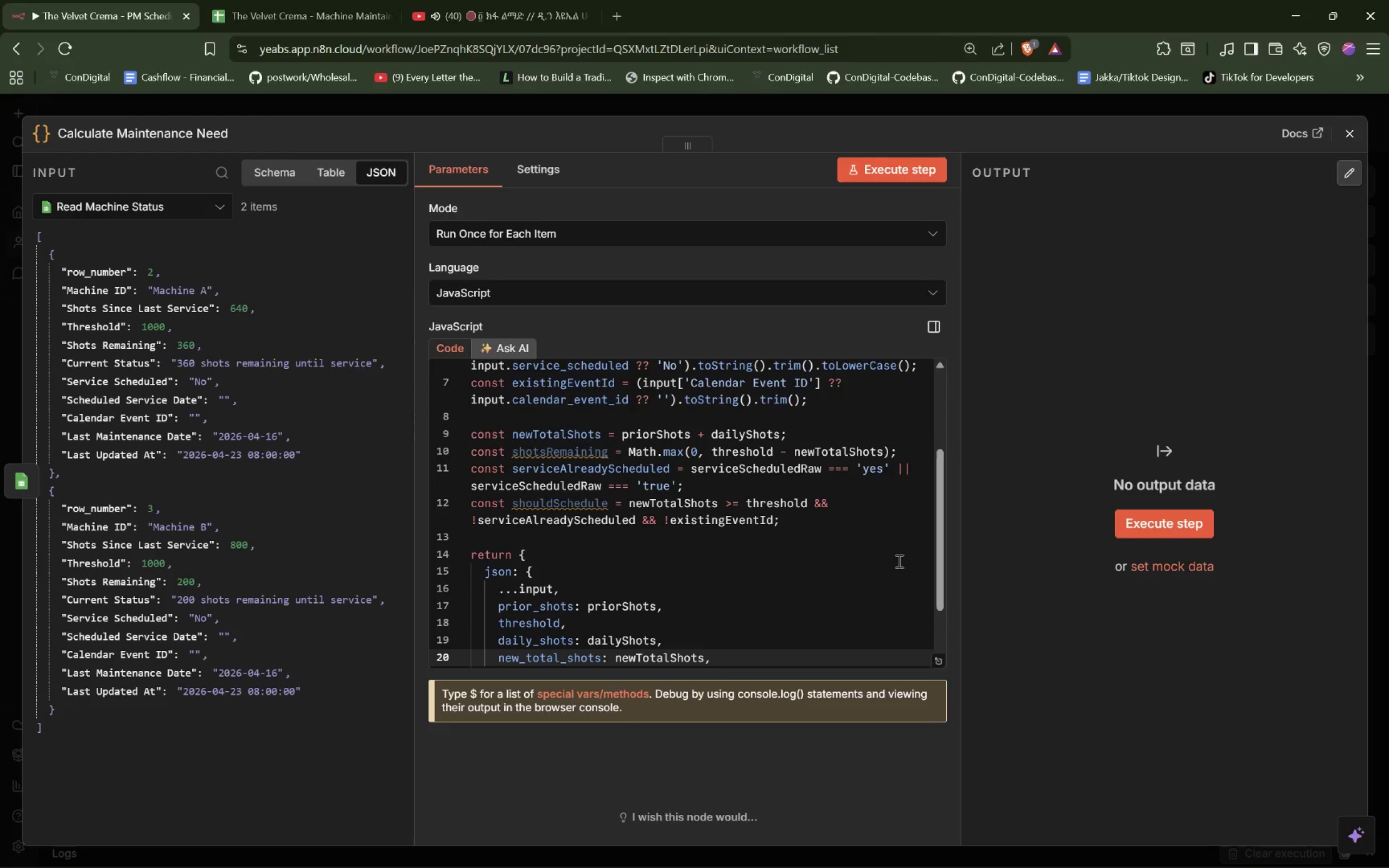 
key(Enter)
 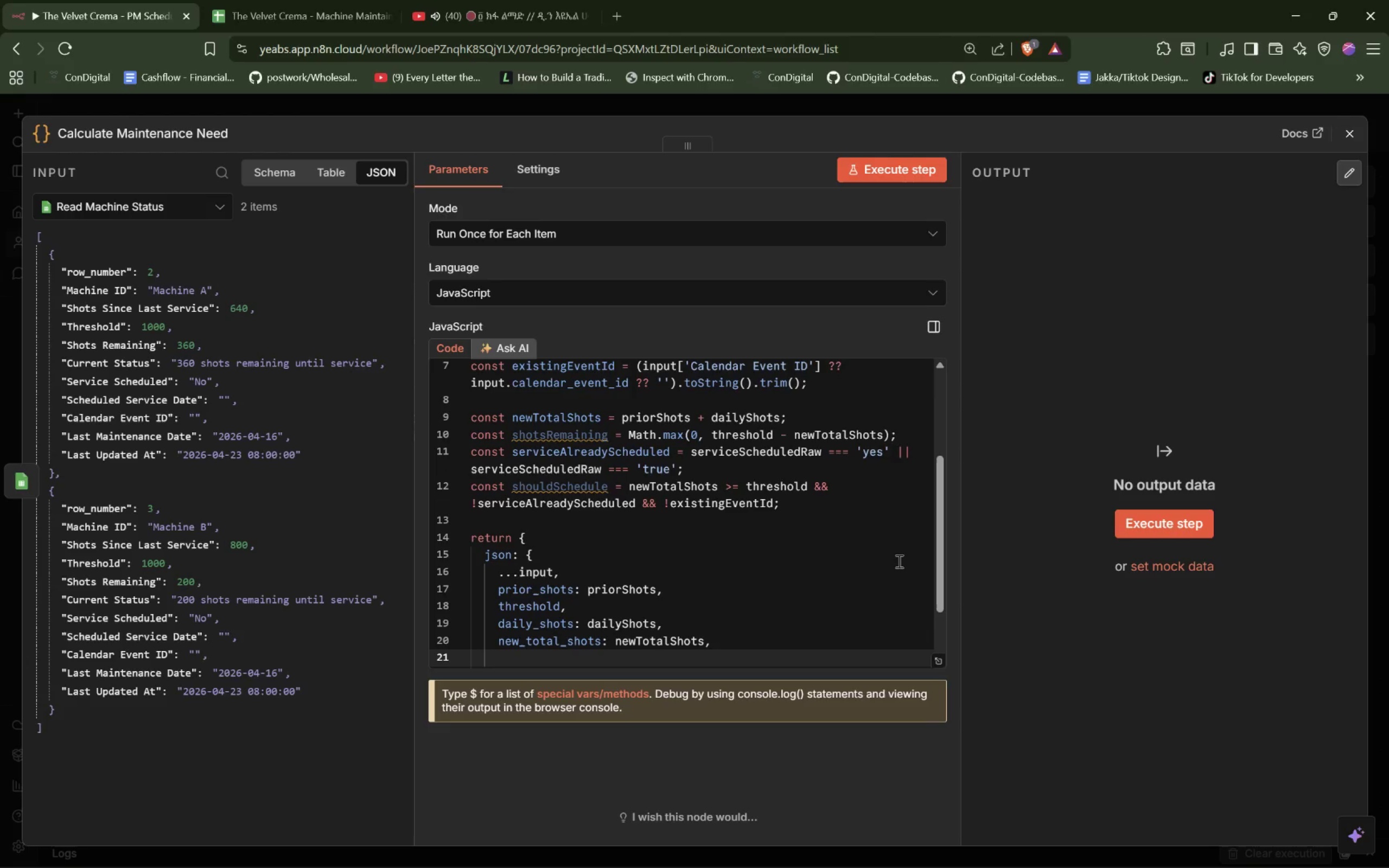 
type(shotsRemaining:)
key(Backspace)
key(Backspace)
key(Backspace)
key(Backspace)
key(Backspace)
key(Backspace)
key(Backspace)
key(Backspace)
key(Backspace)
key(Backspace)
type(_remaining: shot)
key(Tab)
type(,)
 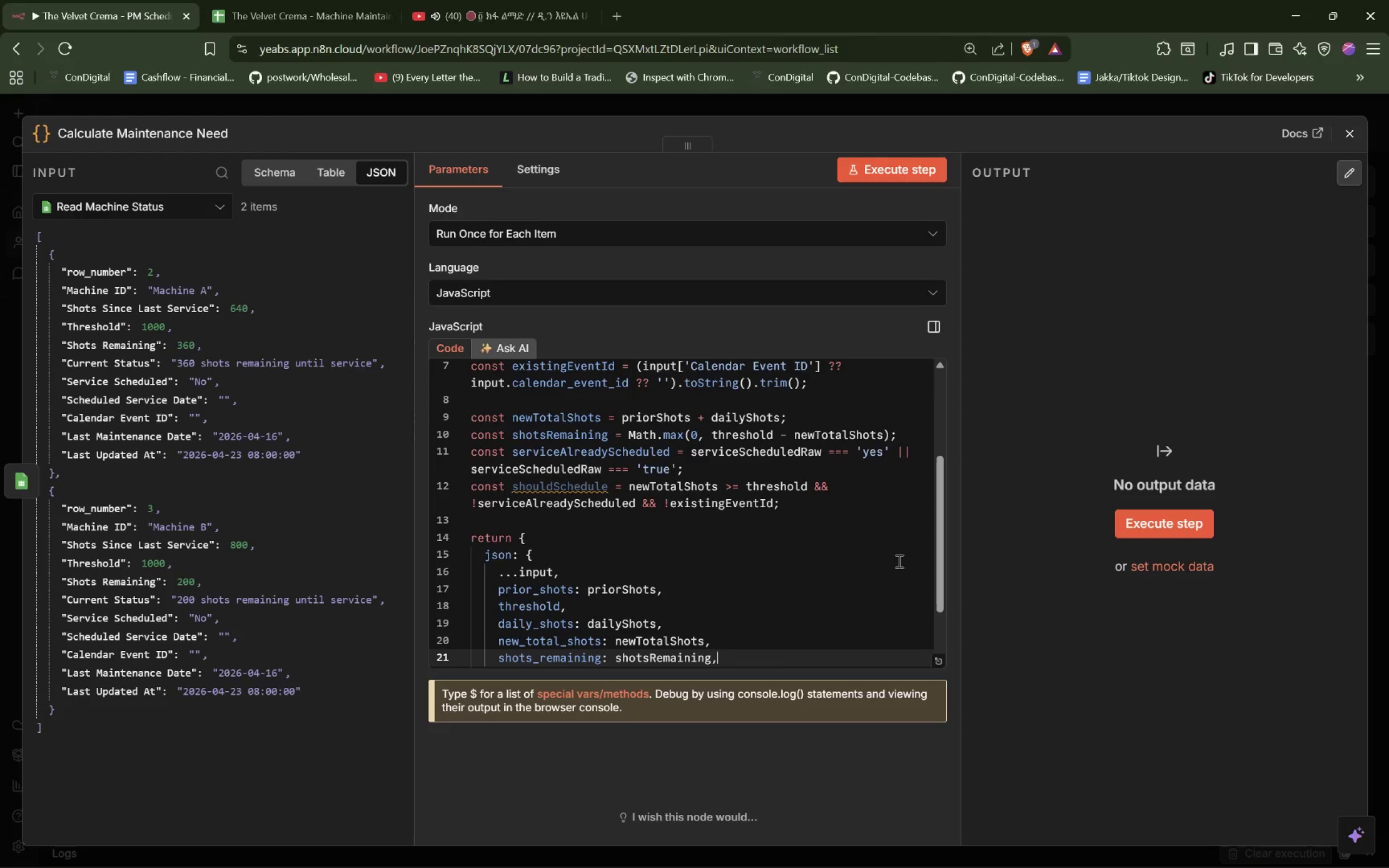 
key(Enter)
 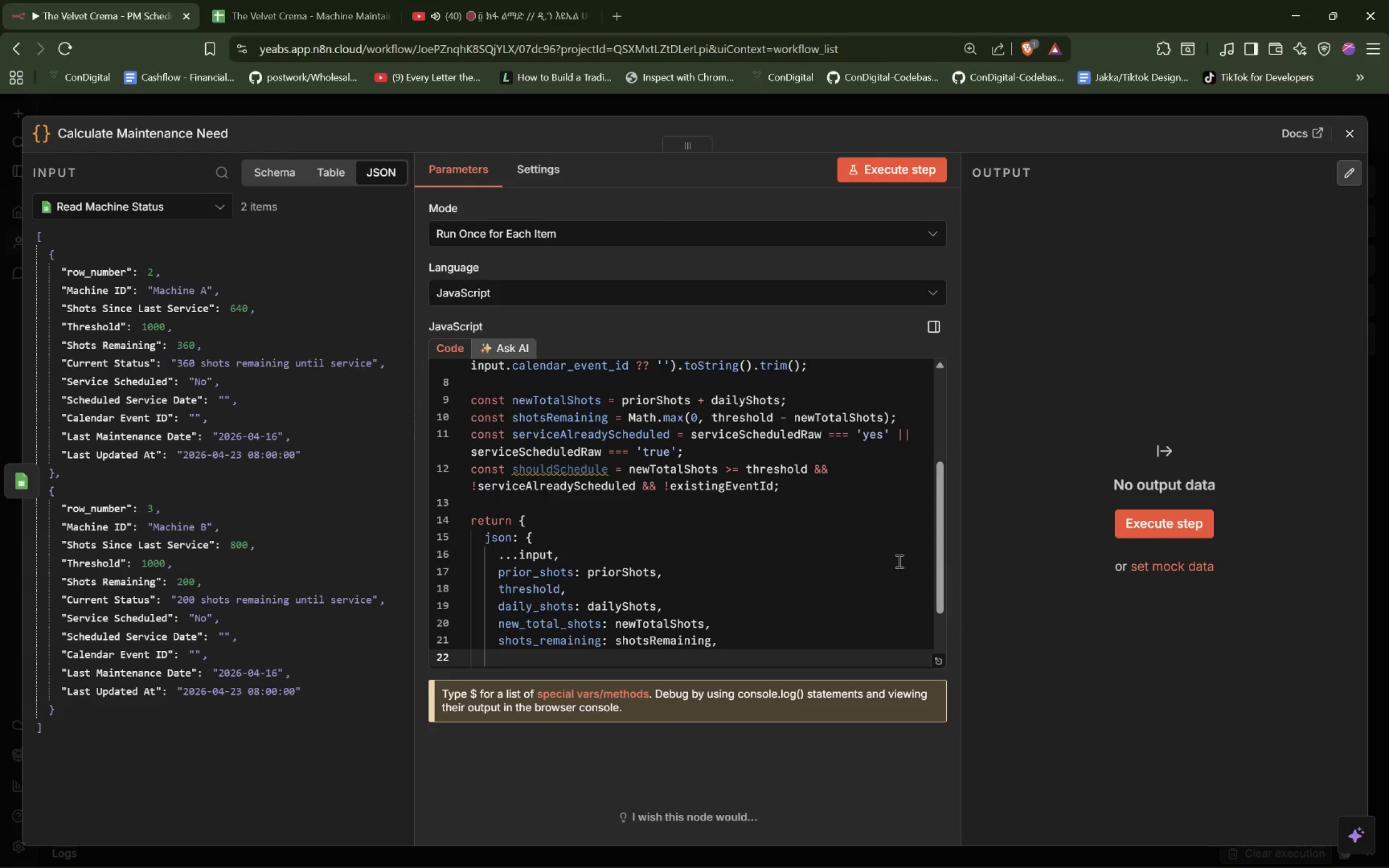 
type(service_already_scheduled: serviceAlreadyScheduled,)
 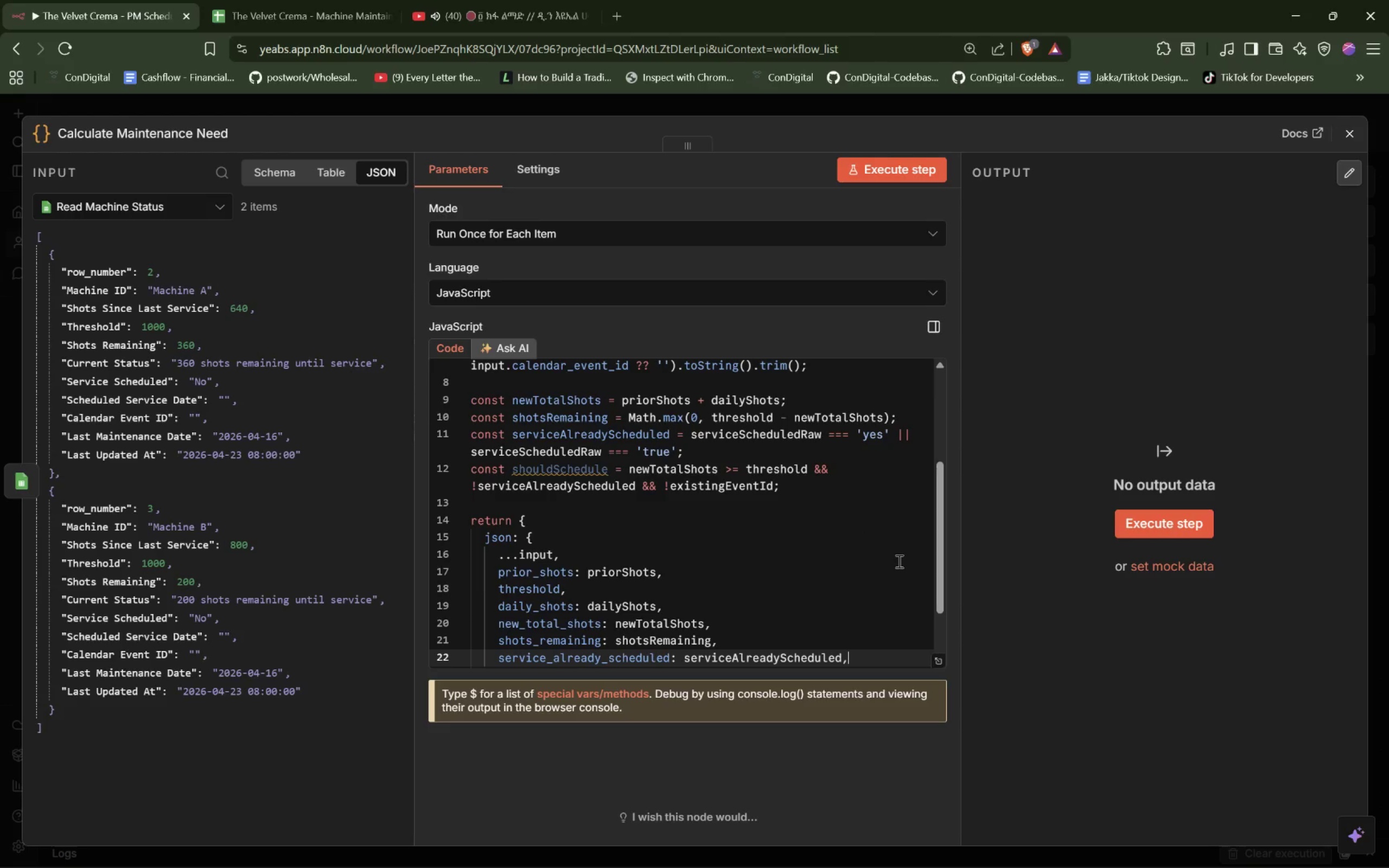 
key(Enter)
 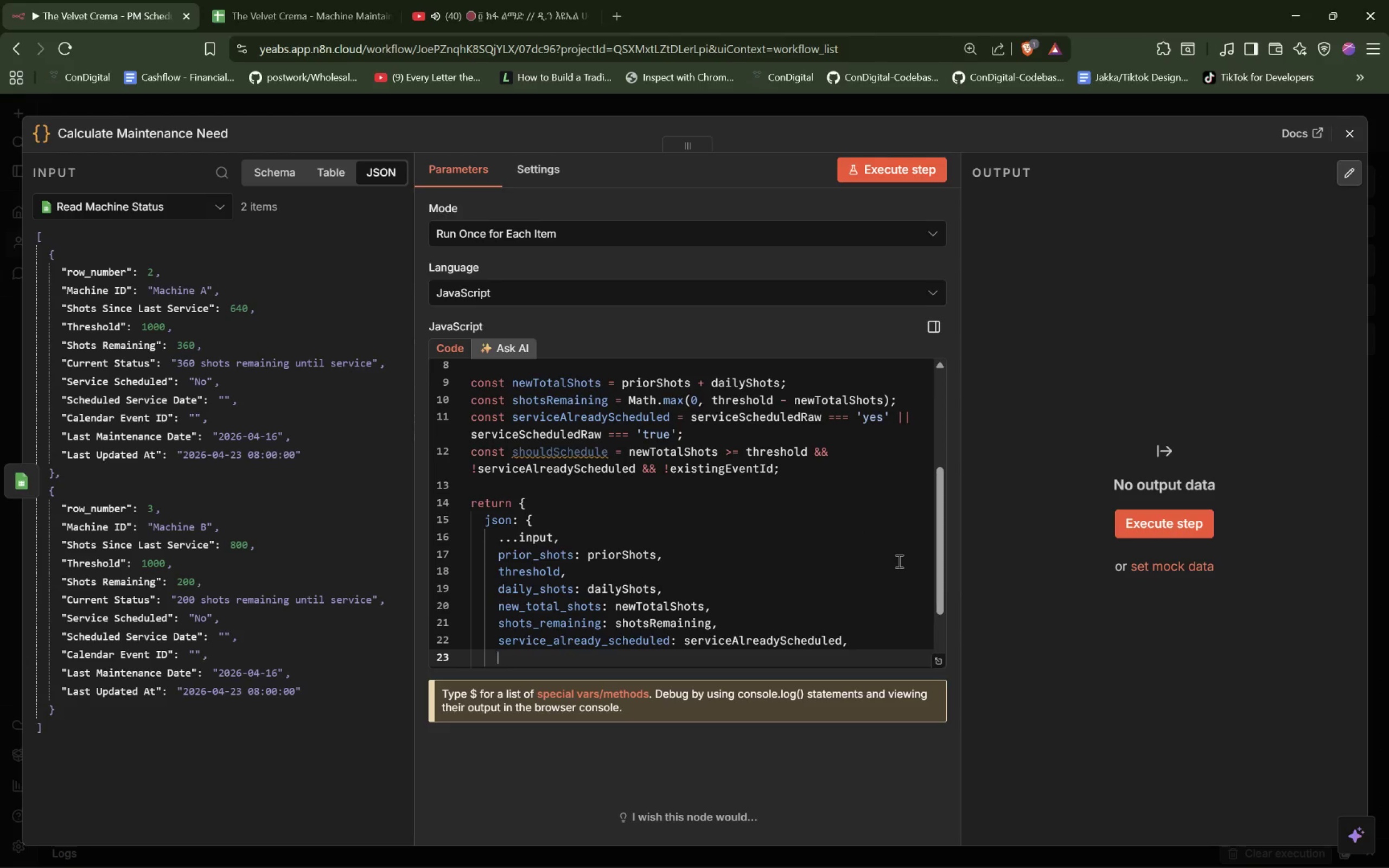 
type(should_schedule: shouldSchedule,)
 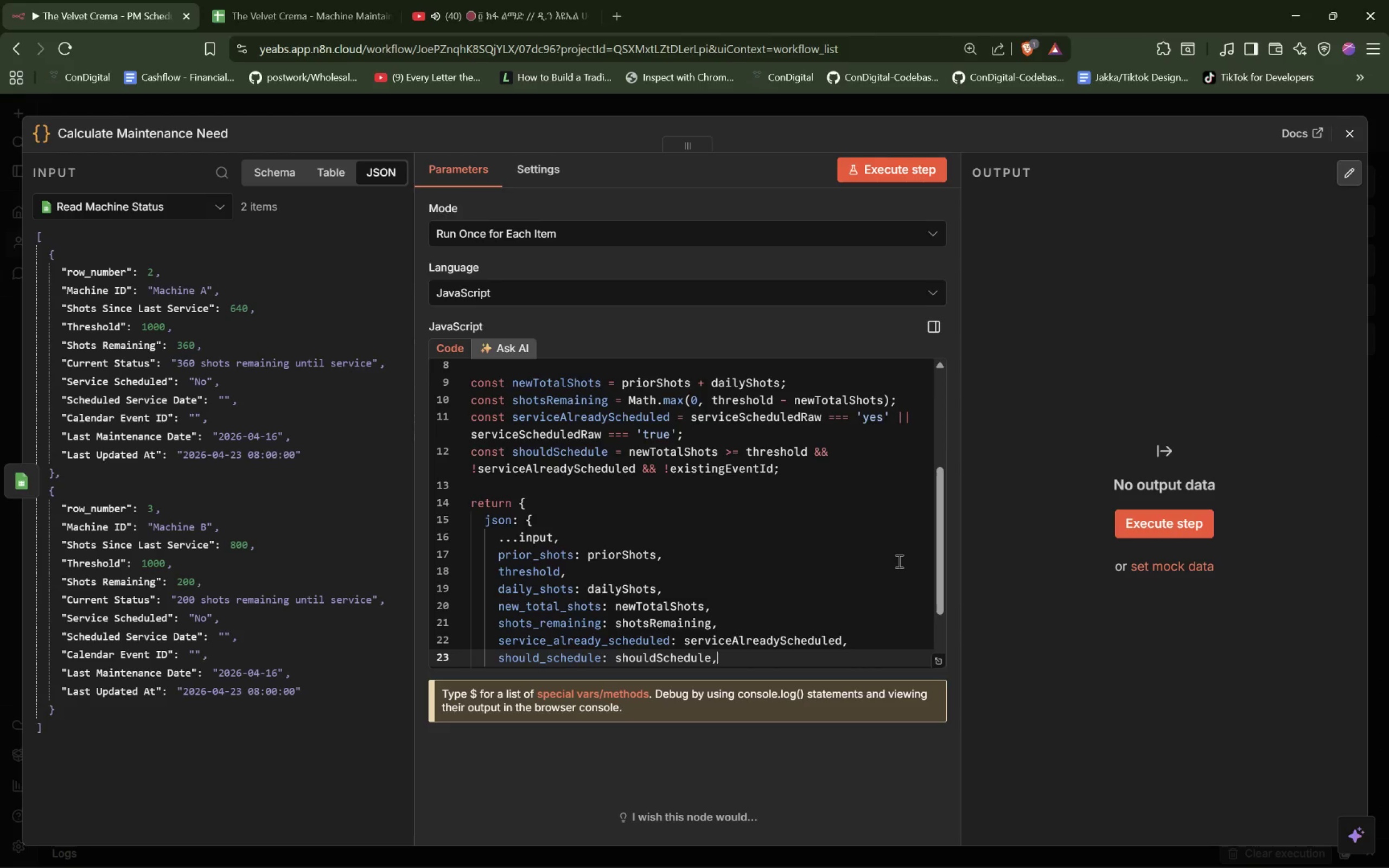 
key(Enter)
 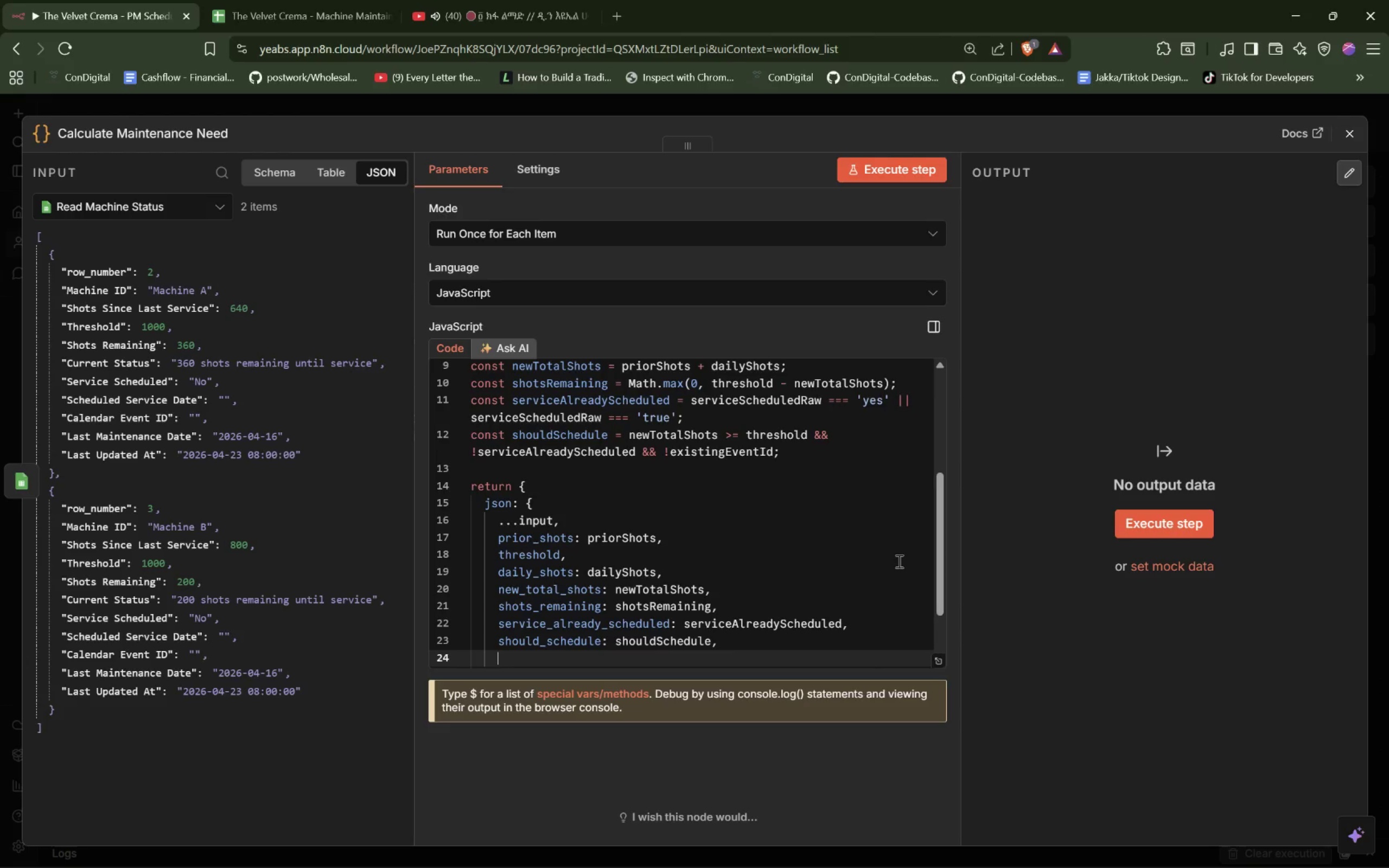 
type(current_status_text: shouldSchedule,)
 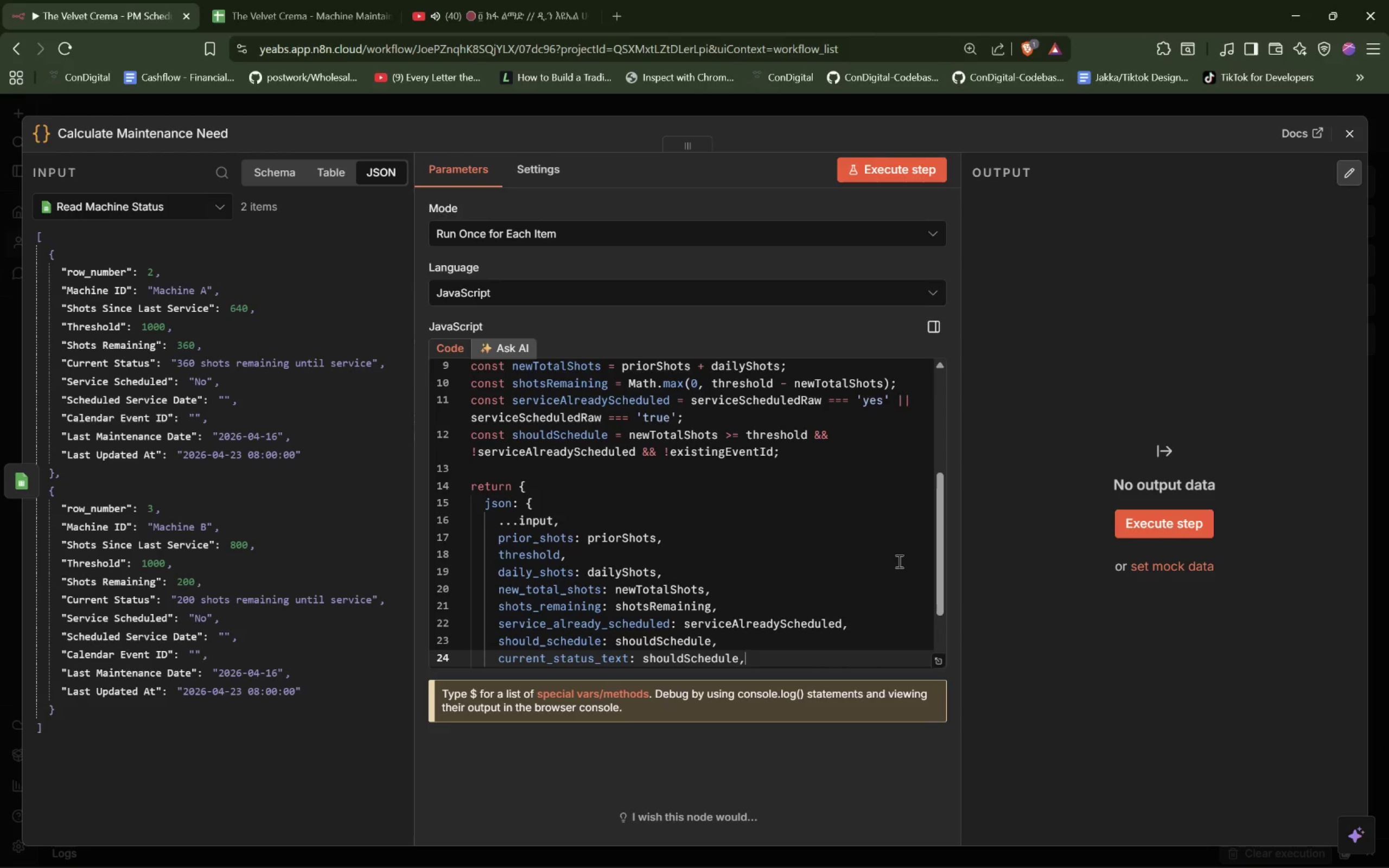 
key(Backspace)
 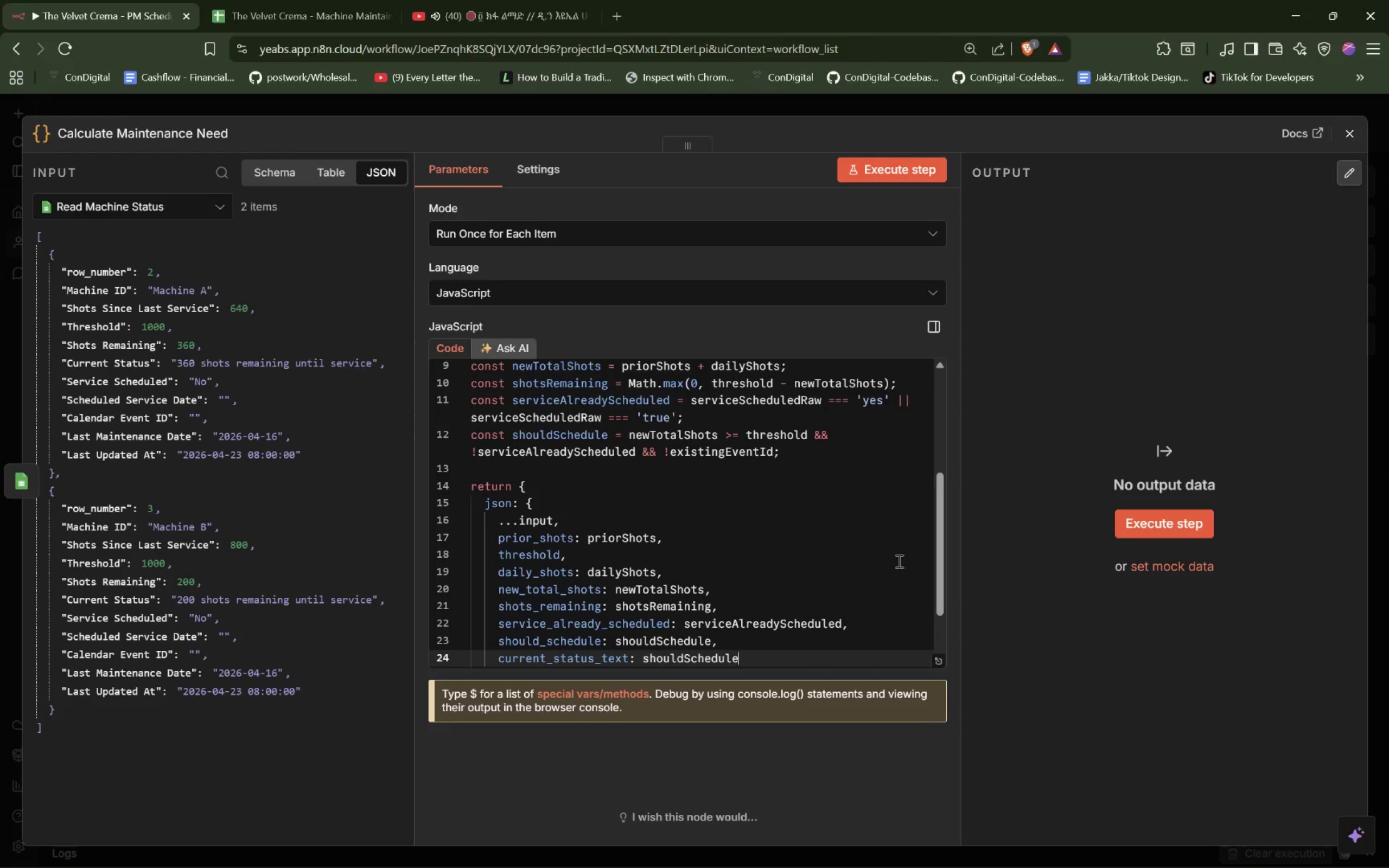 
key(Enter)
 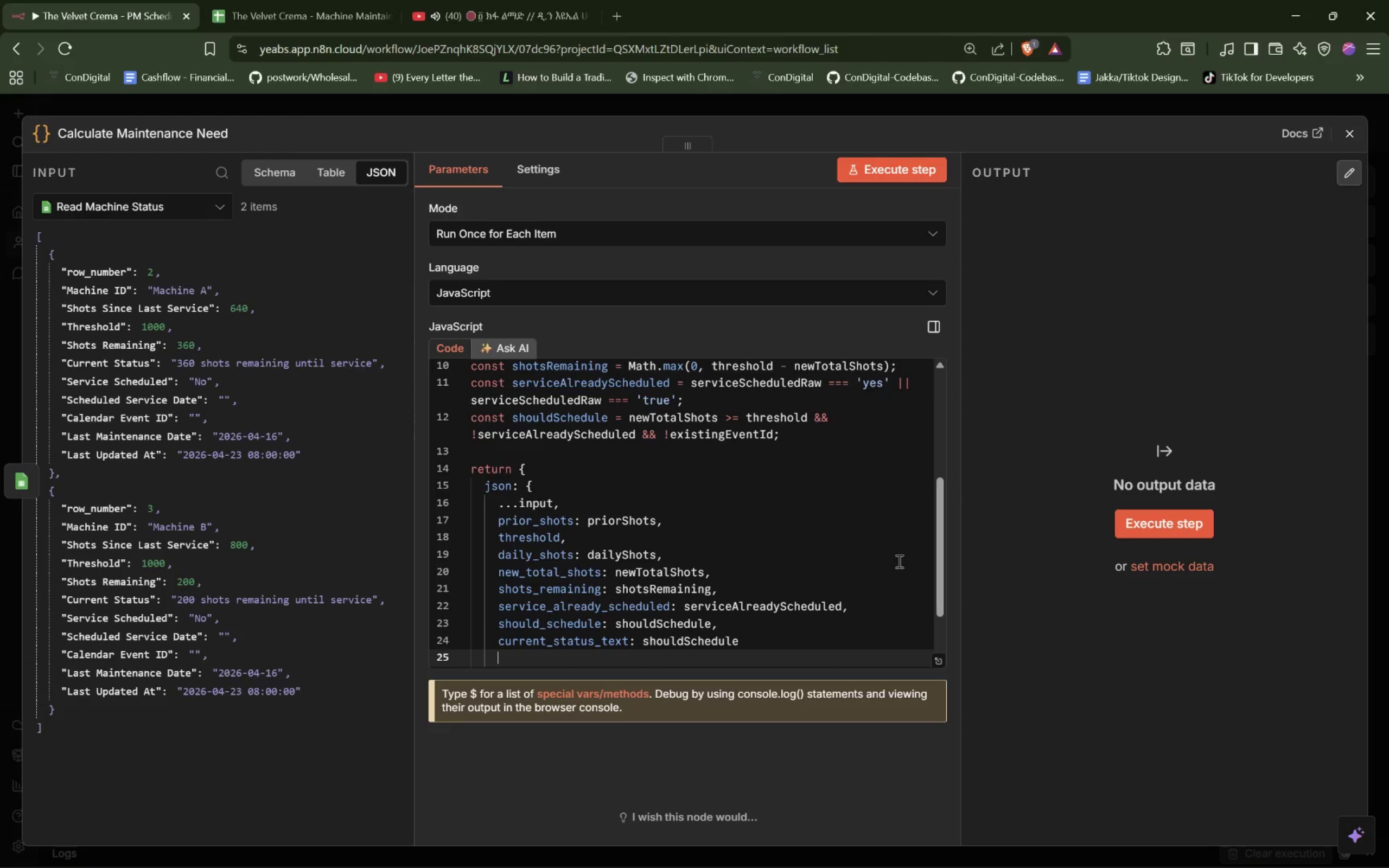 
key(Tab)
 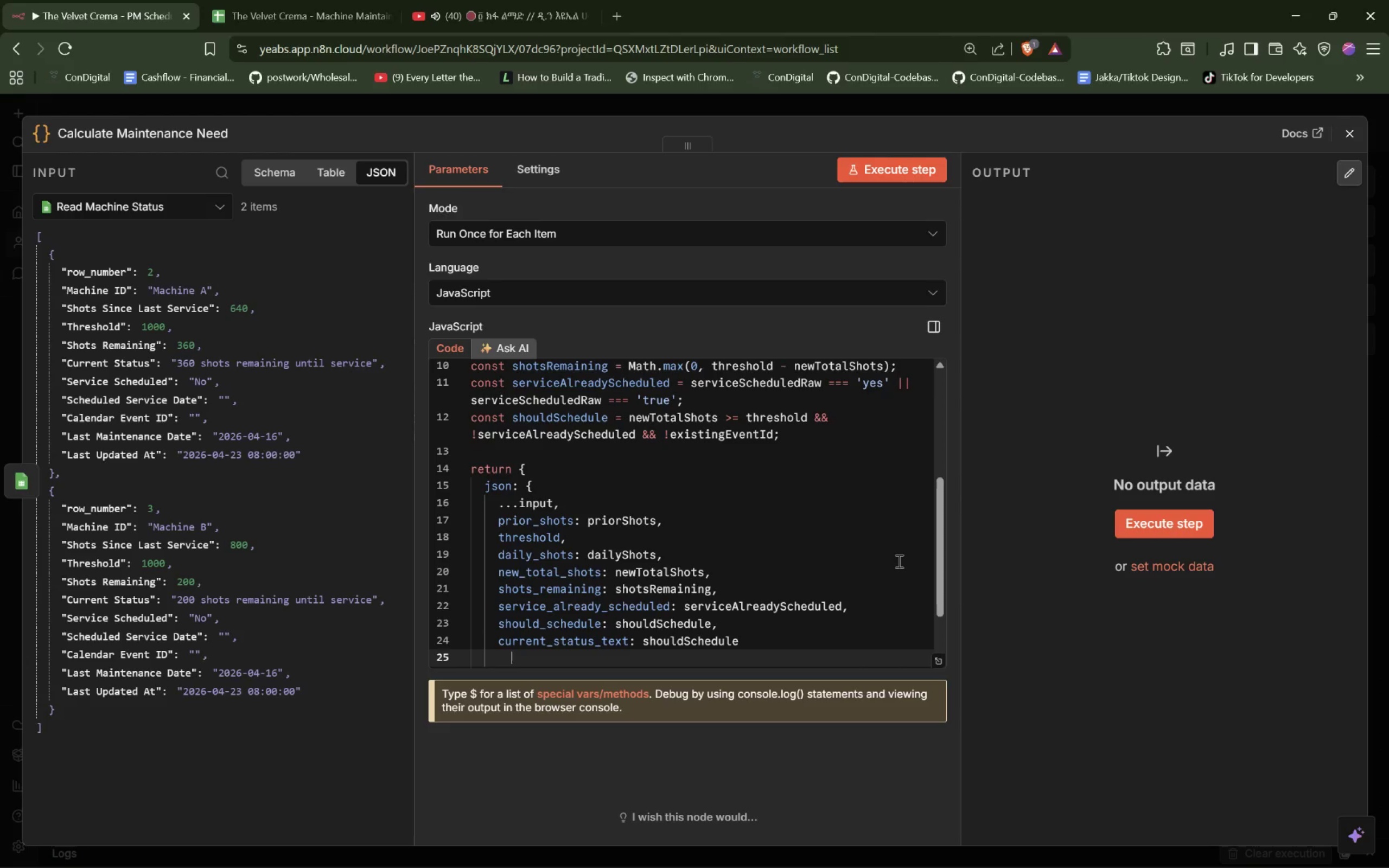 
key(Shift+ShiftLeft)
 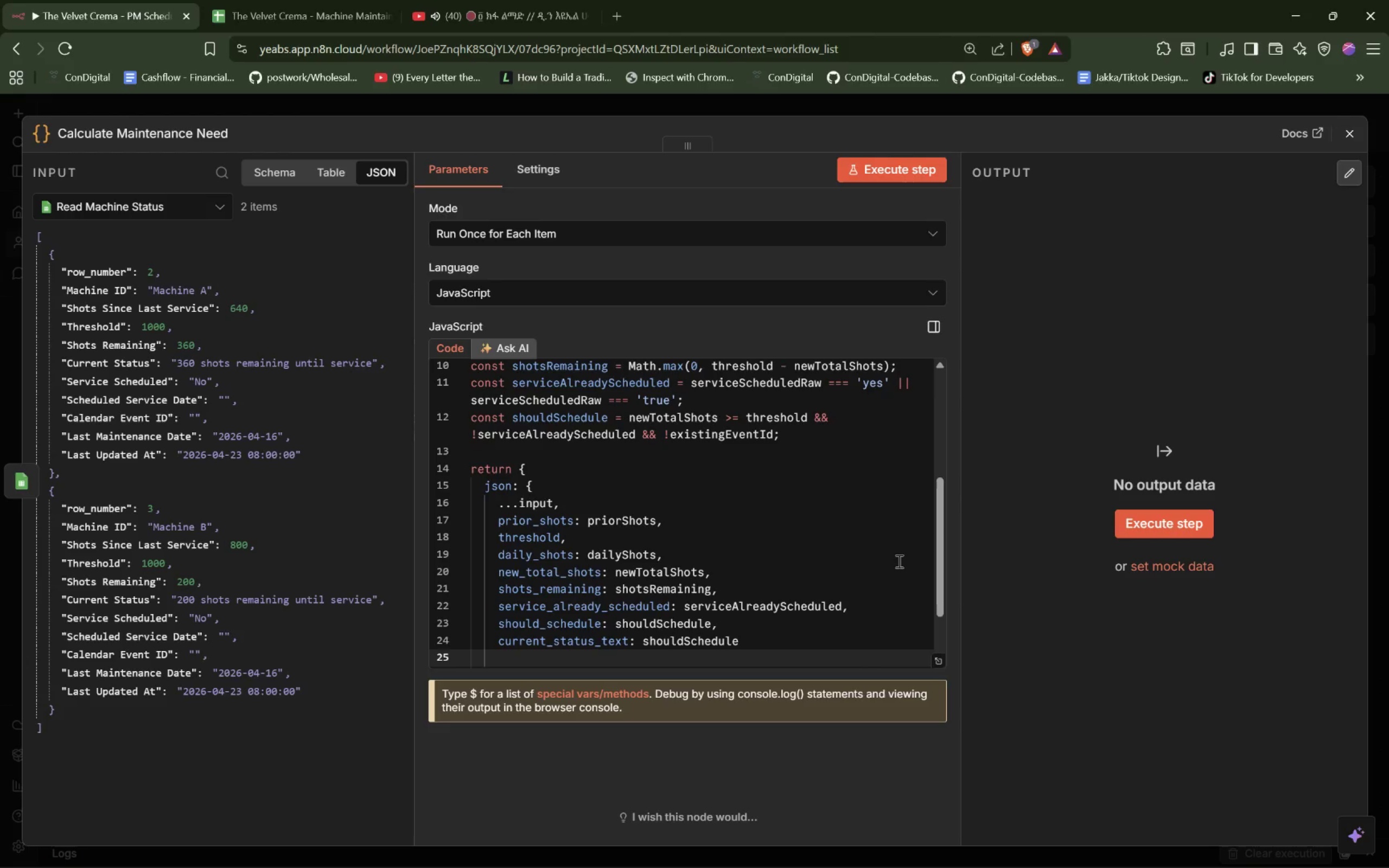 
key(Shift+Slash)
 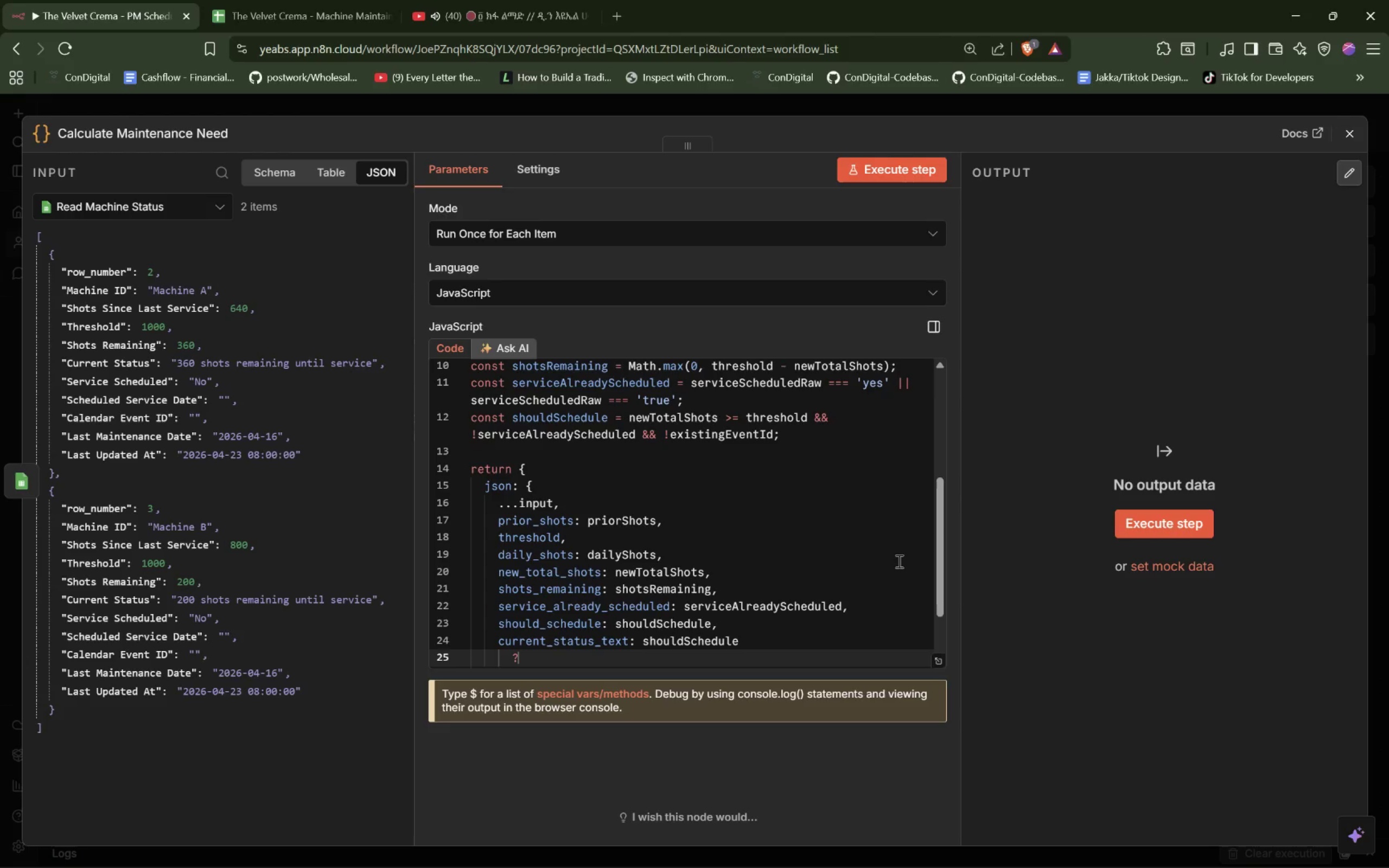 
key(Space)
 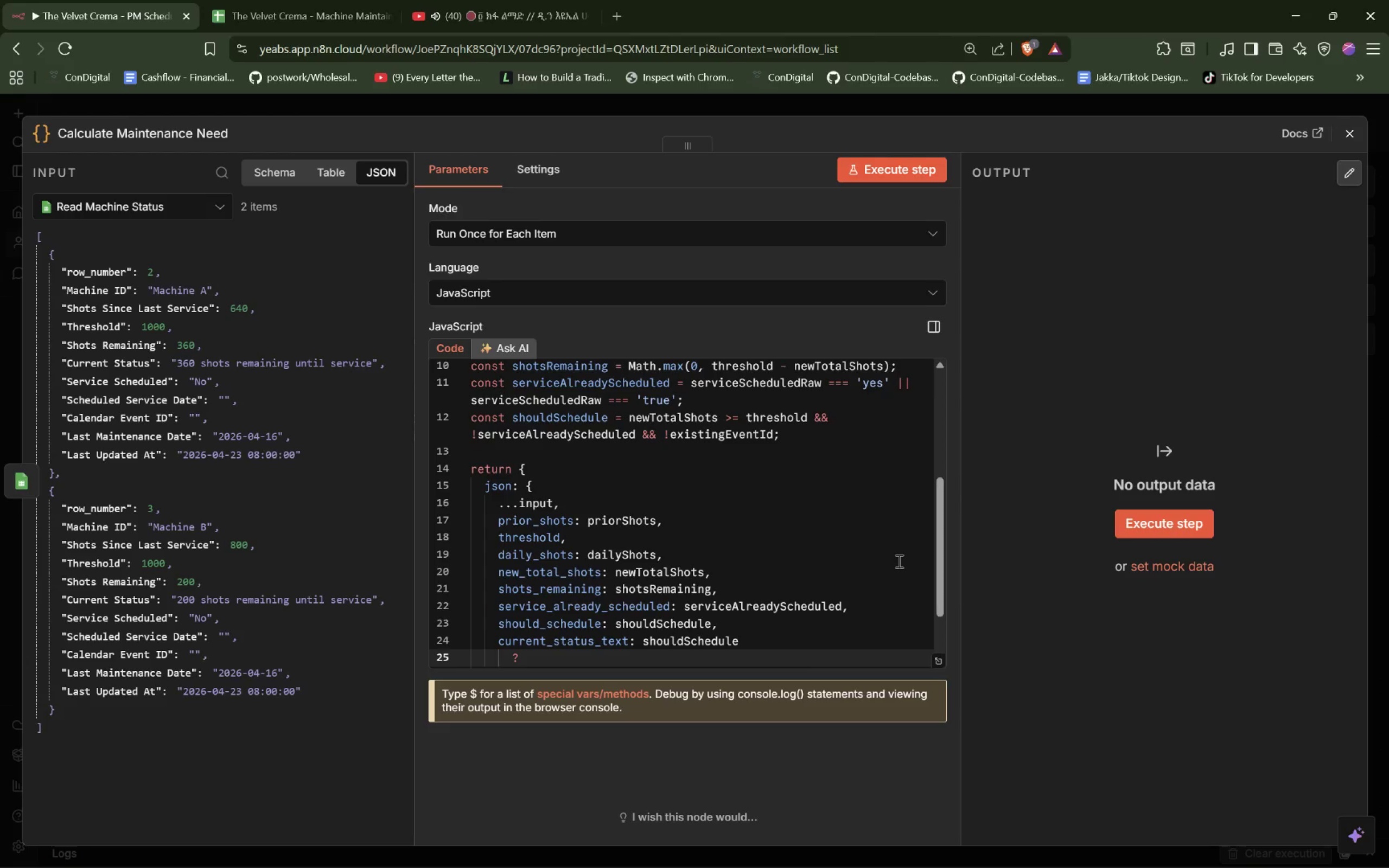 
key(Backquote)
 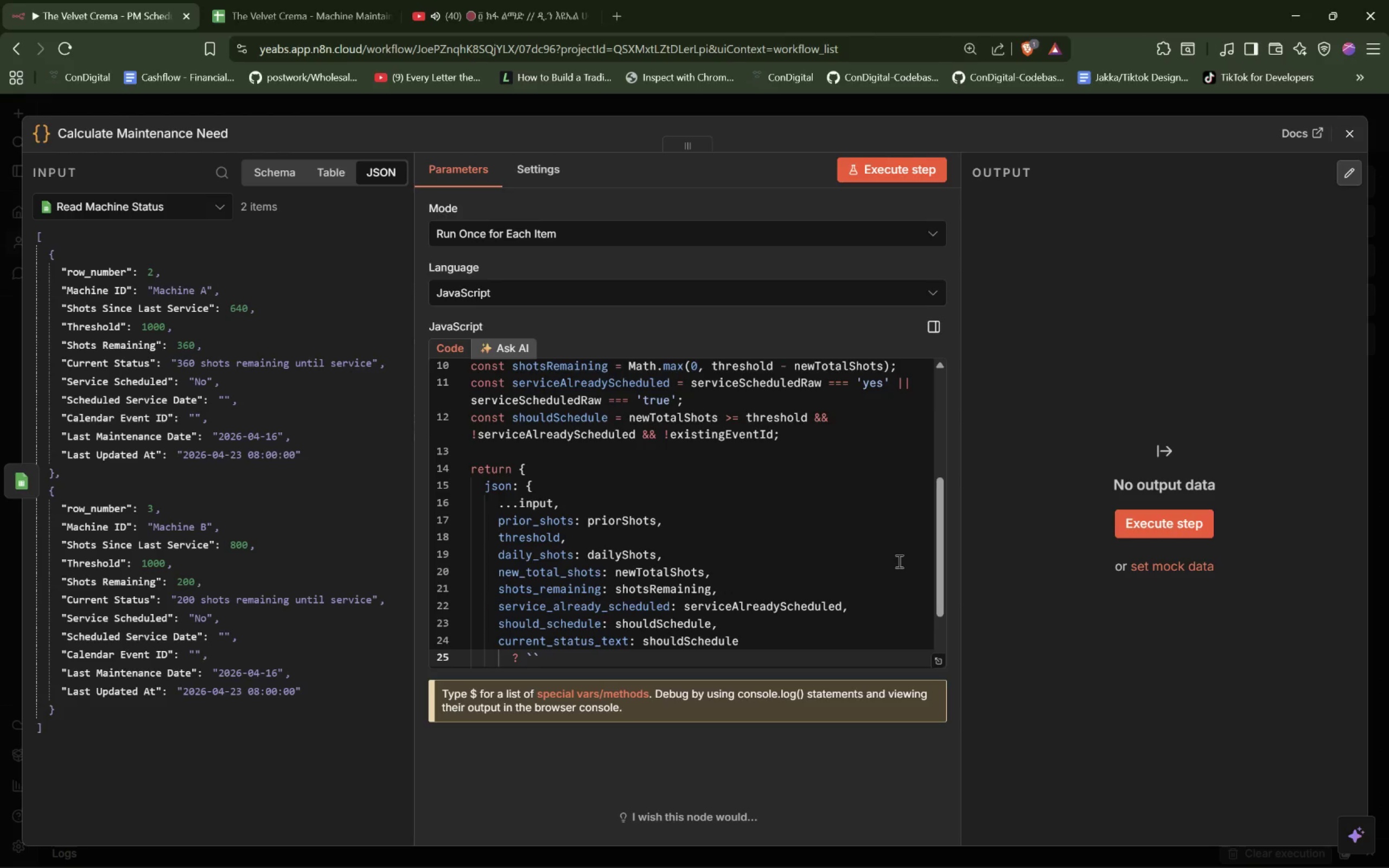 
key(ArrowRight)
 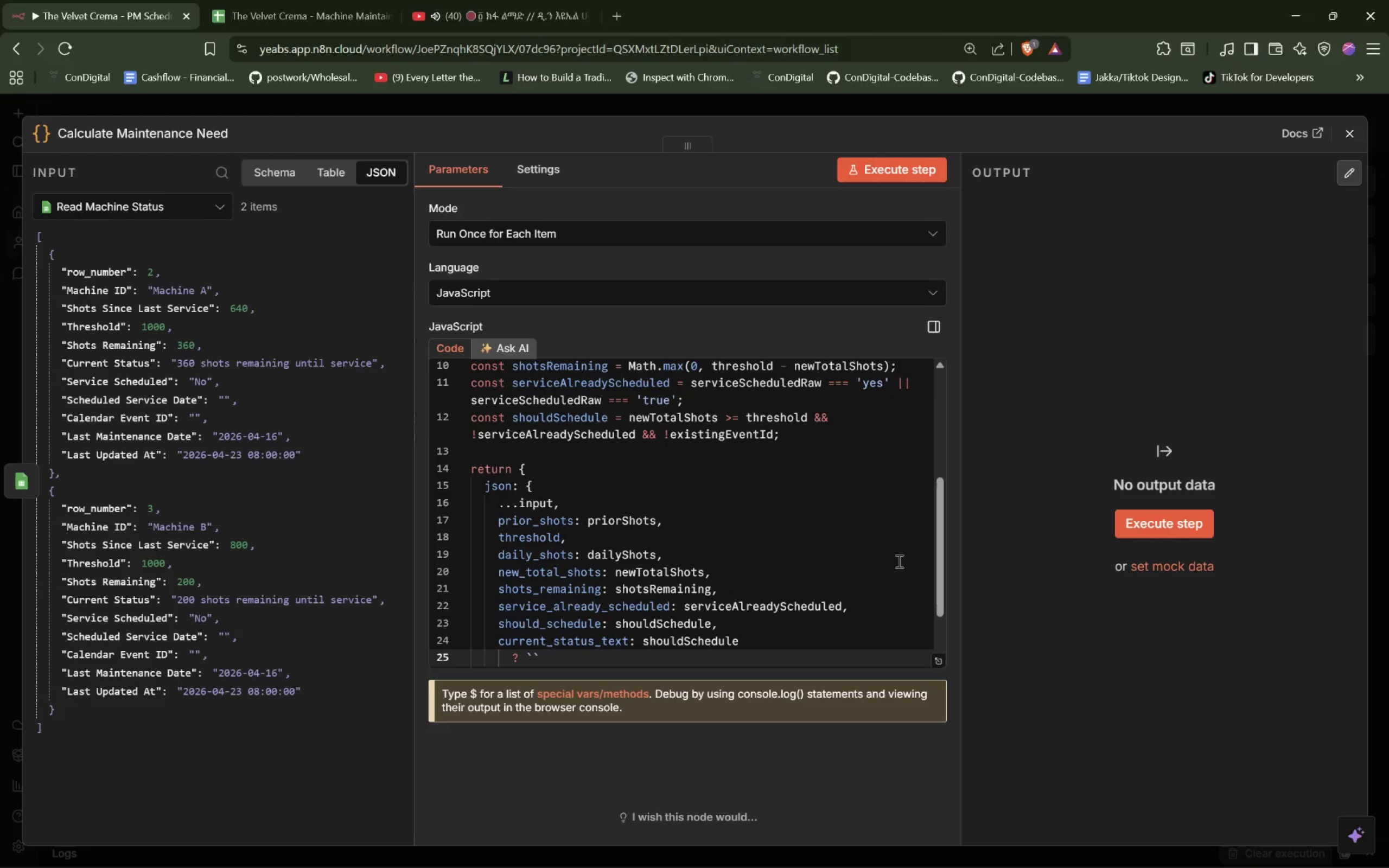 
key(Space)
 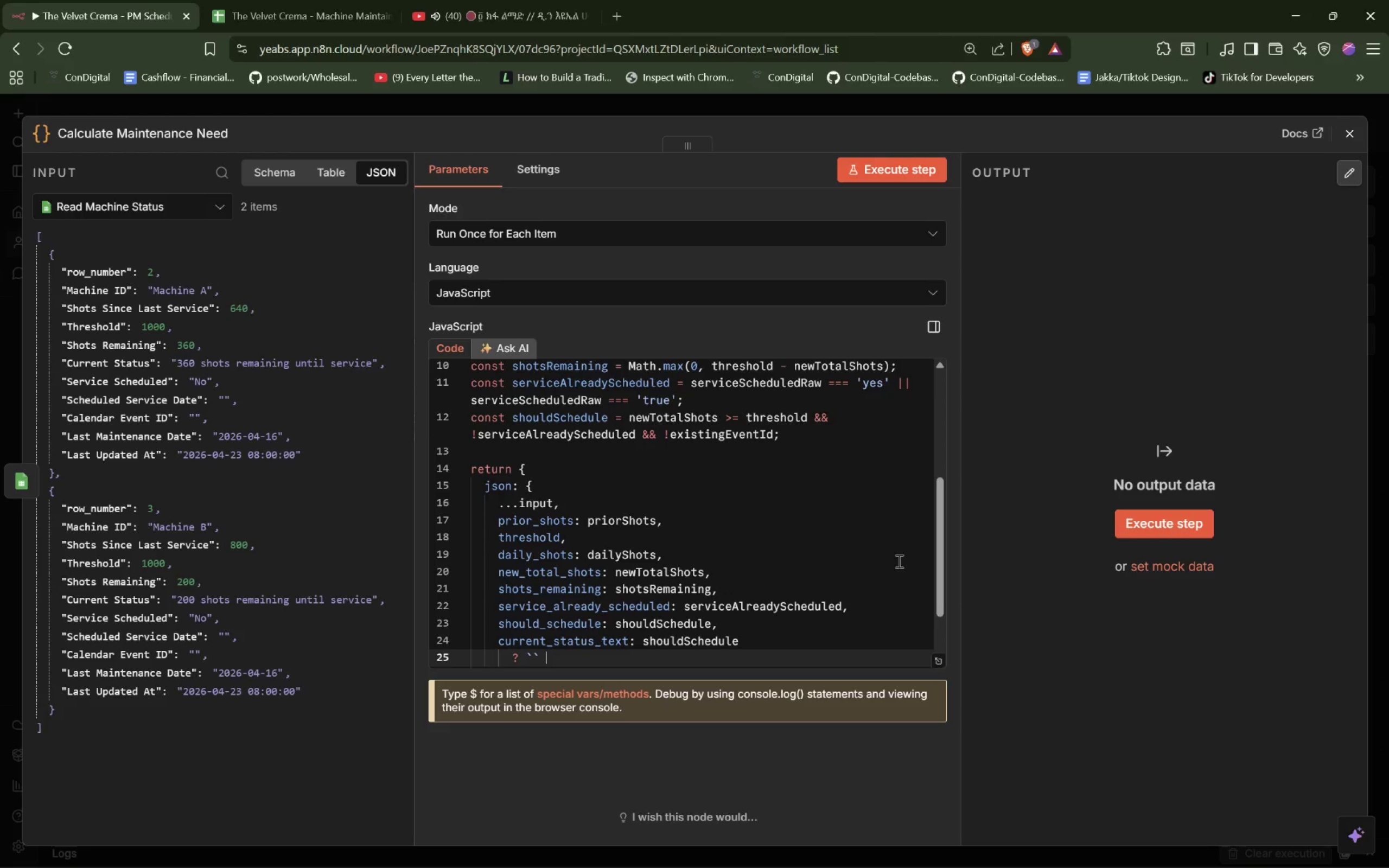 
key(Shift+Semicolon)
 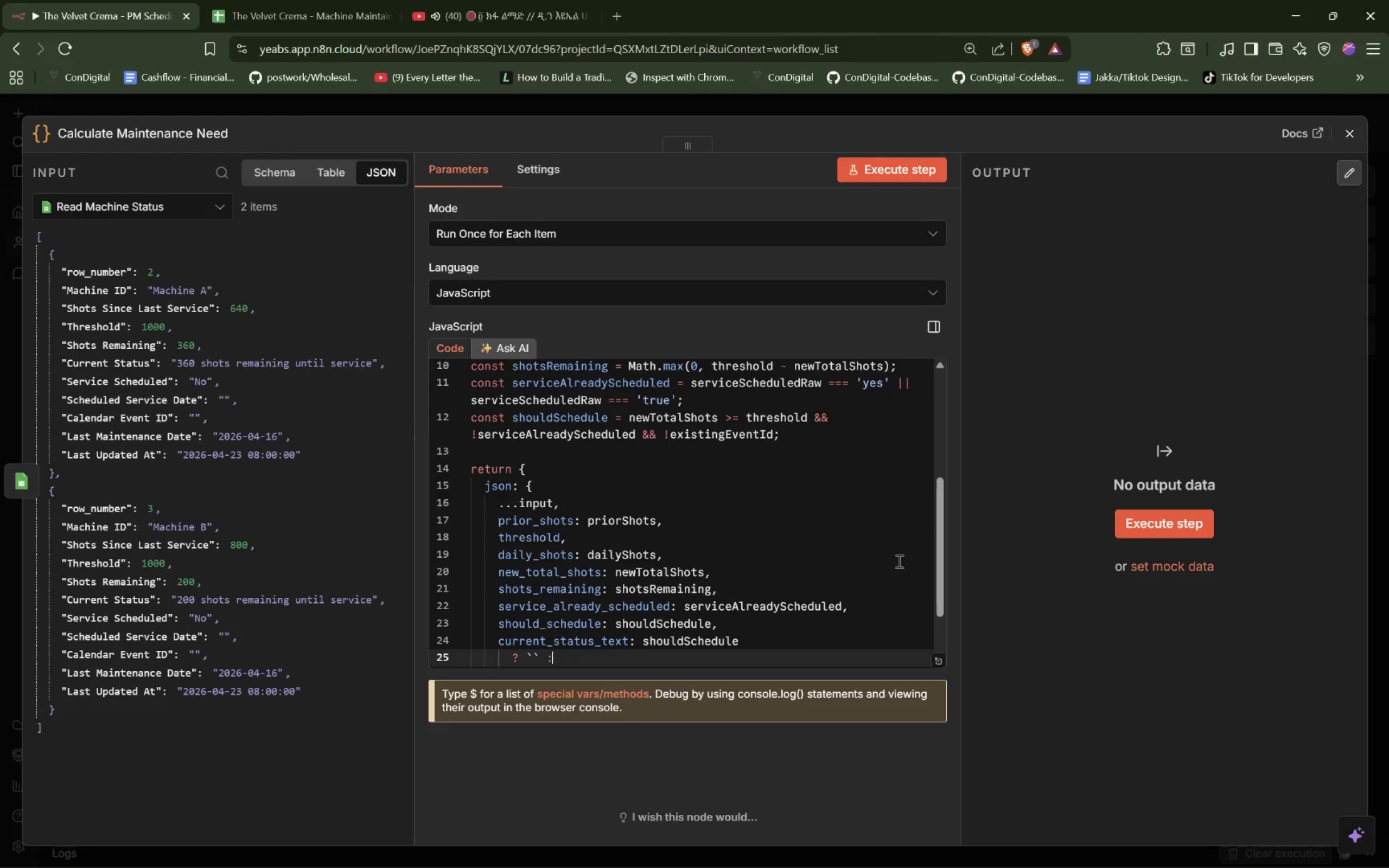 
key(Shift+Space)
 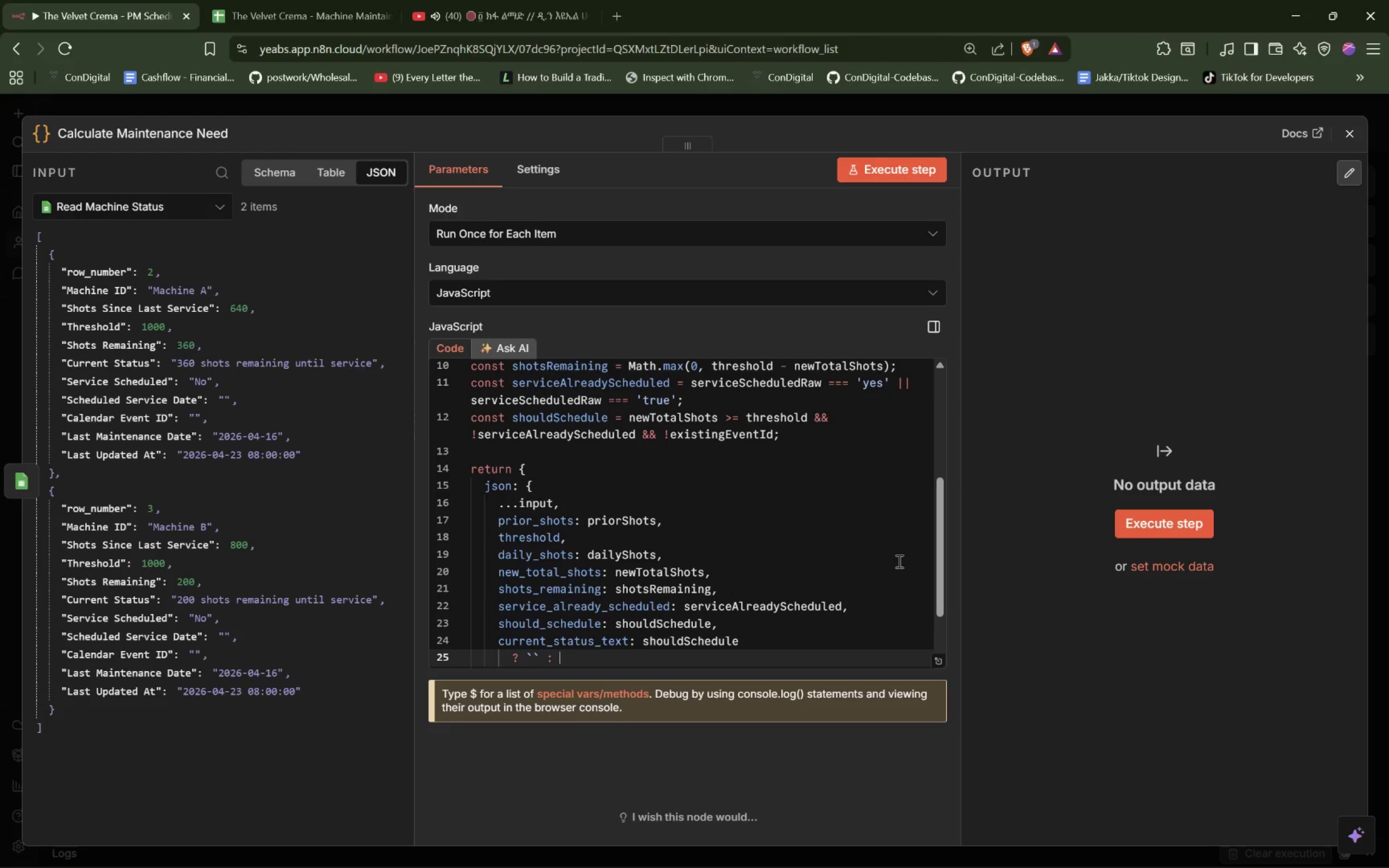 
key(Backquote)
 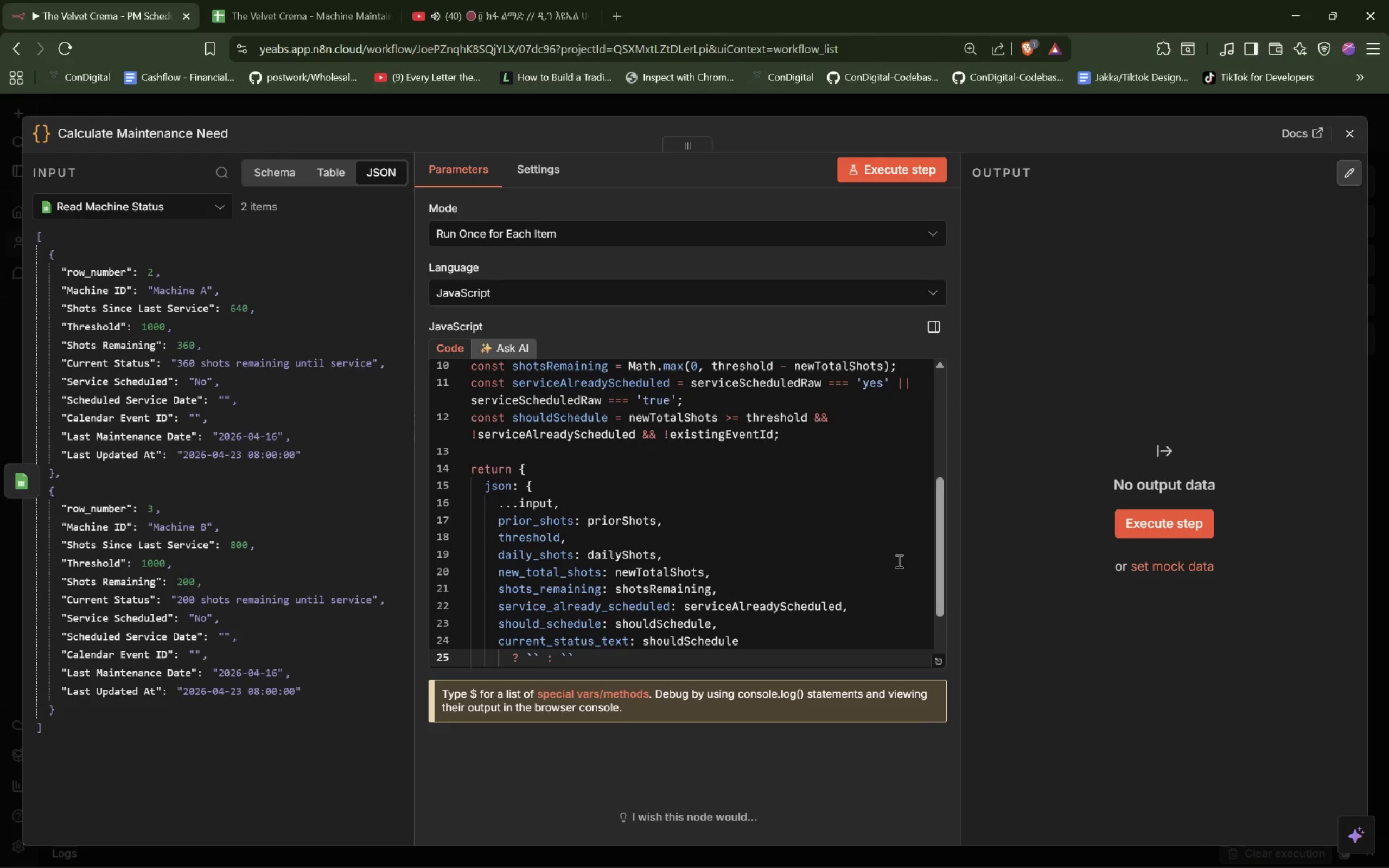 
key(ArrowLeft)
 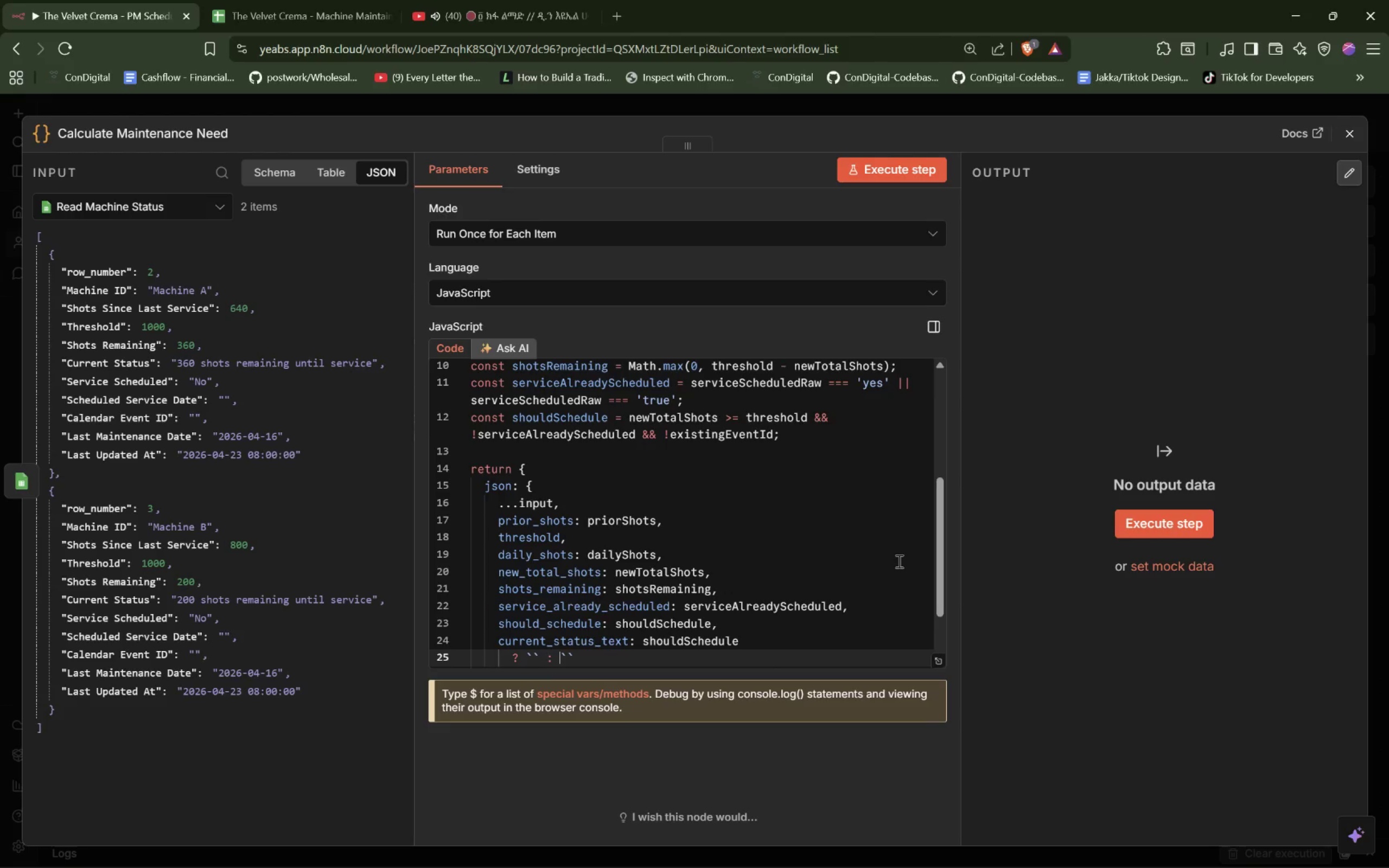 
key(ArrowLeft)
 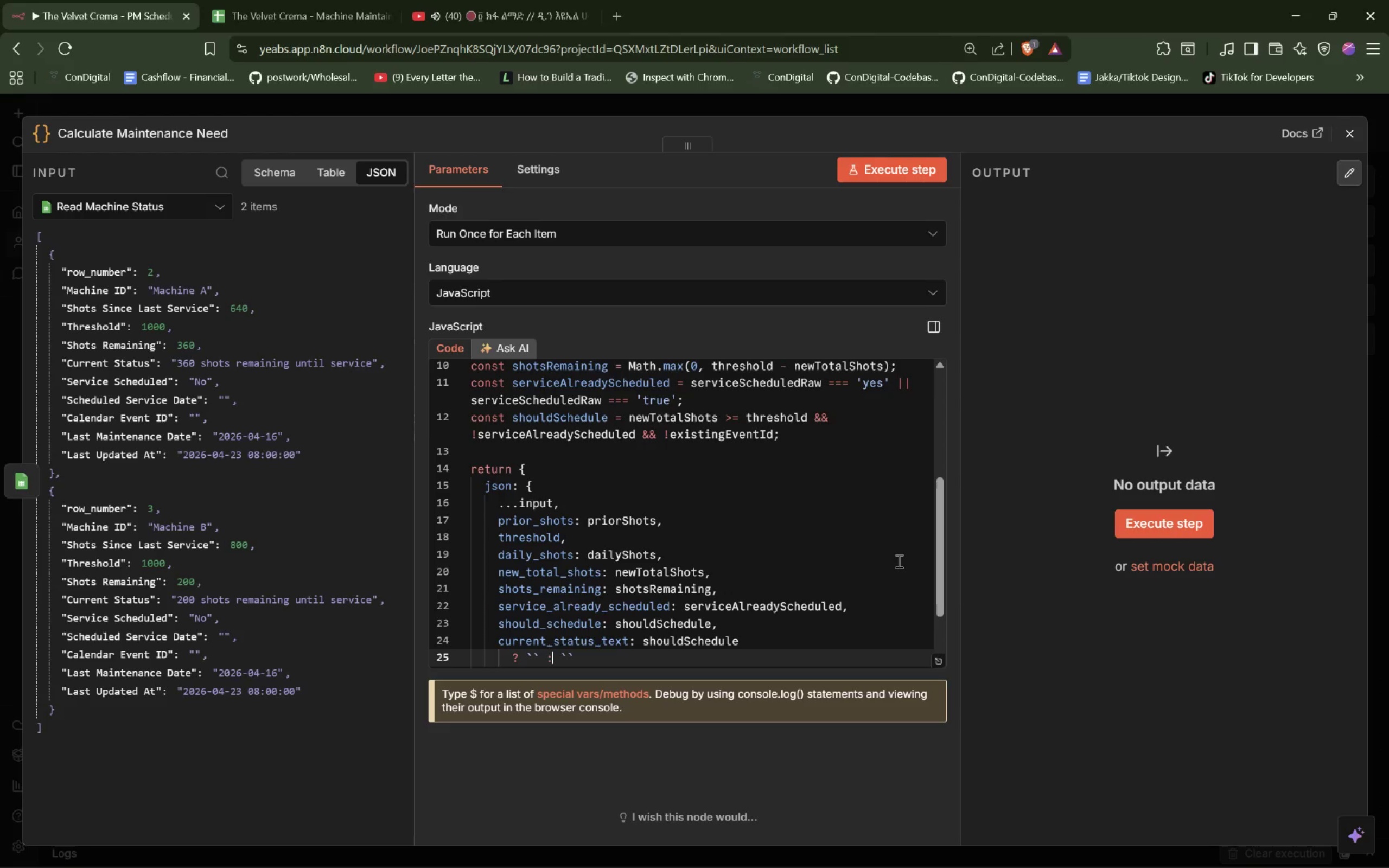 
key(ArrowLeft)
 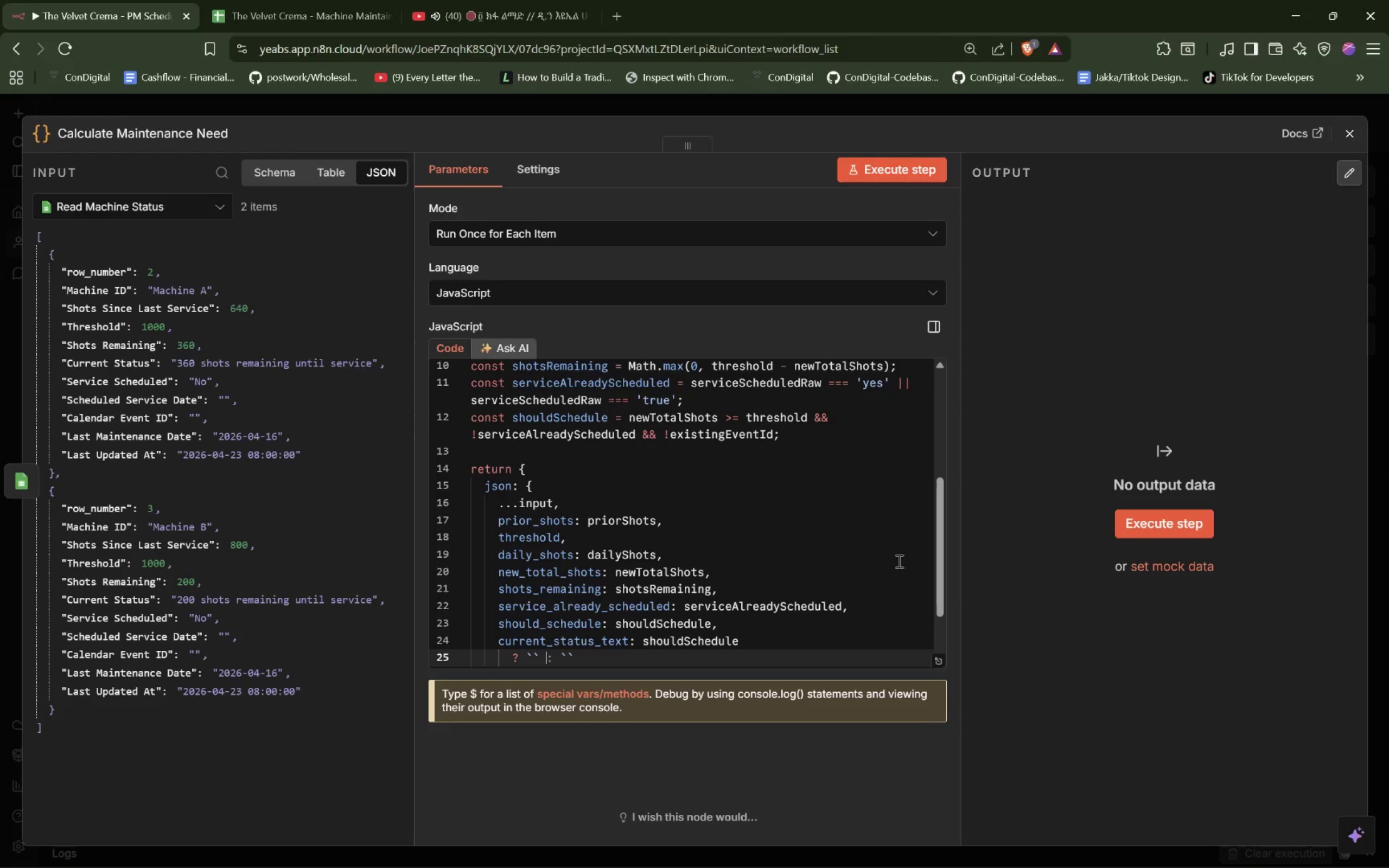 
key(ArrowLeft)
 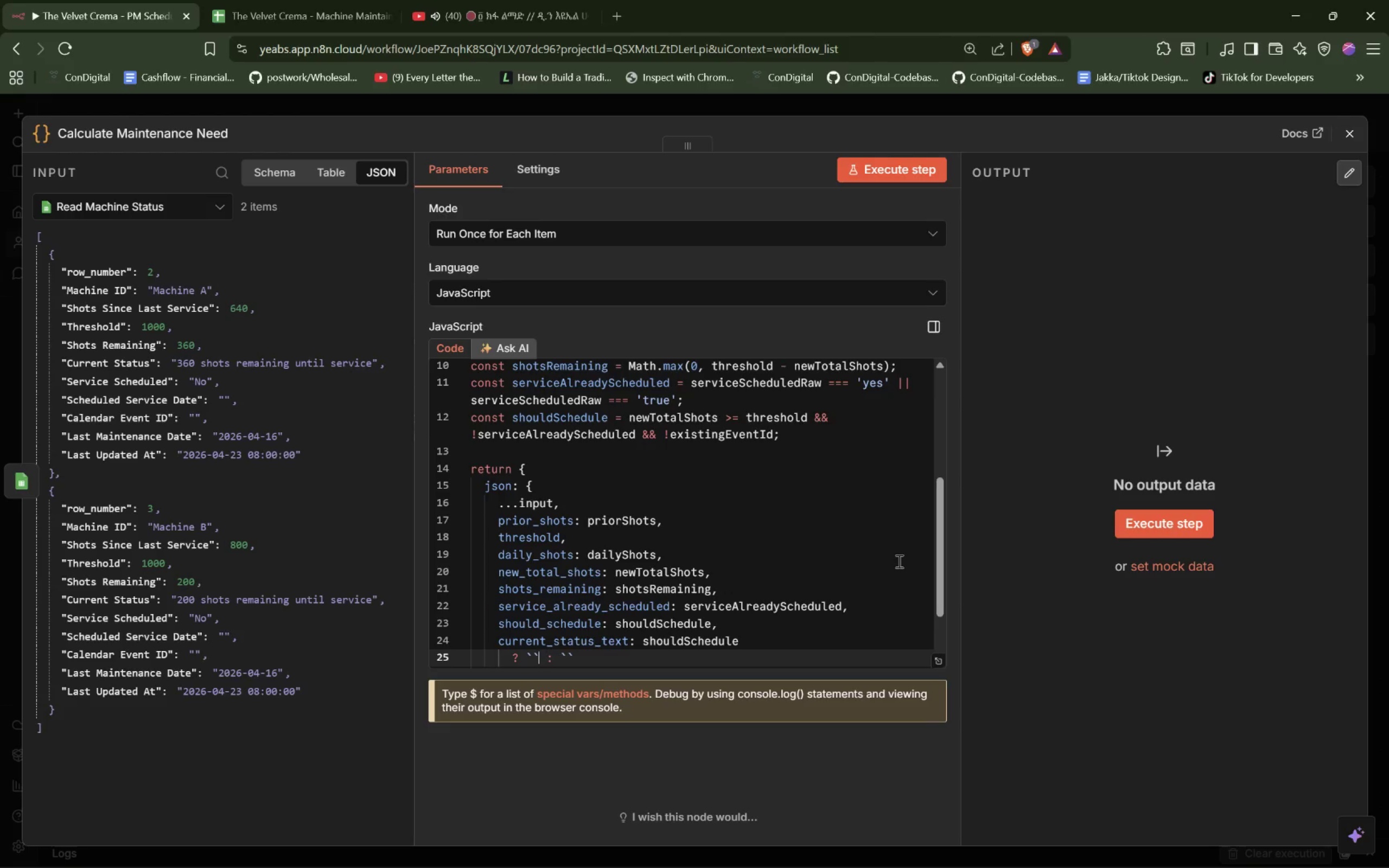 
key(ArrowLeft)
 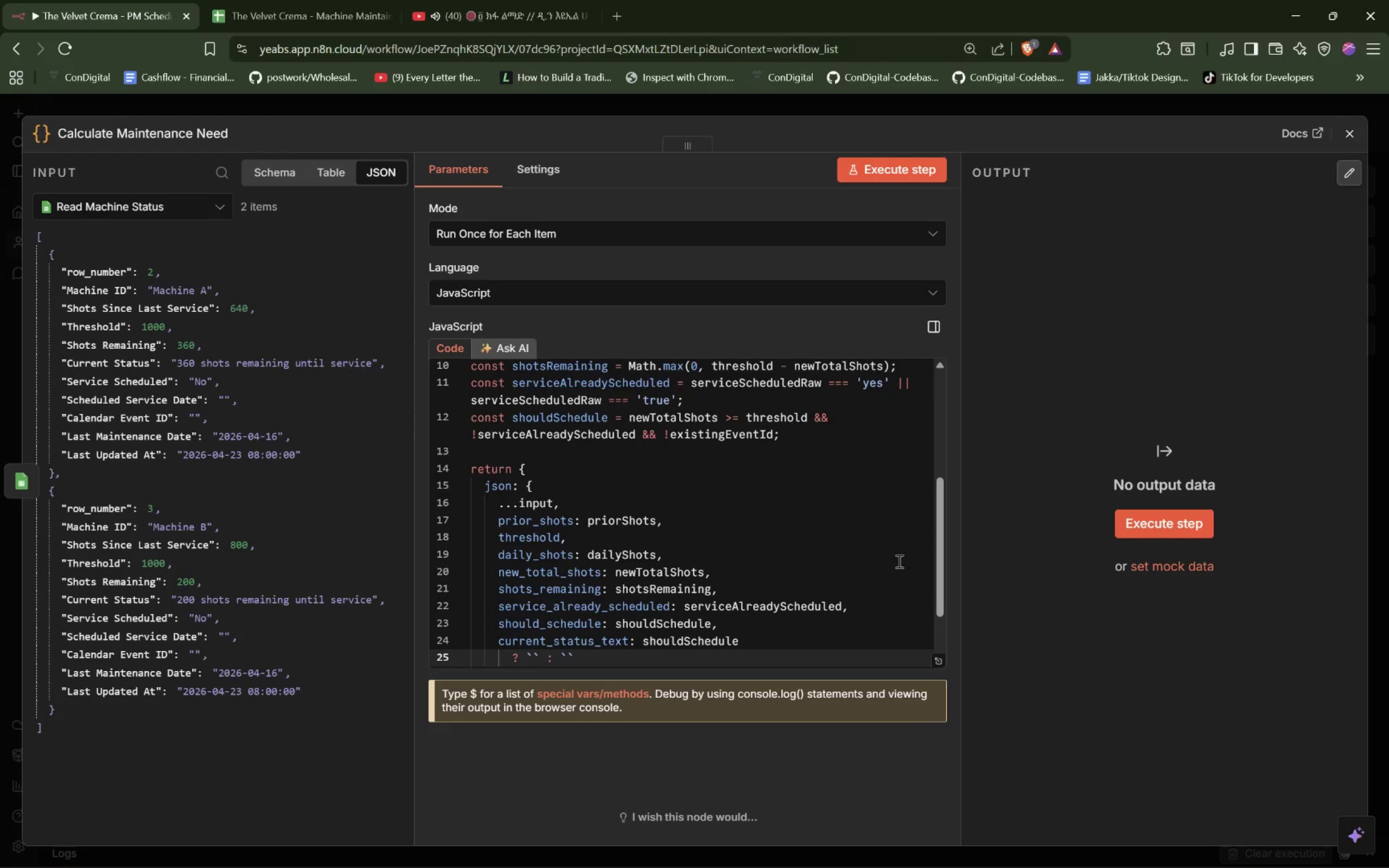 
type(Threshold reached at ${new)
key(Tab)
type(} shots - scheduled)
key(Backspace)
key(Backspace)
type(ing mainta)
key(Backspace)
type(enance)
 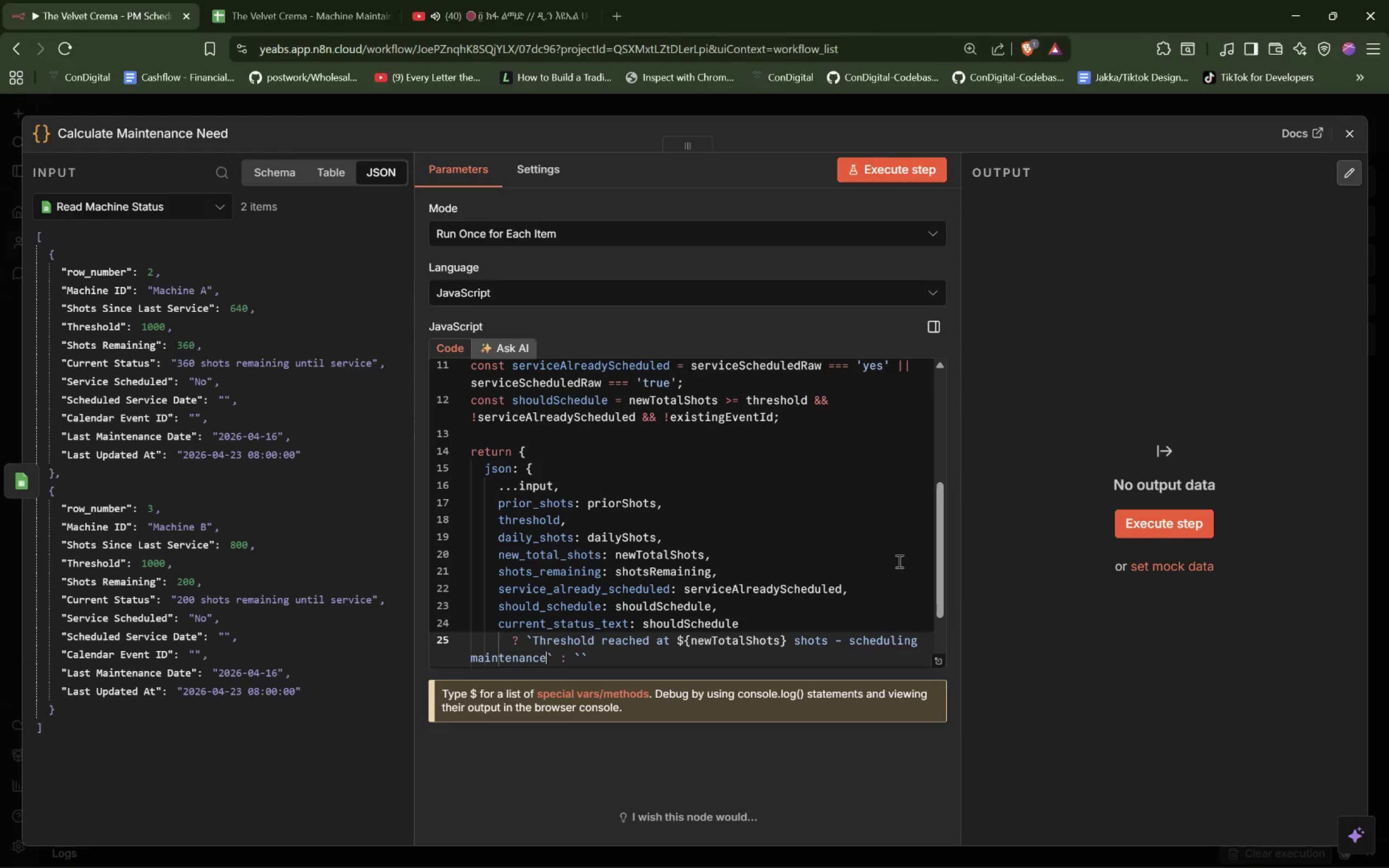 
key(ArrowRight)
 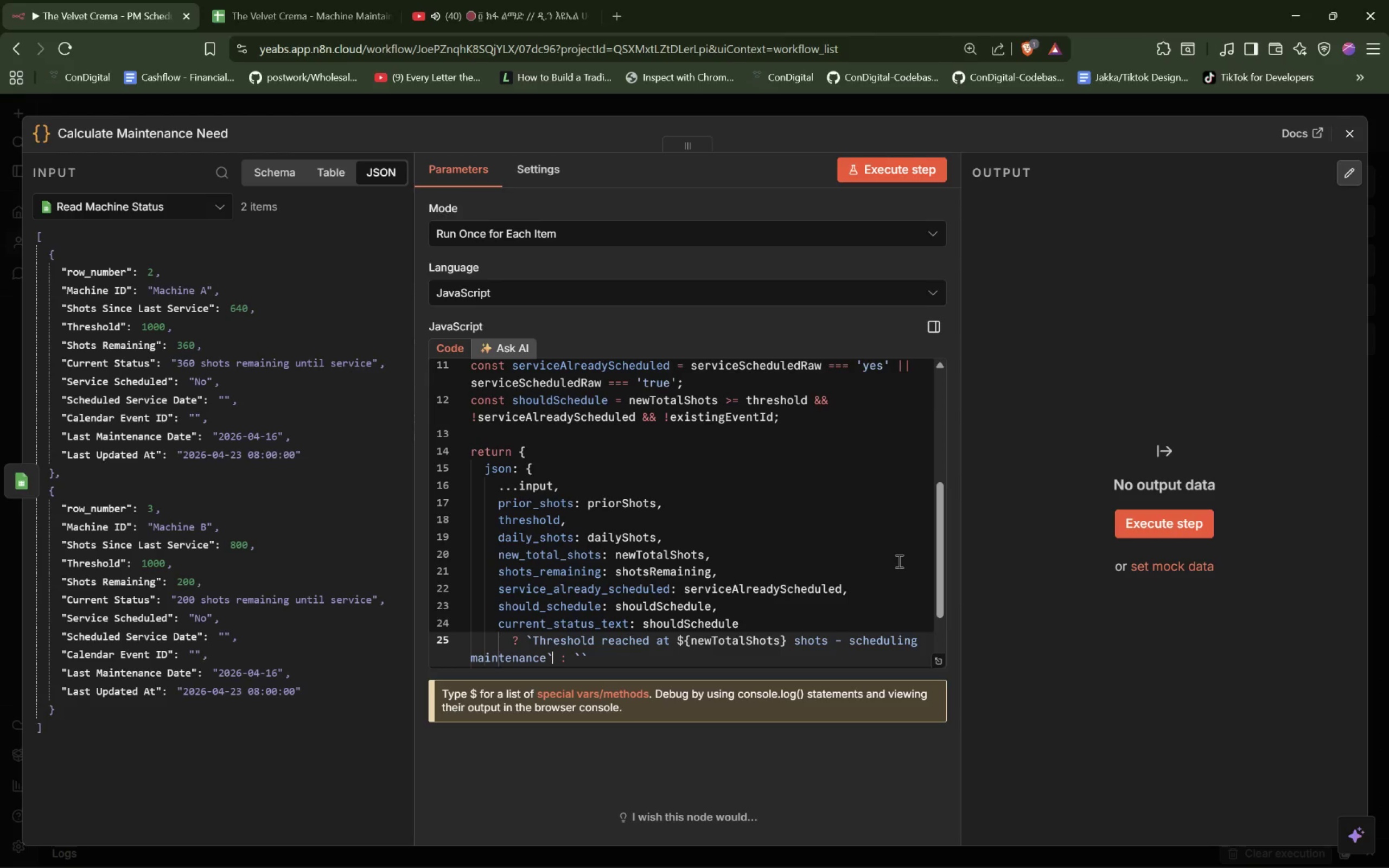 
key(ArrowRight)
 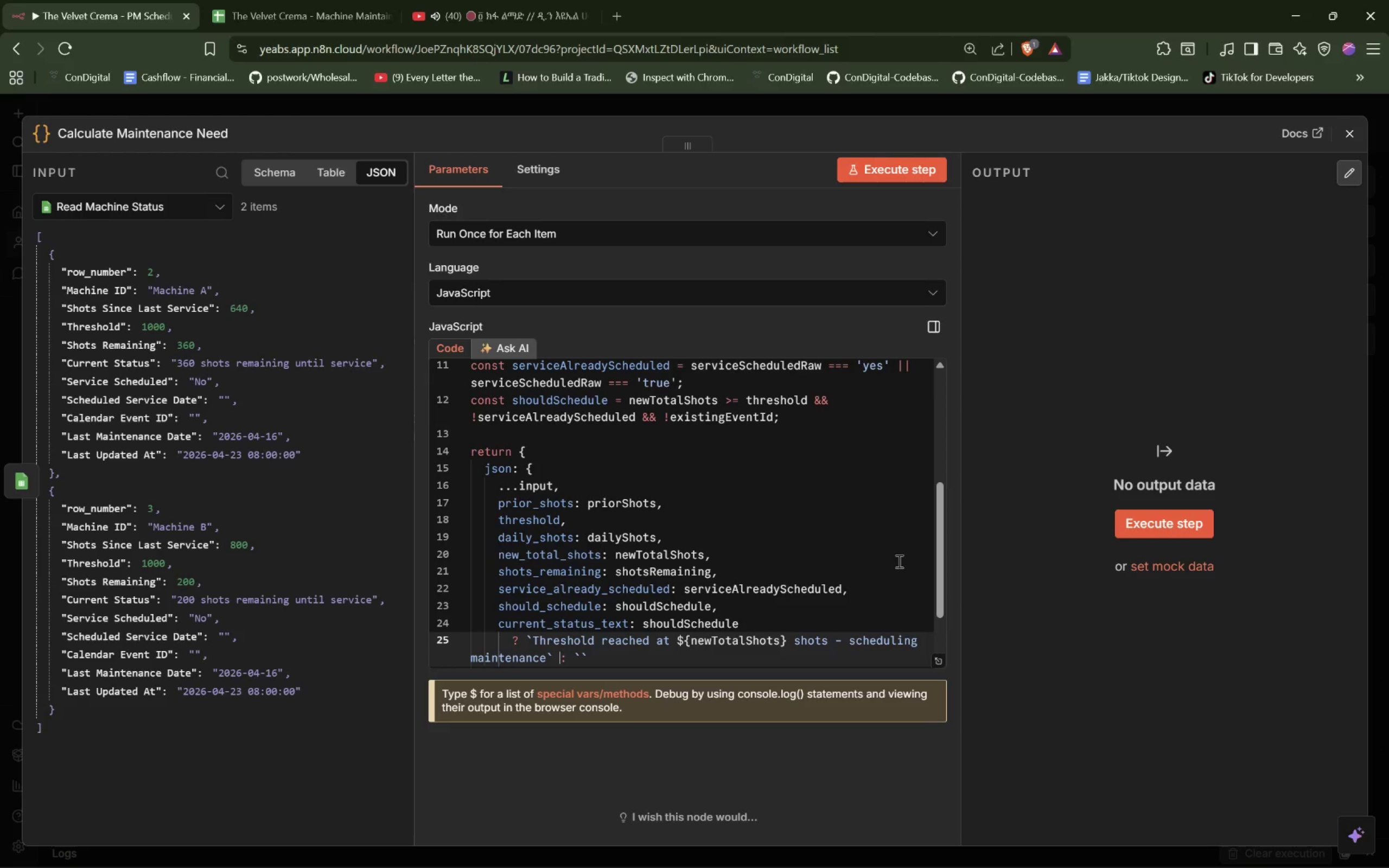 
key(ArrowRight)
 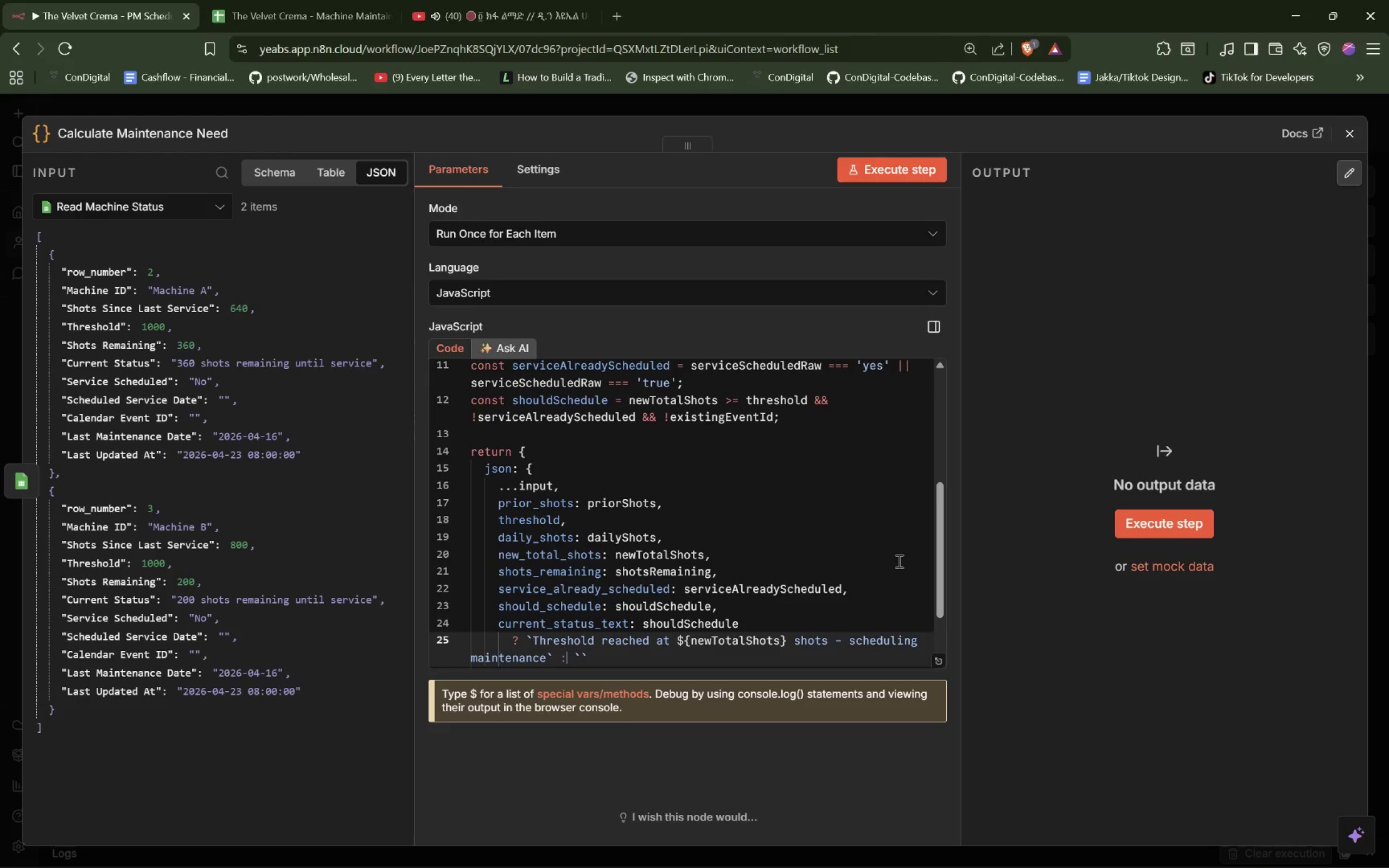 
key(ArrowRight)
 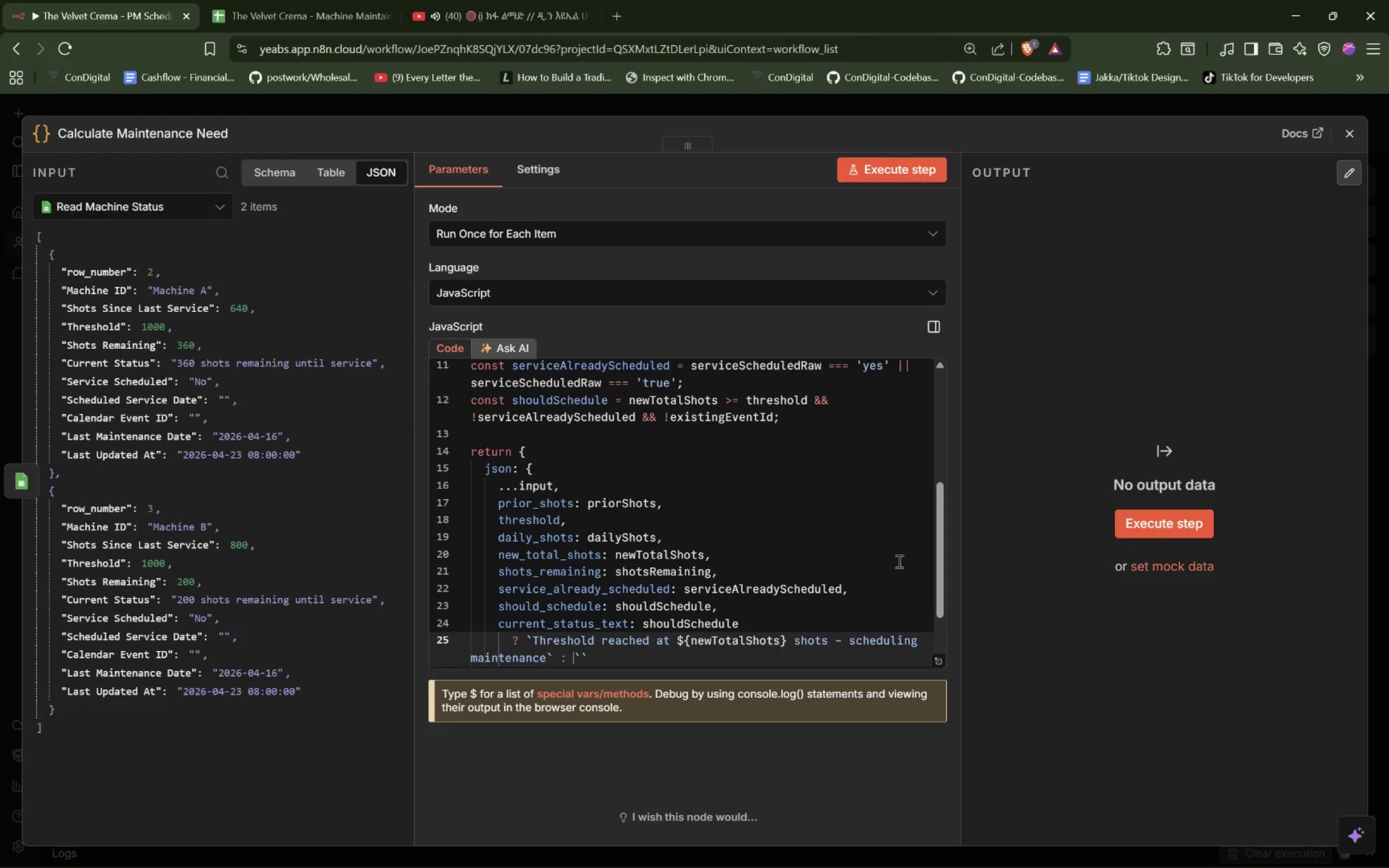 
key(ArrowRight)
 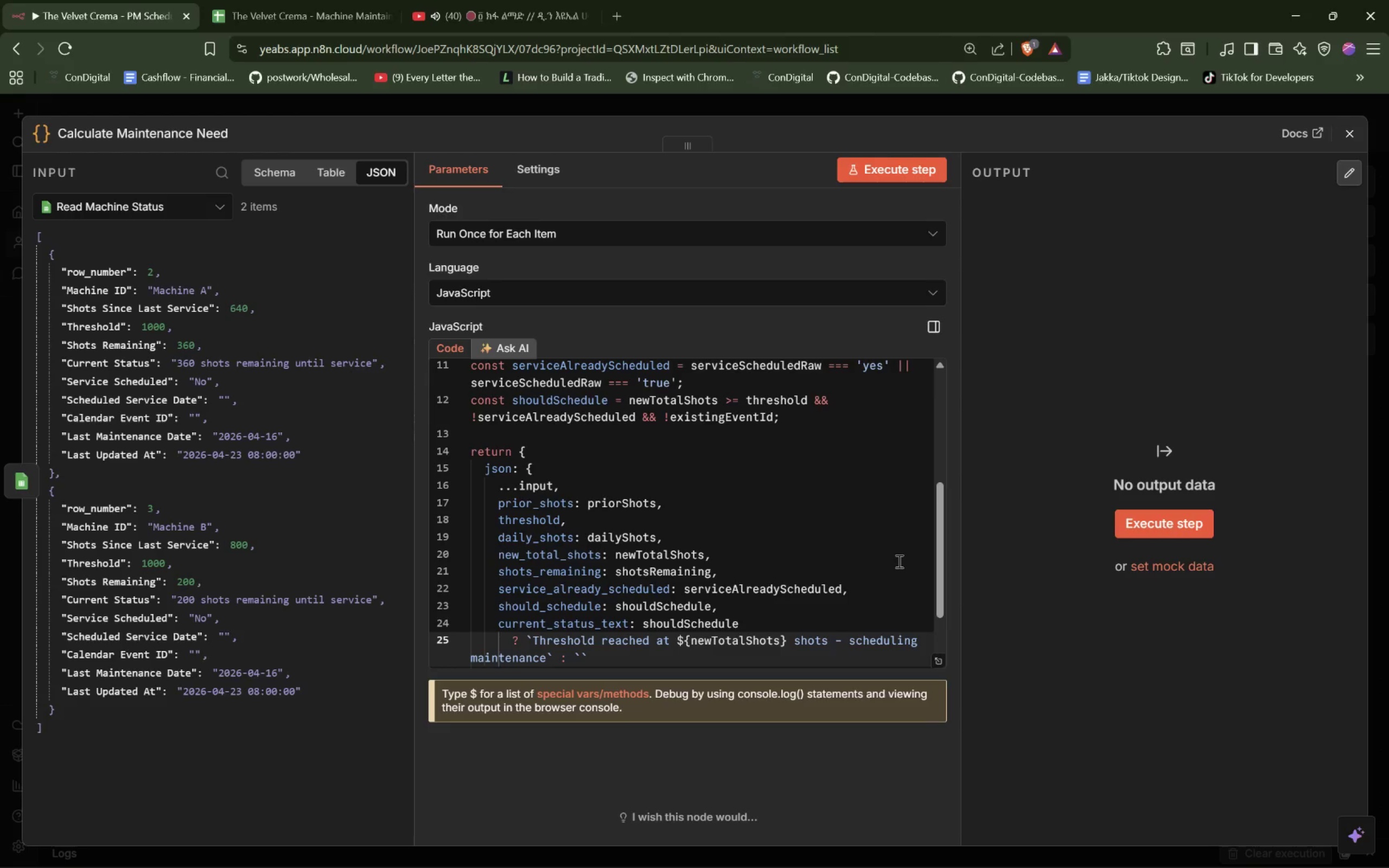 
type(${shotsReami)
key(Backspace)
key(Backspace)
key(Backspace)
type(maining} shots remaining until service)
 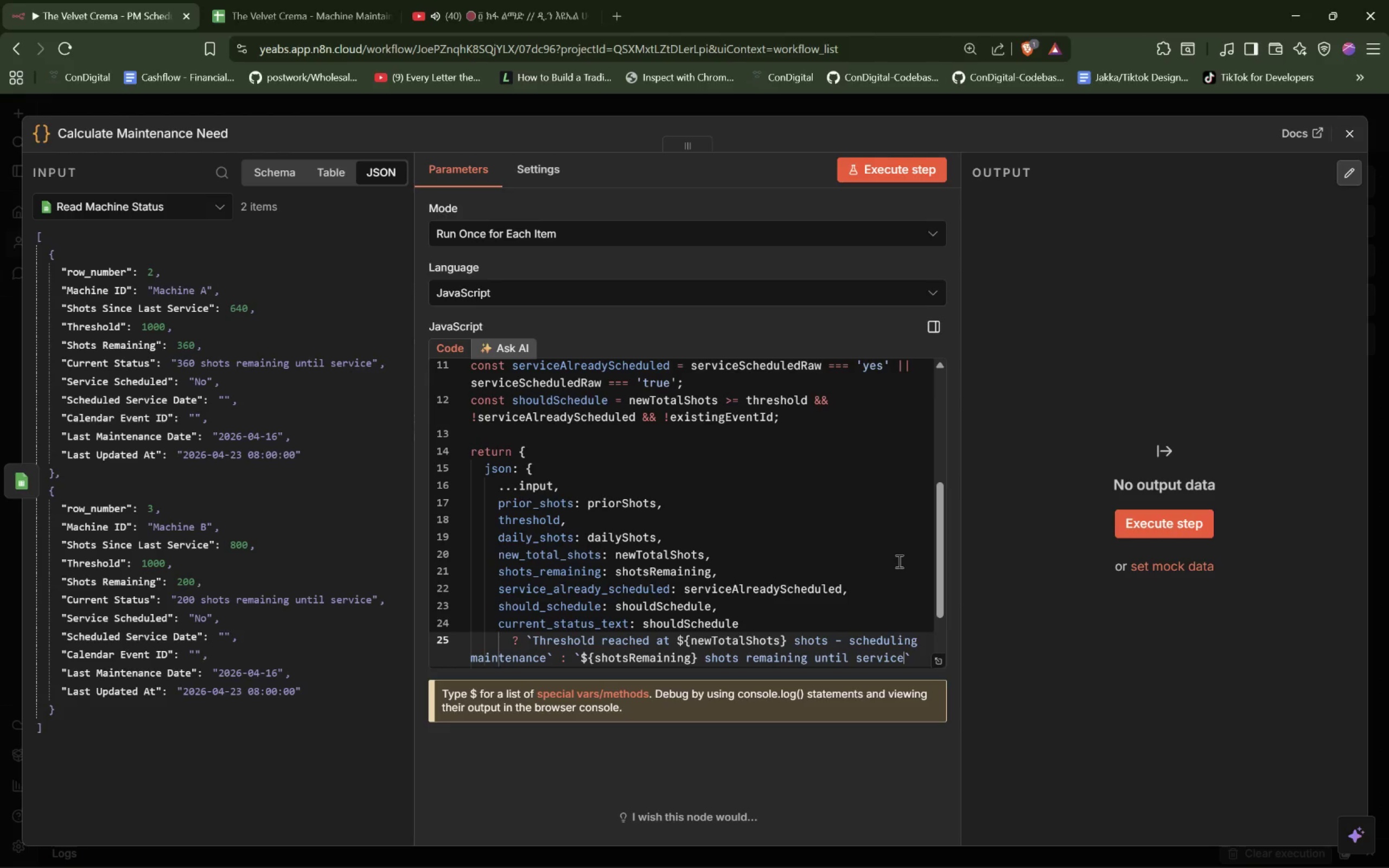 
key(ArrowRight)
 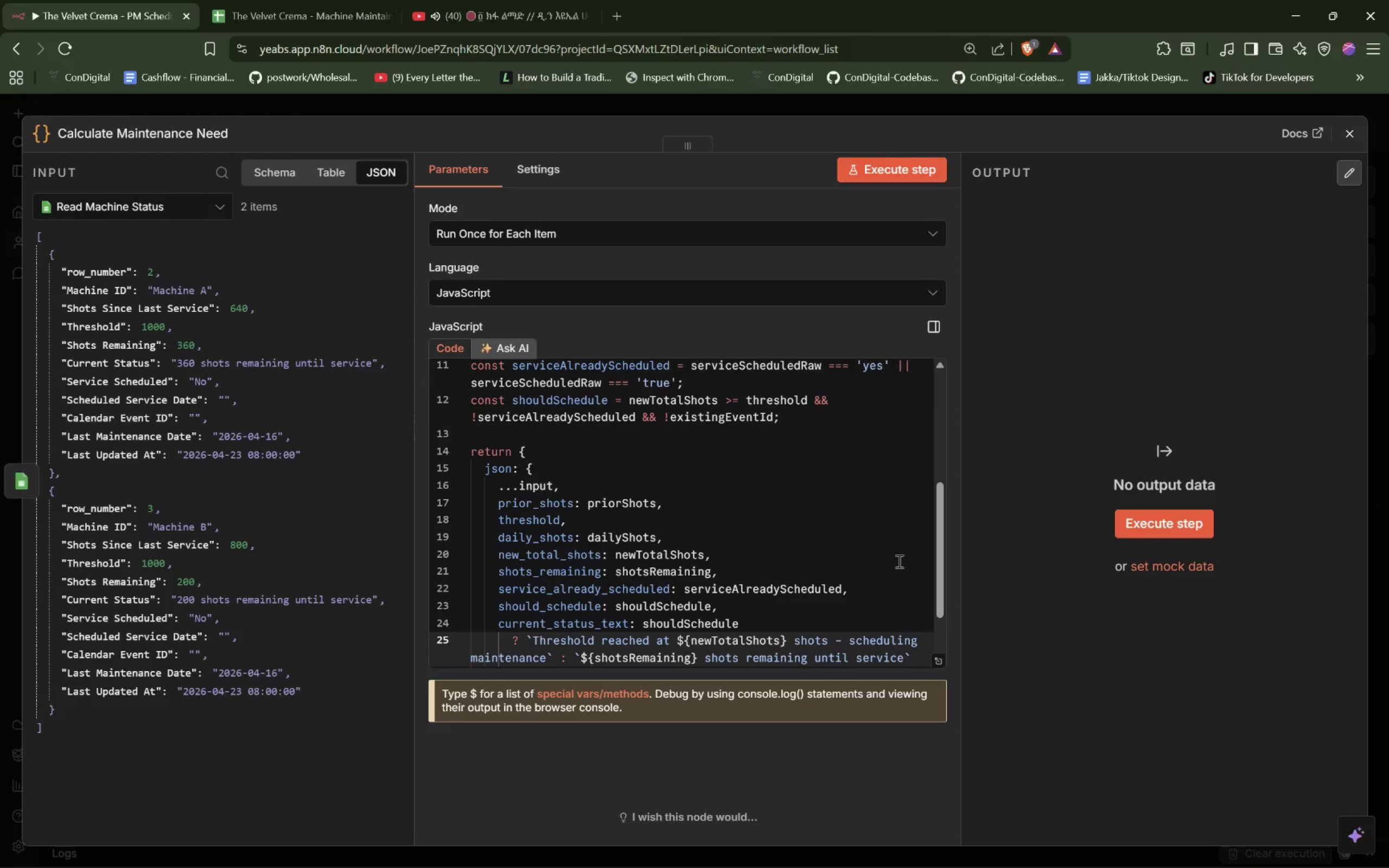 
key(Comma)
 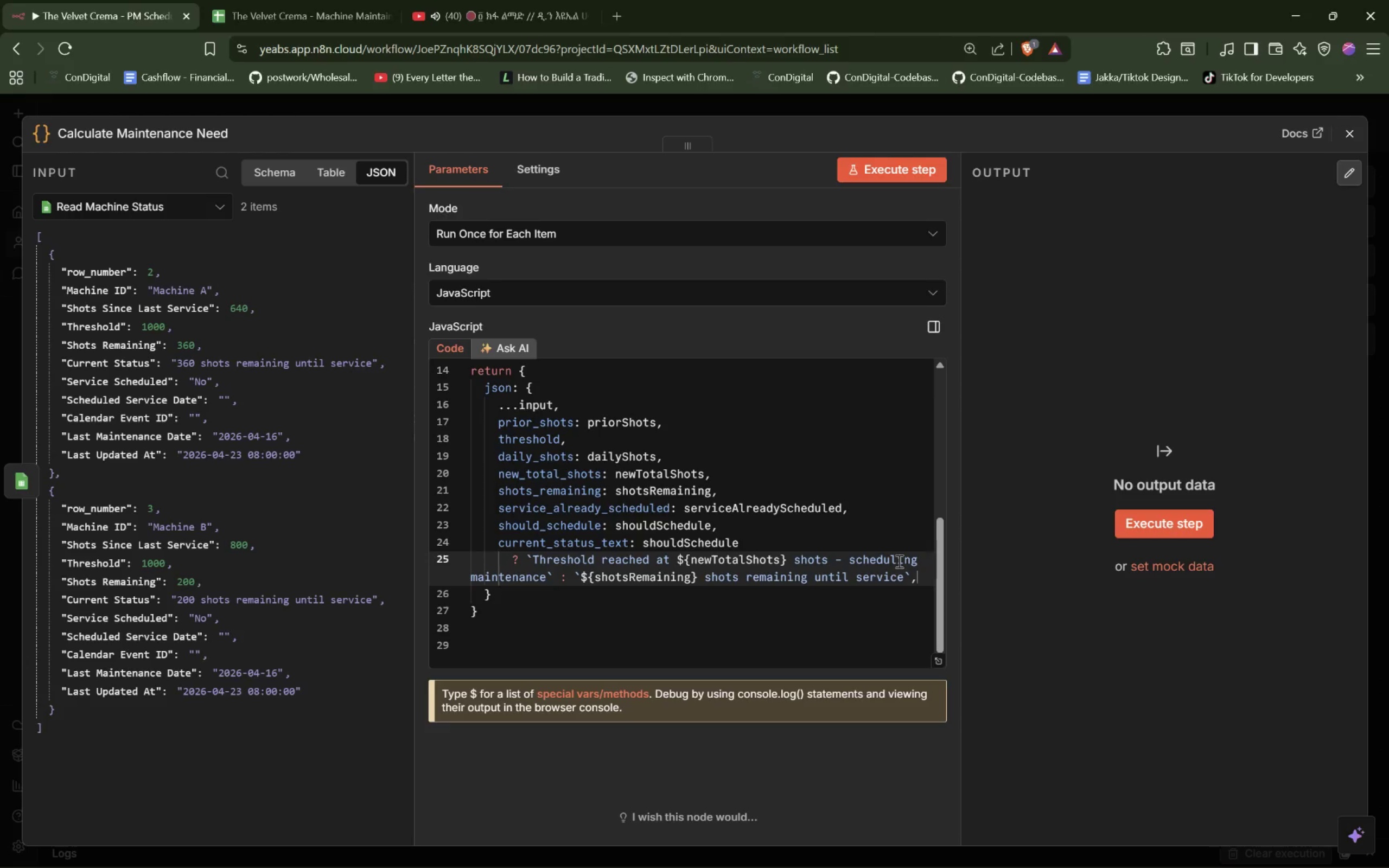 
key(ArrowDown)
 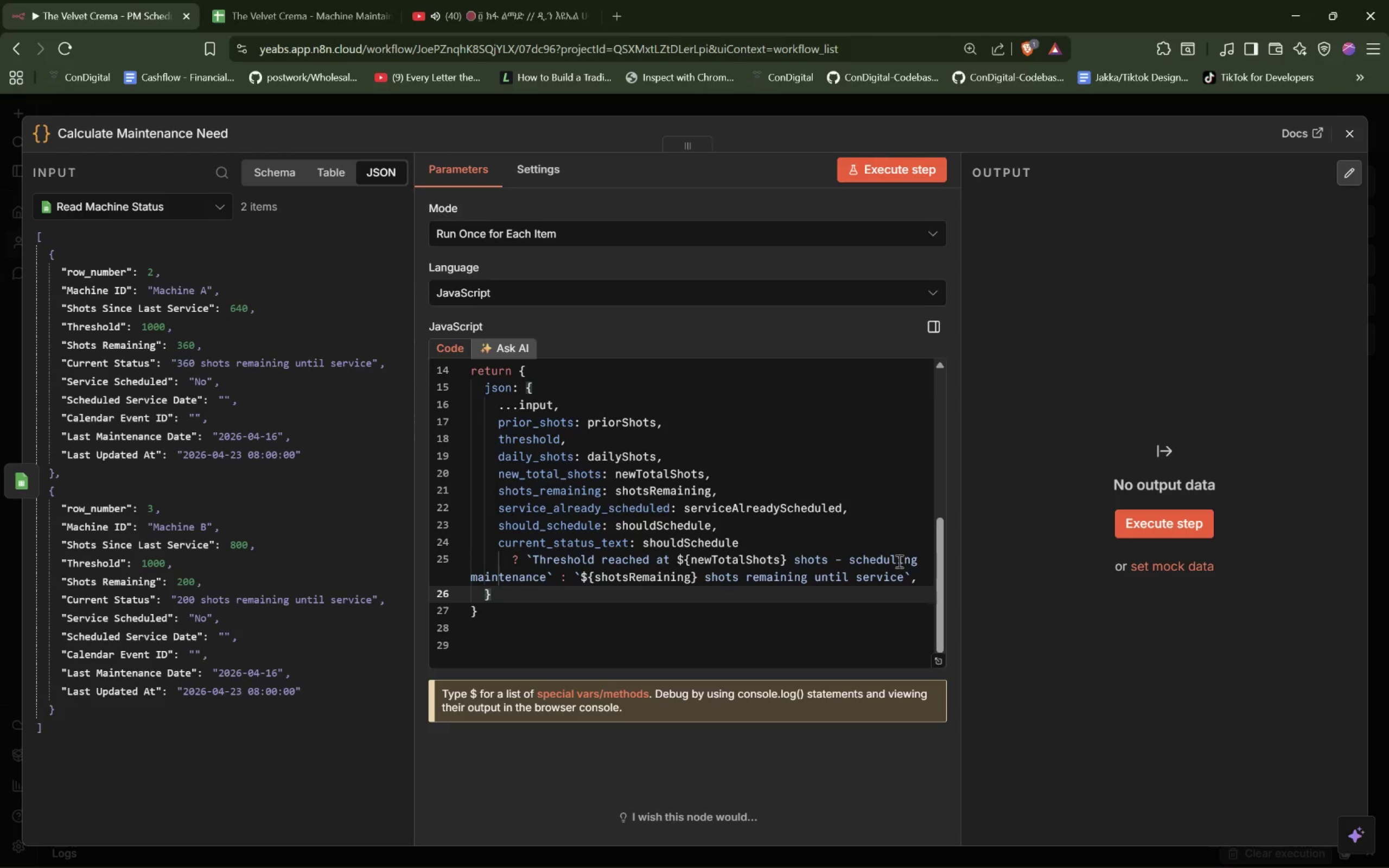 
key(Comma)
 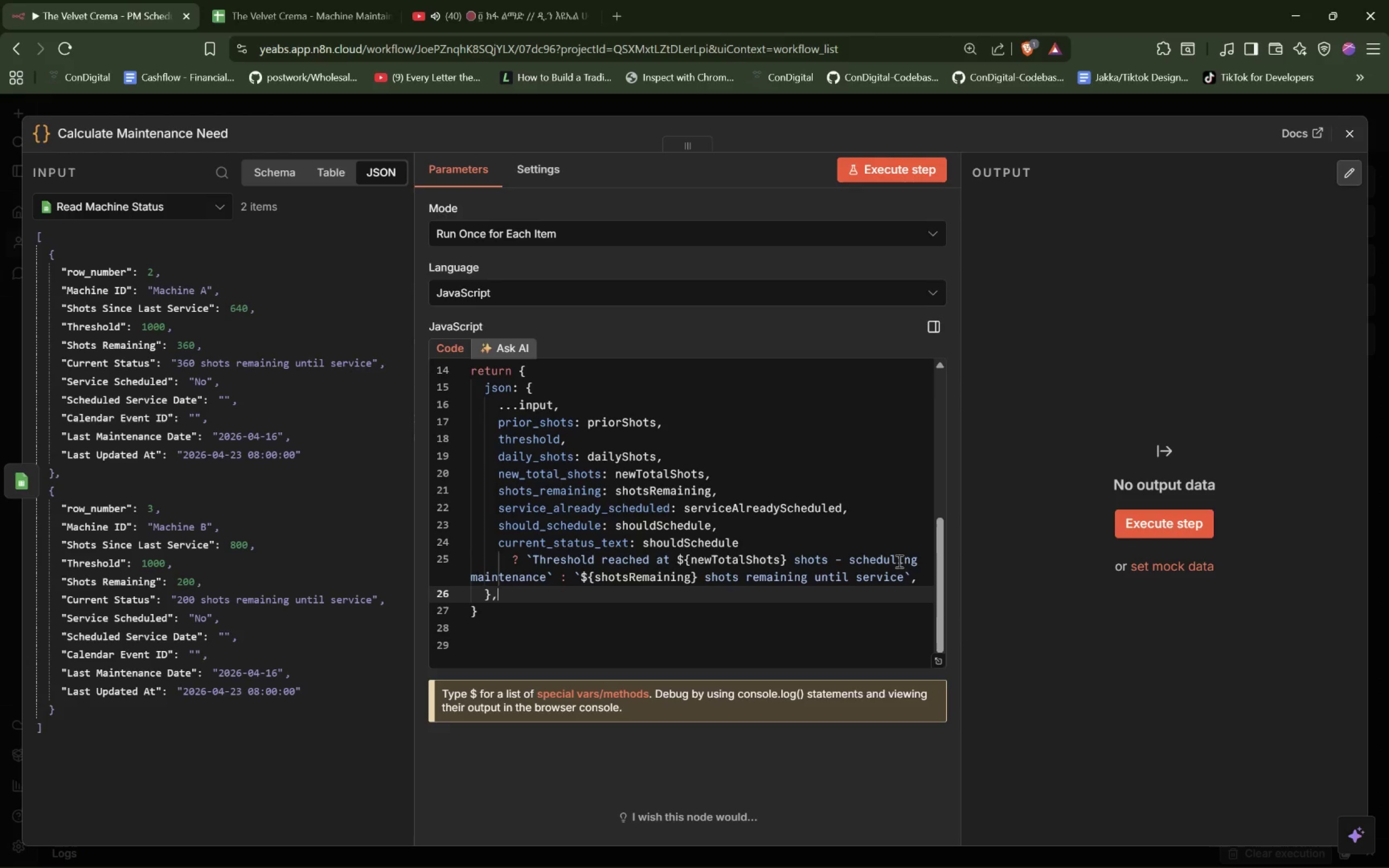 
key(ArrowDown)
 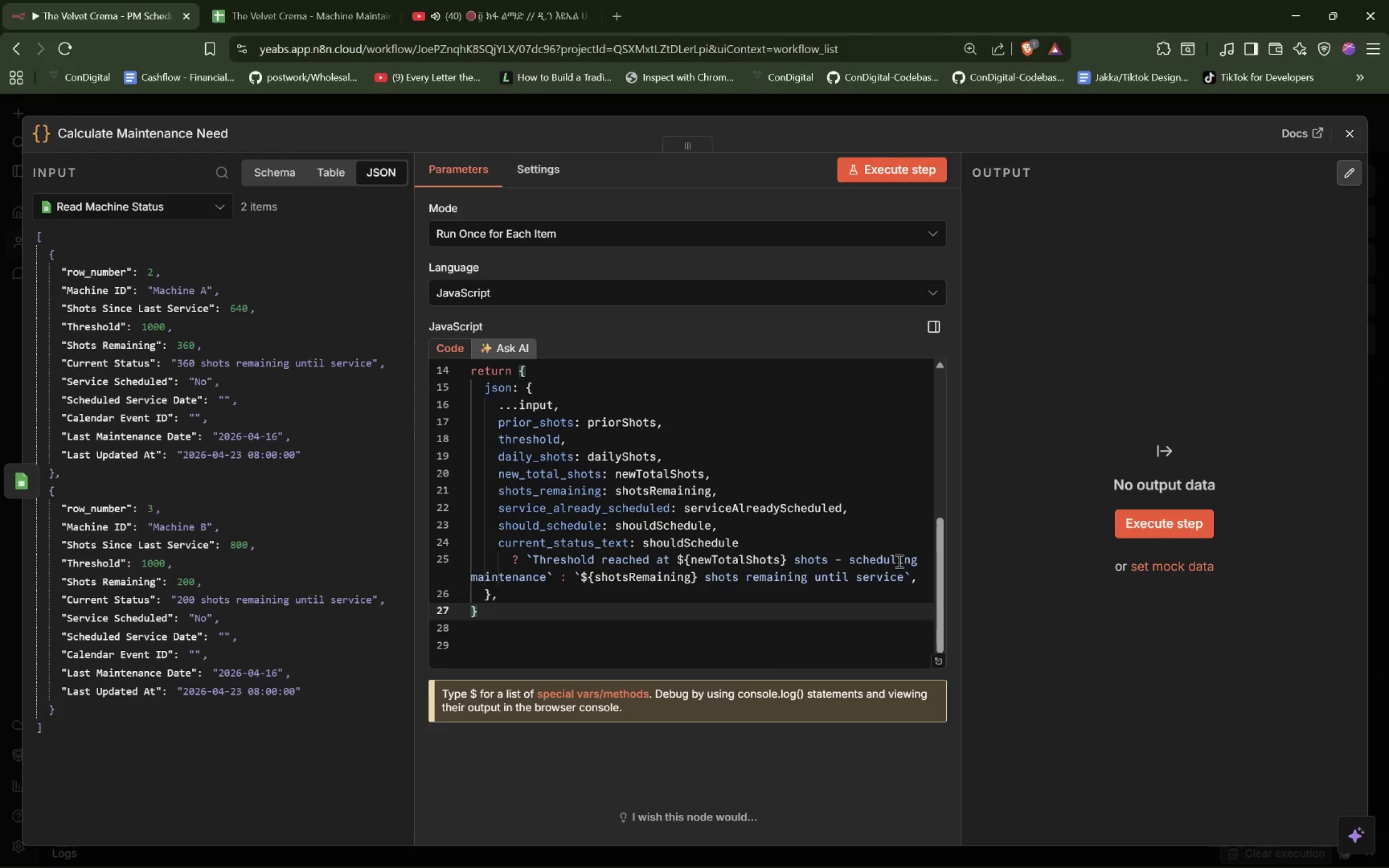 
key(Semicolon)
 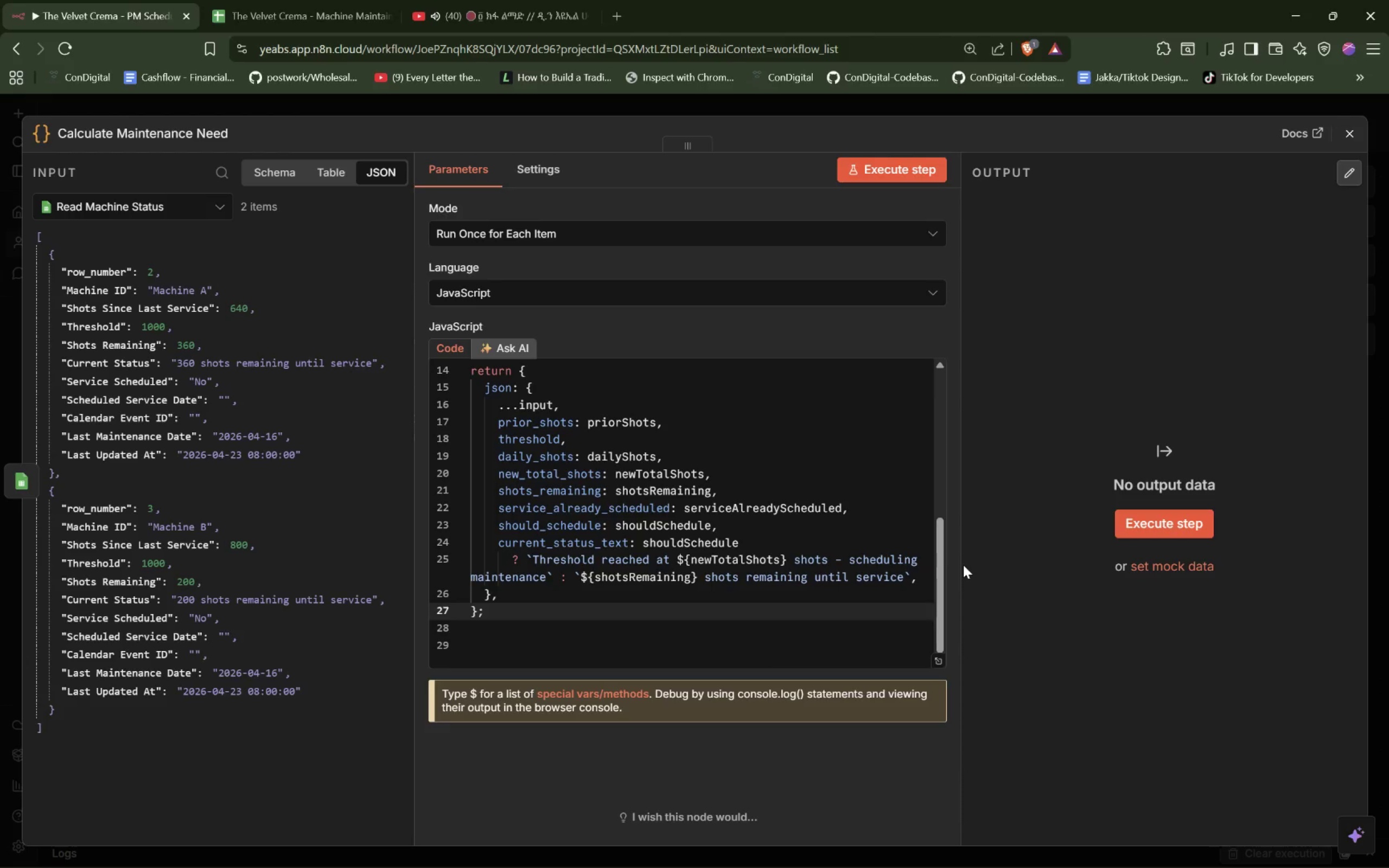 
left_click_drag(start_coordinate=[961, 564], to_coordinate=[1375, 565])
 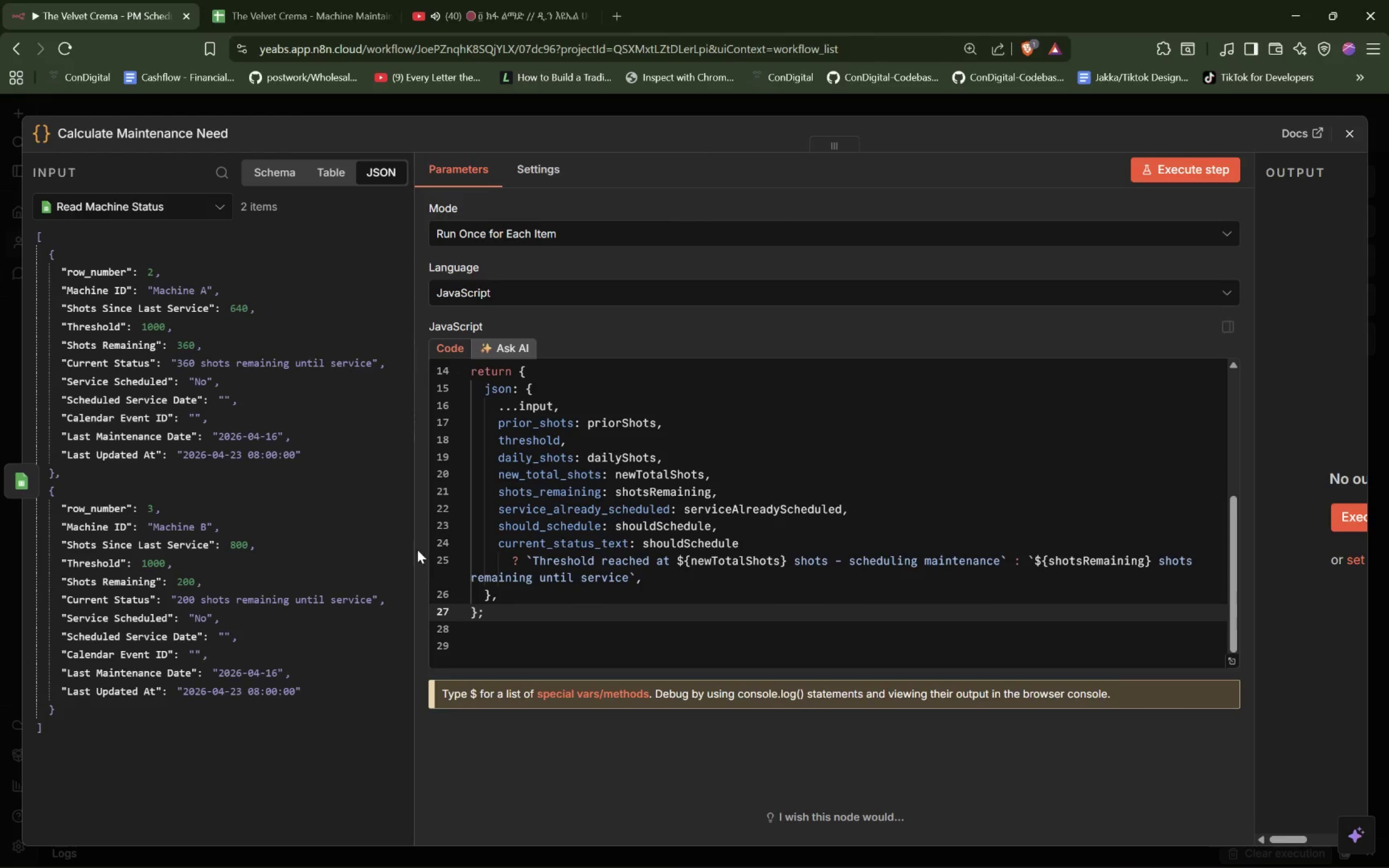 
left_click_drag(start_coordinate=[413, 548], to_coordinate=[215, 534])
 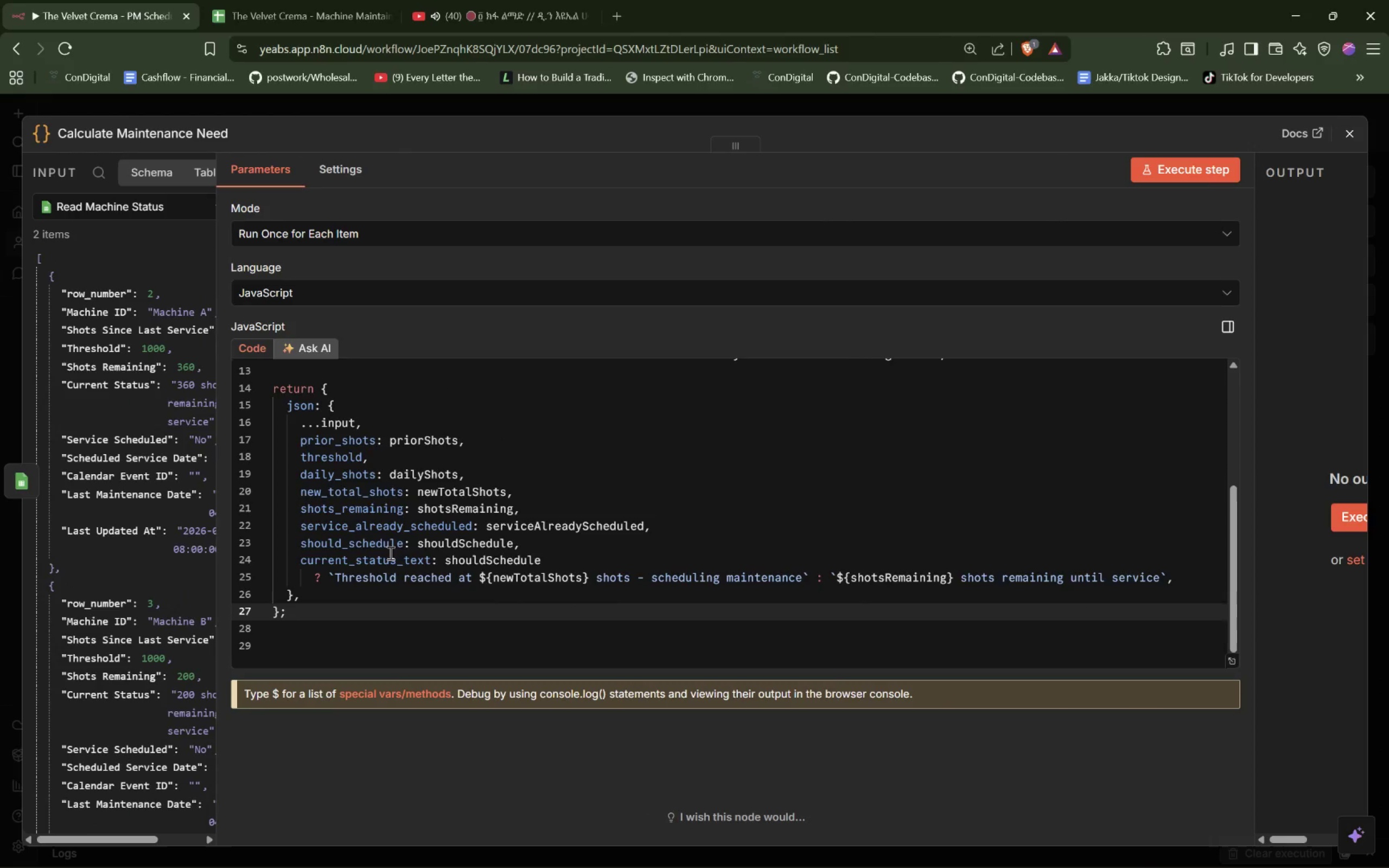 
scroll: coordinate [390, 553], scroll_direction: up, amount: 4.0
 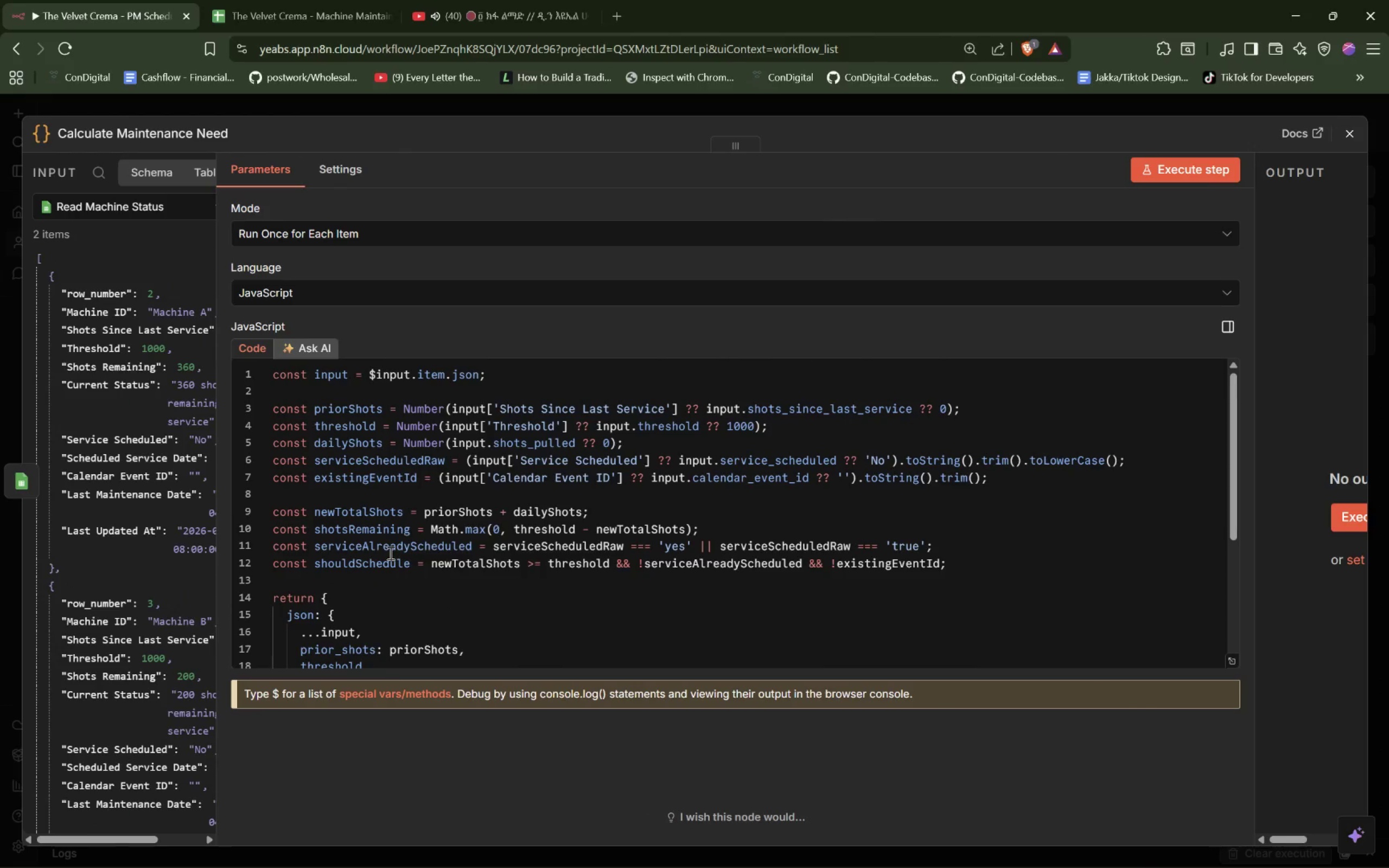 
scroll: coordinate [390, 553], scroll_direction: down, amount: 2.0
 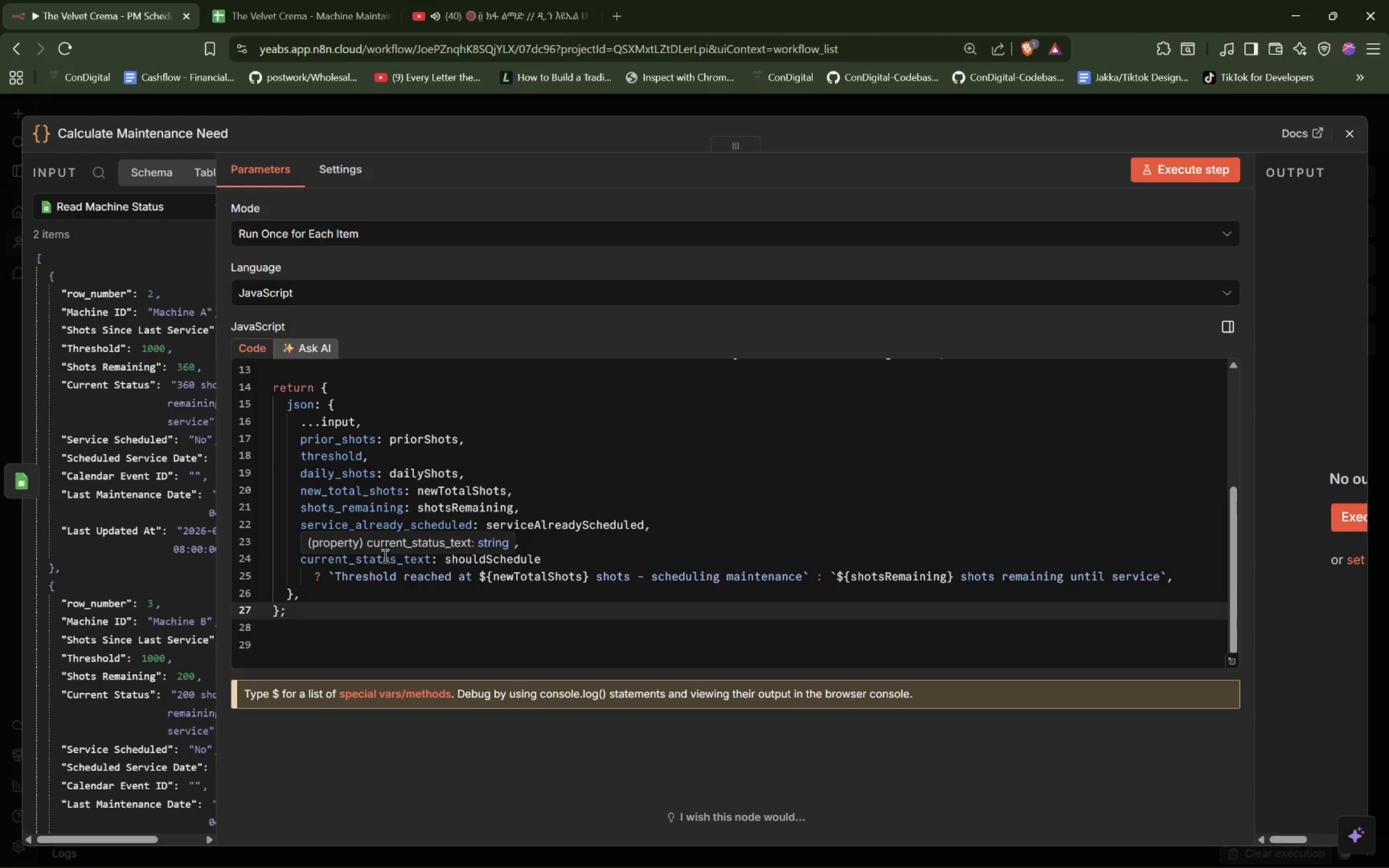 
wait(5.12)
 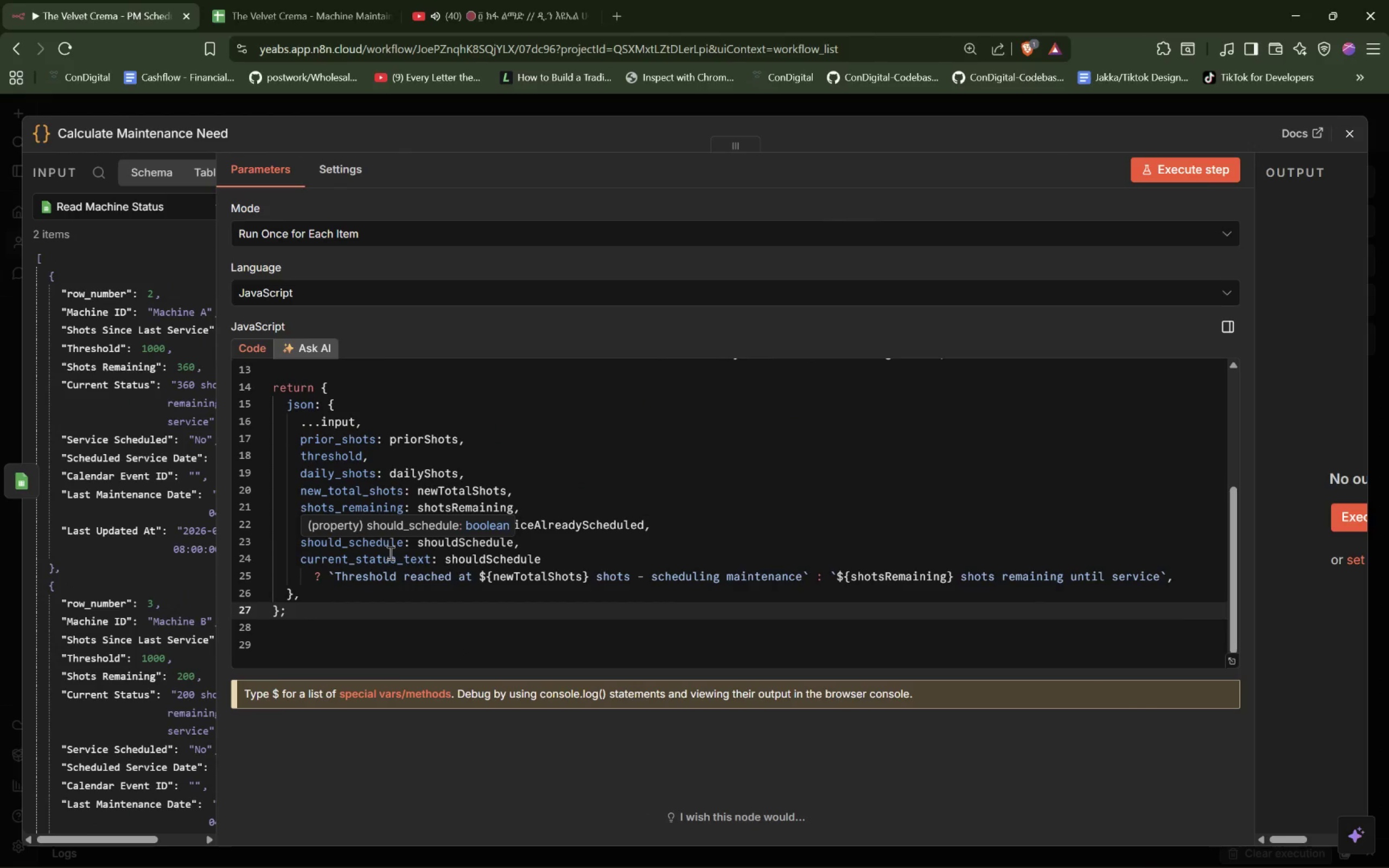 
left_click([344, 165])
 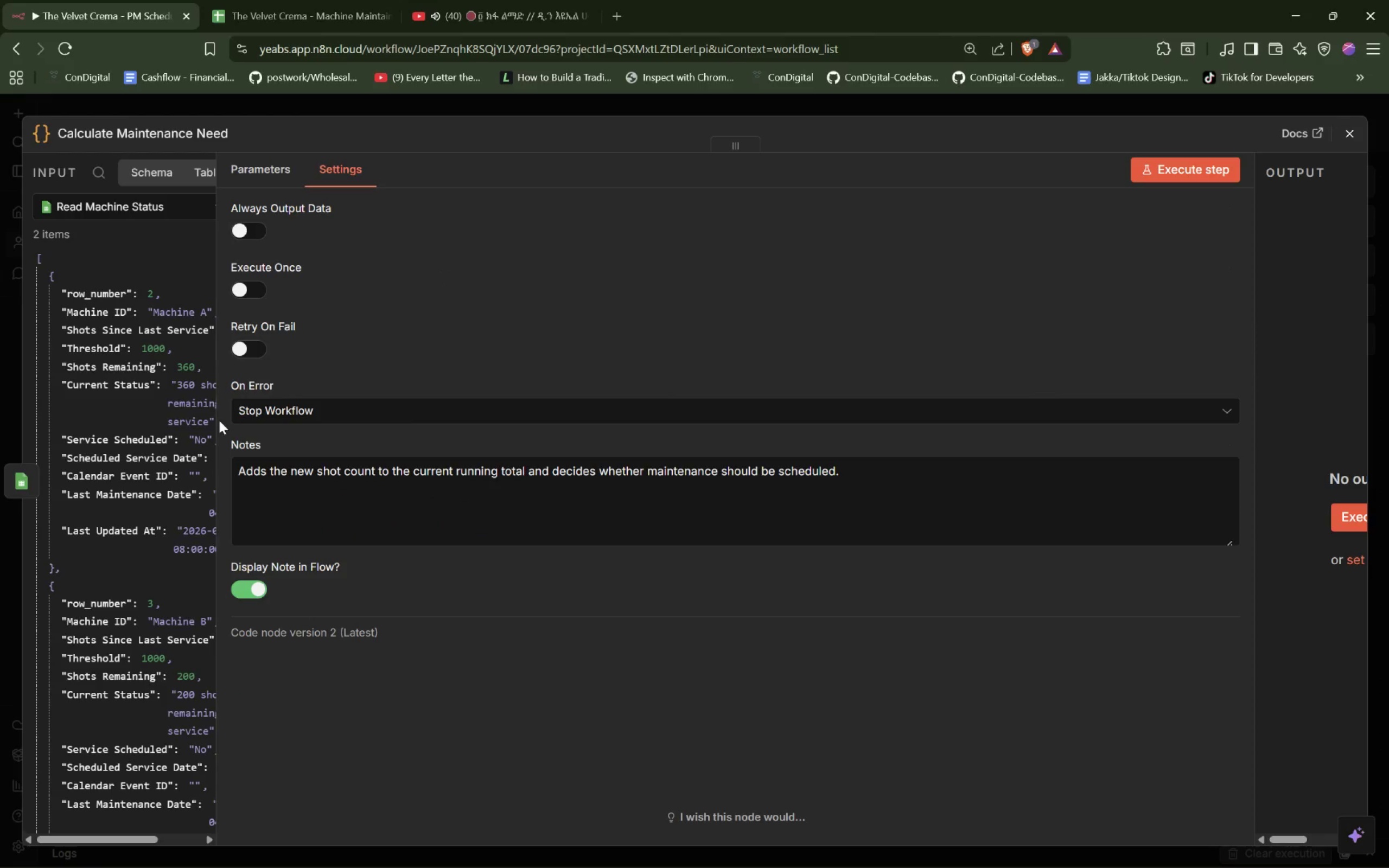 
left_click_drag(start_coordinate=[217, 420], to_coordinate=[400, 437])
 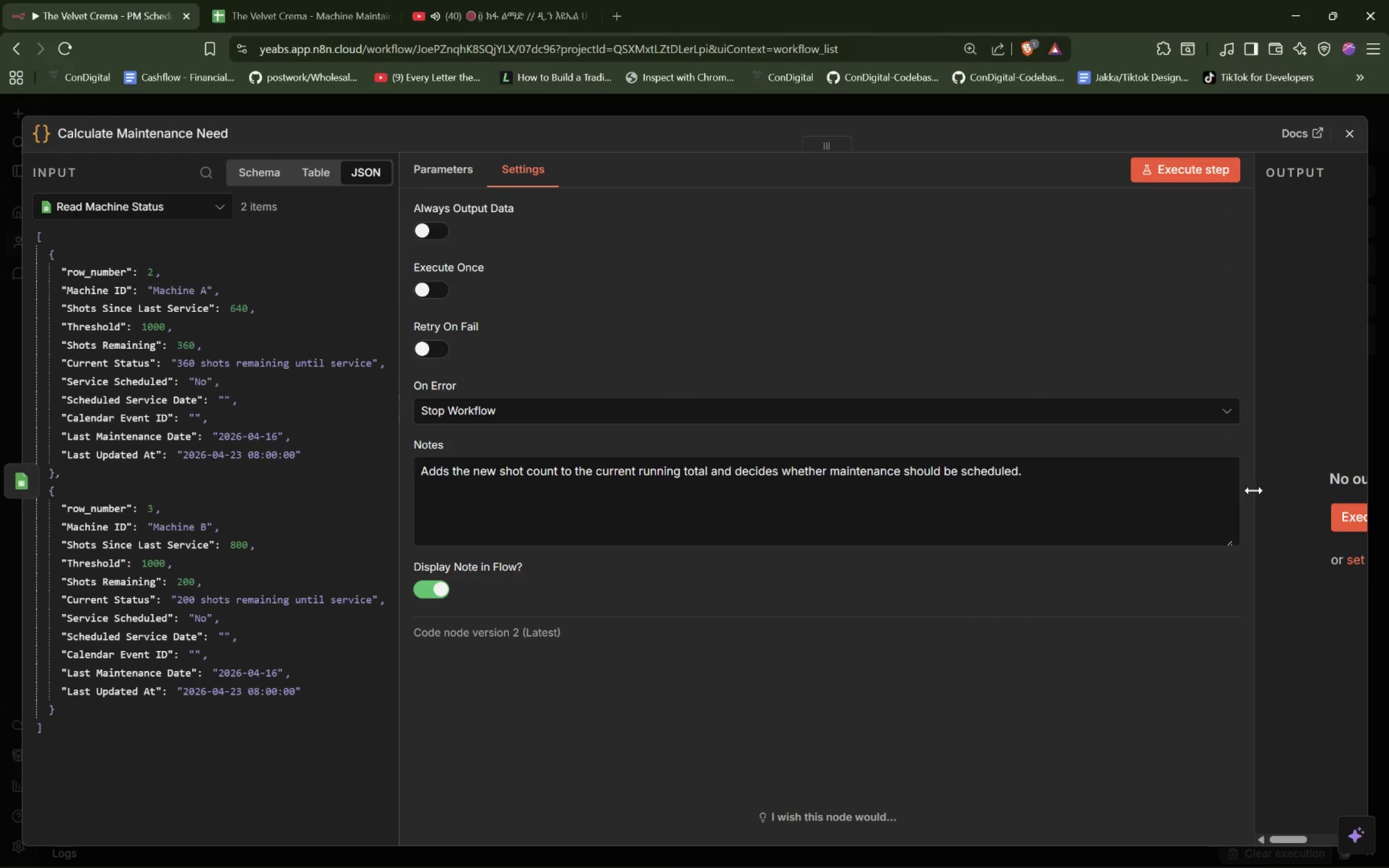 
left_click_drag(start_coordinate=[1256, 490], to_coordinate=[887, 480])
 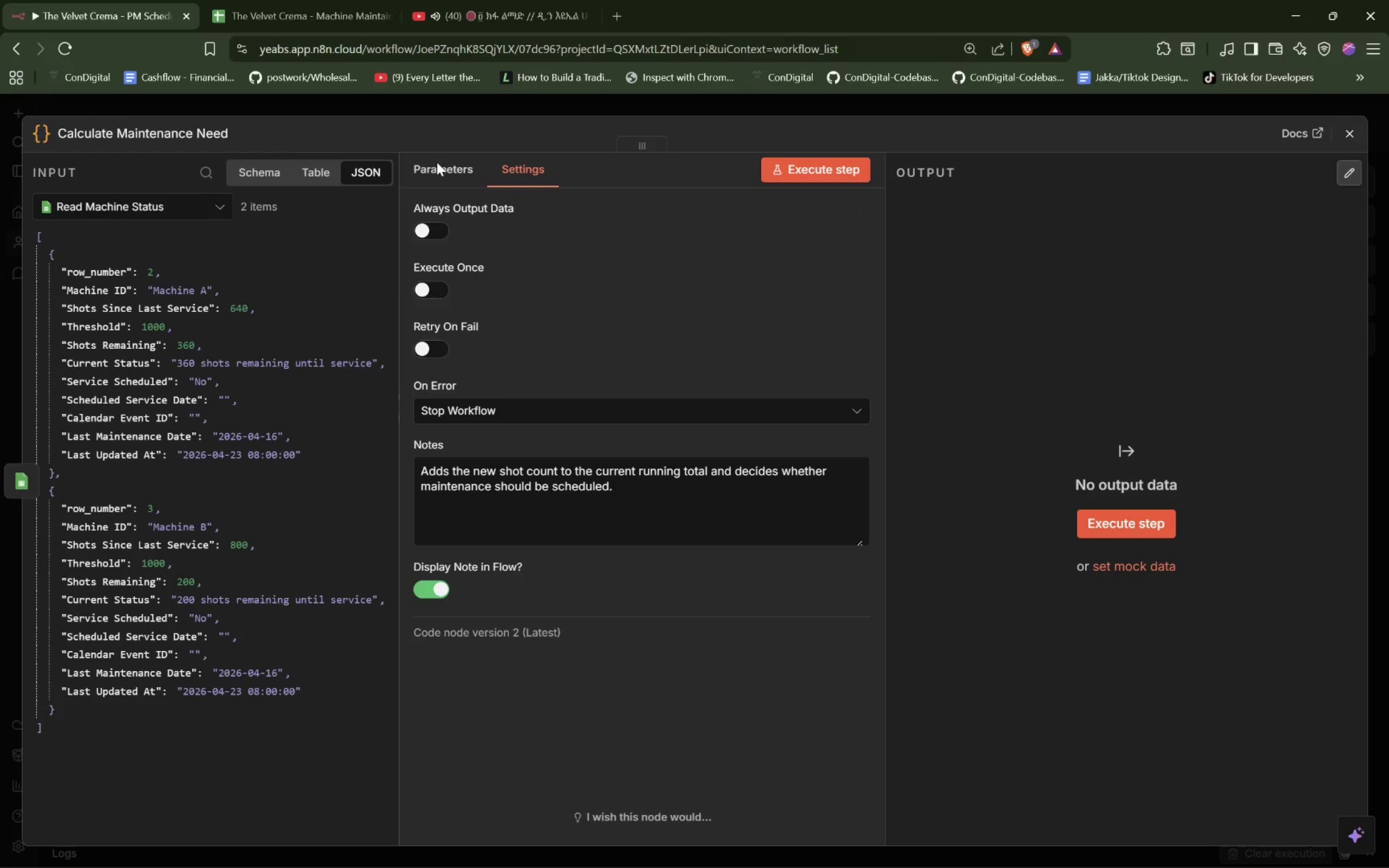 
double_click([445, 171])
 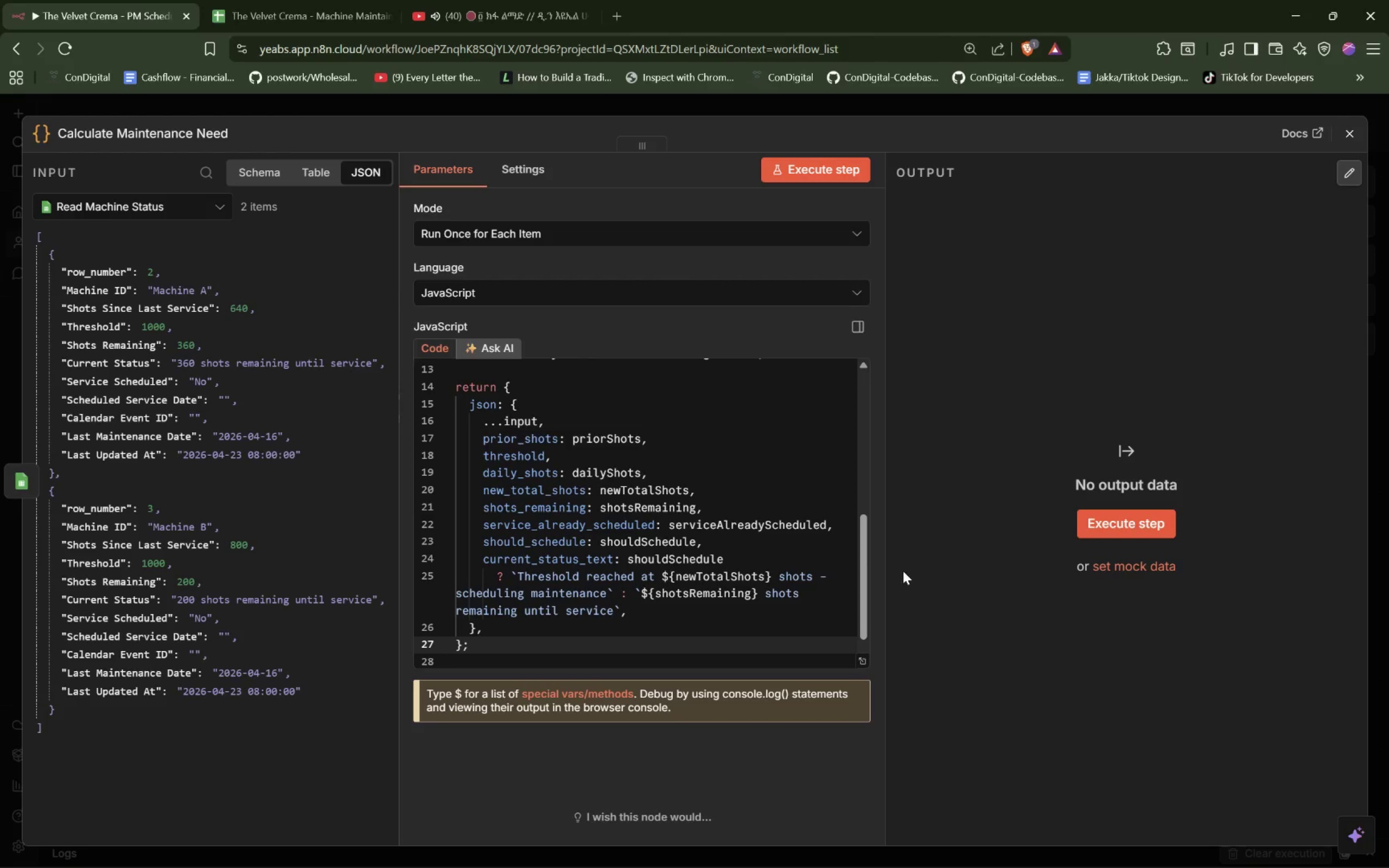 
scroll: coordinate [746, 559], scroll_direction: down, amount: 6.0
 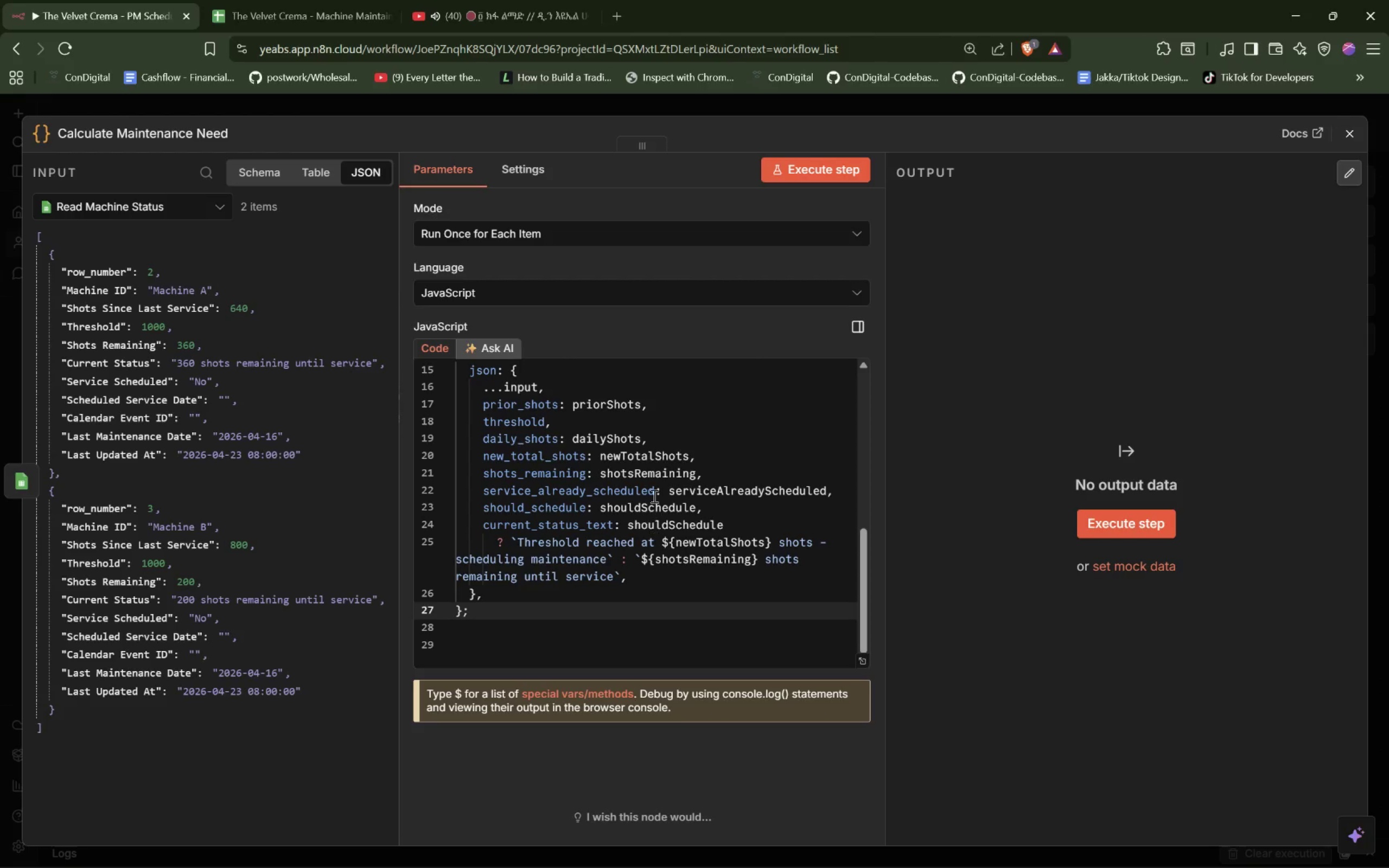 
wait(5.5)
 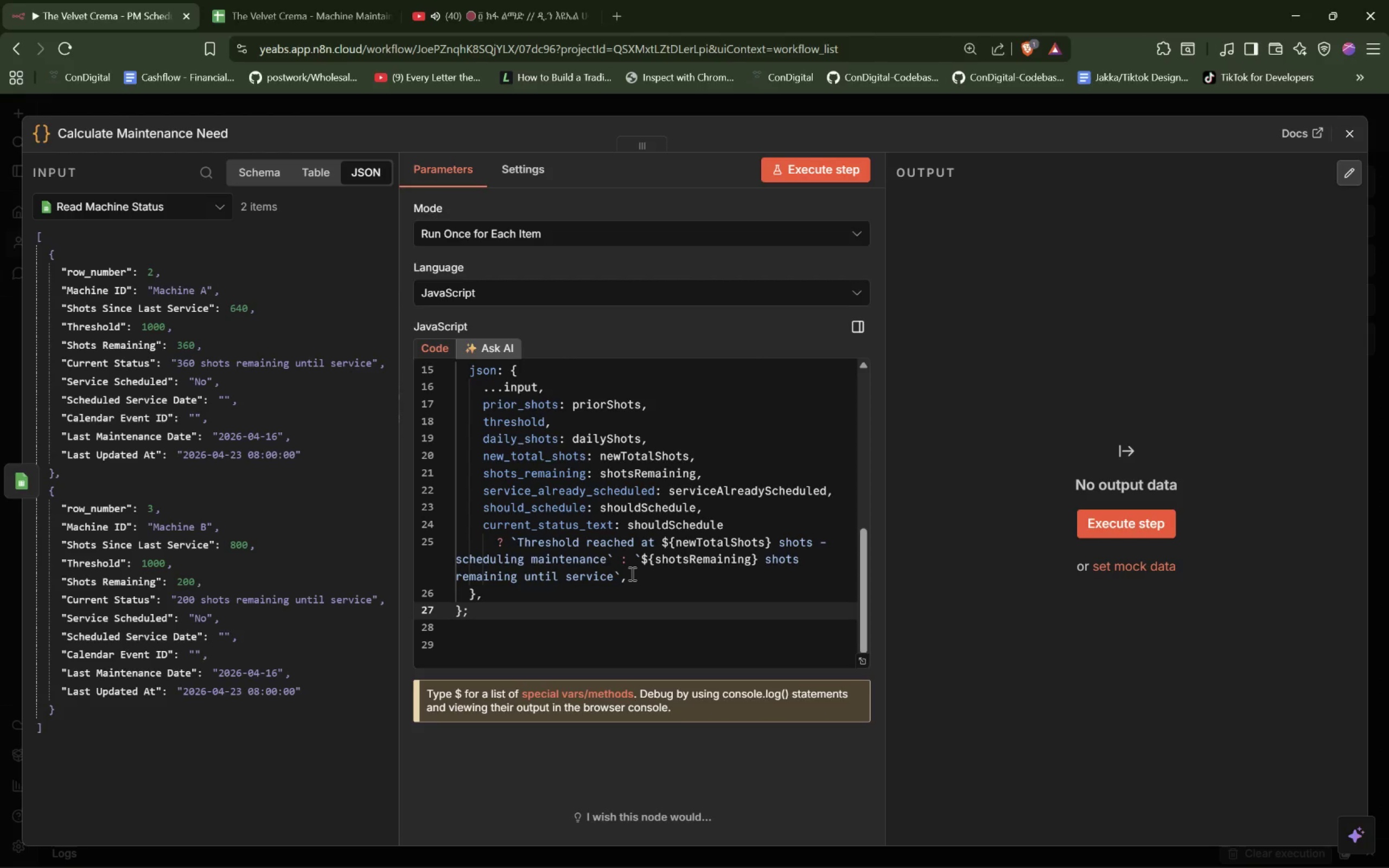 
left_click([817, 174])
 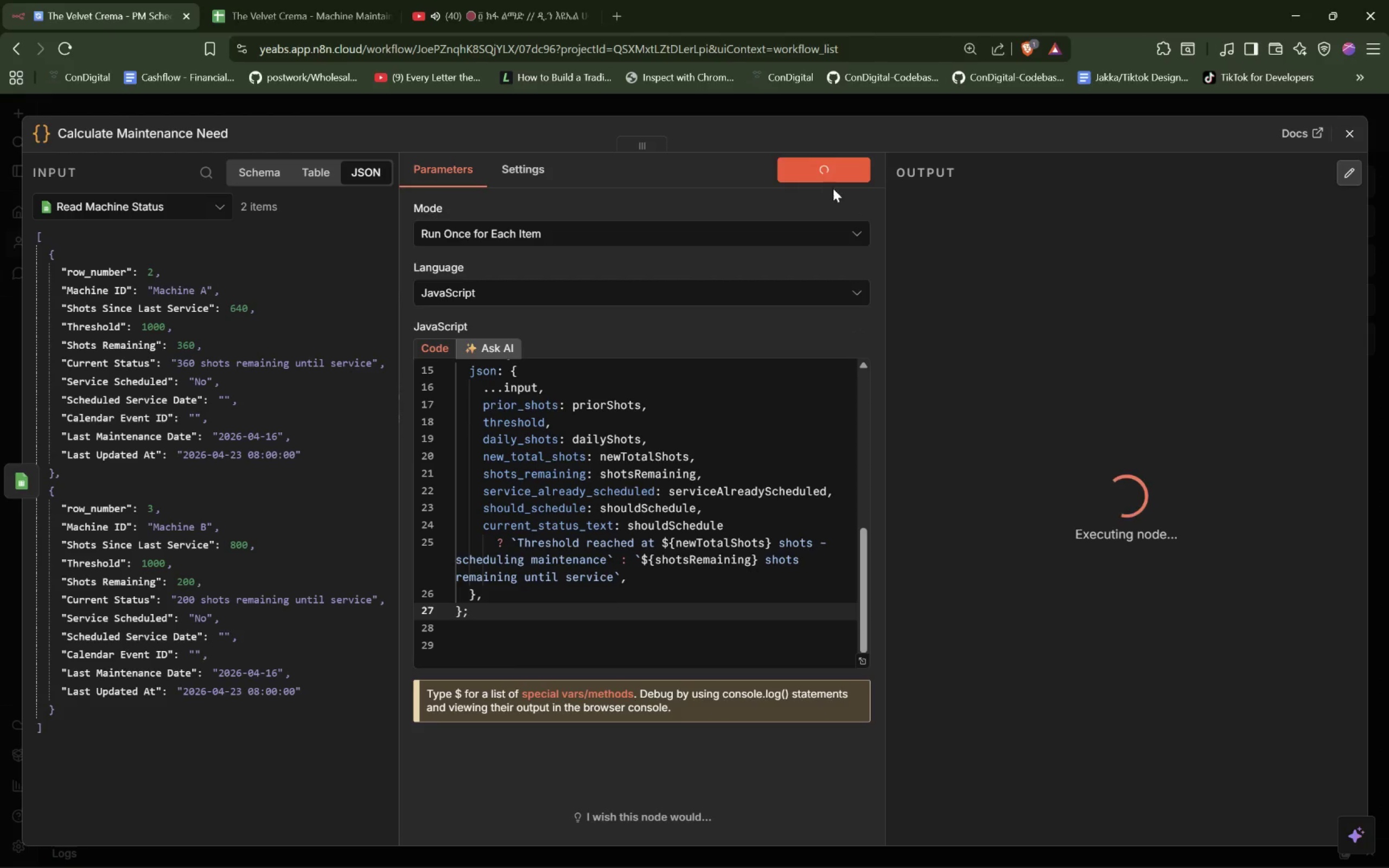 
mouse_move([851, 226])
 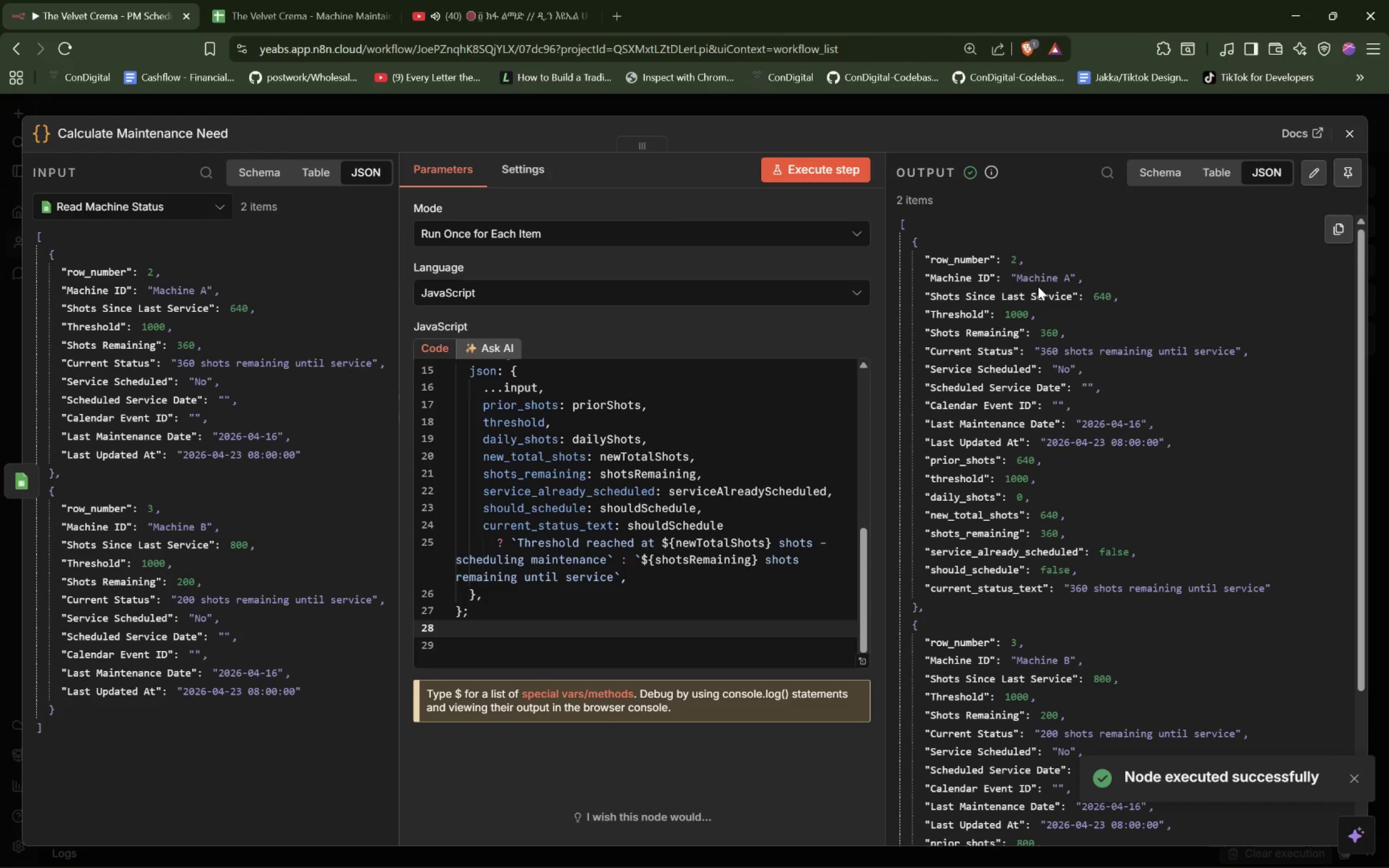 
scroll: coordinate [1038, 286], scroll_direction: down, amount: 7.0
 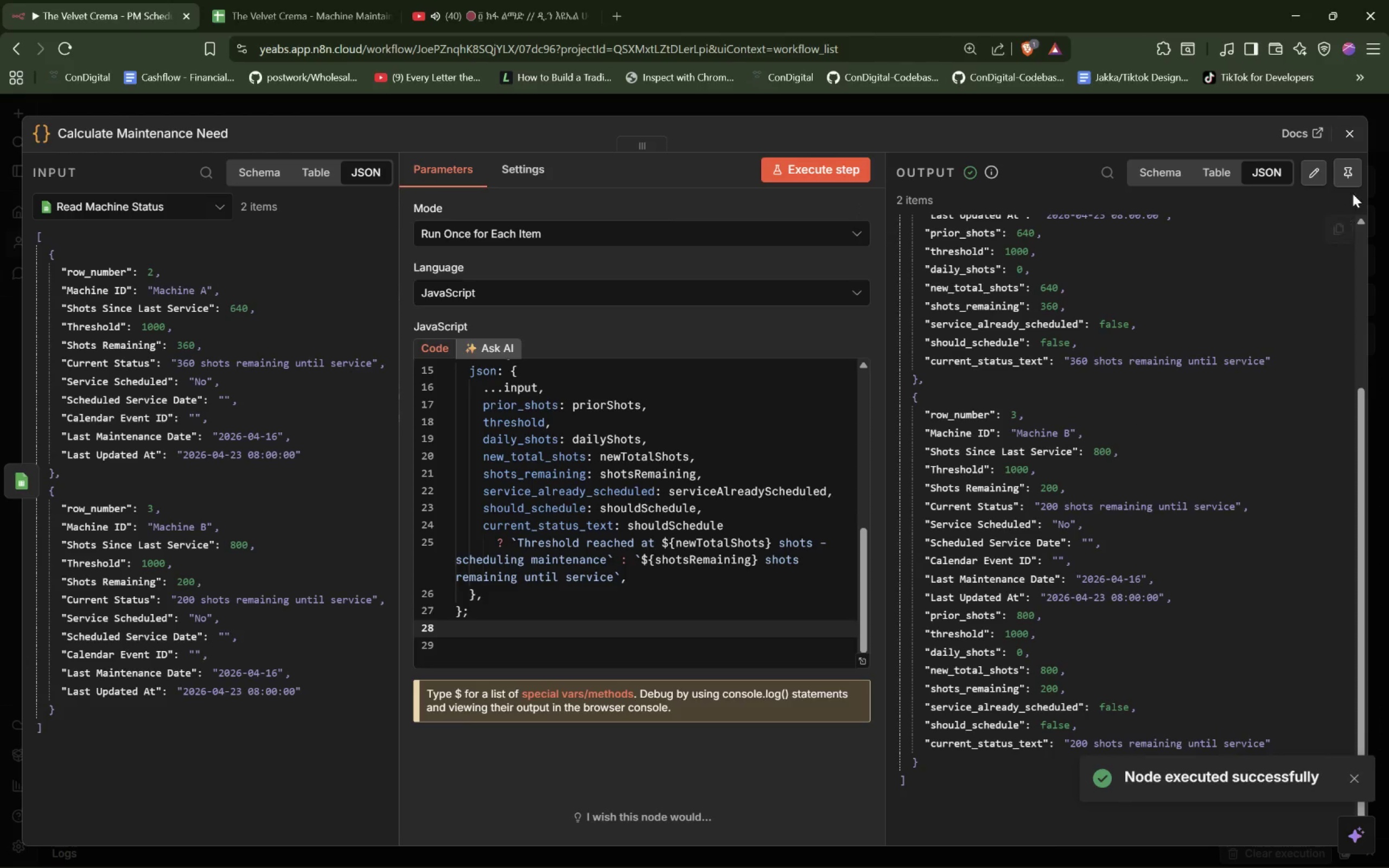 
left_click([1347, 182])
 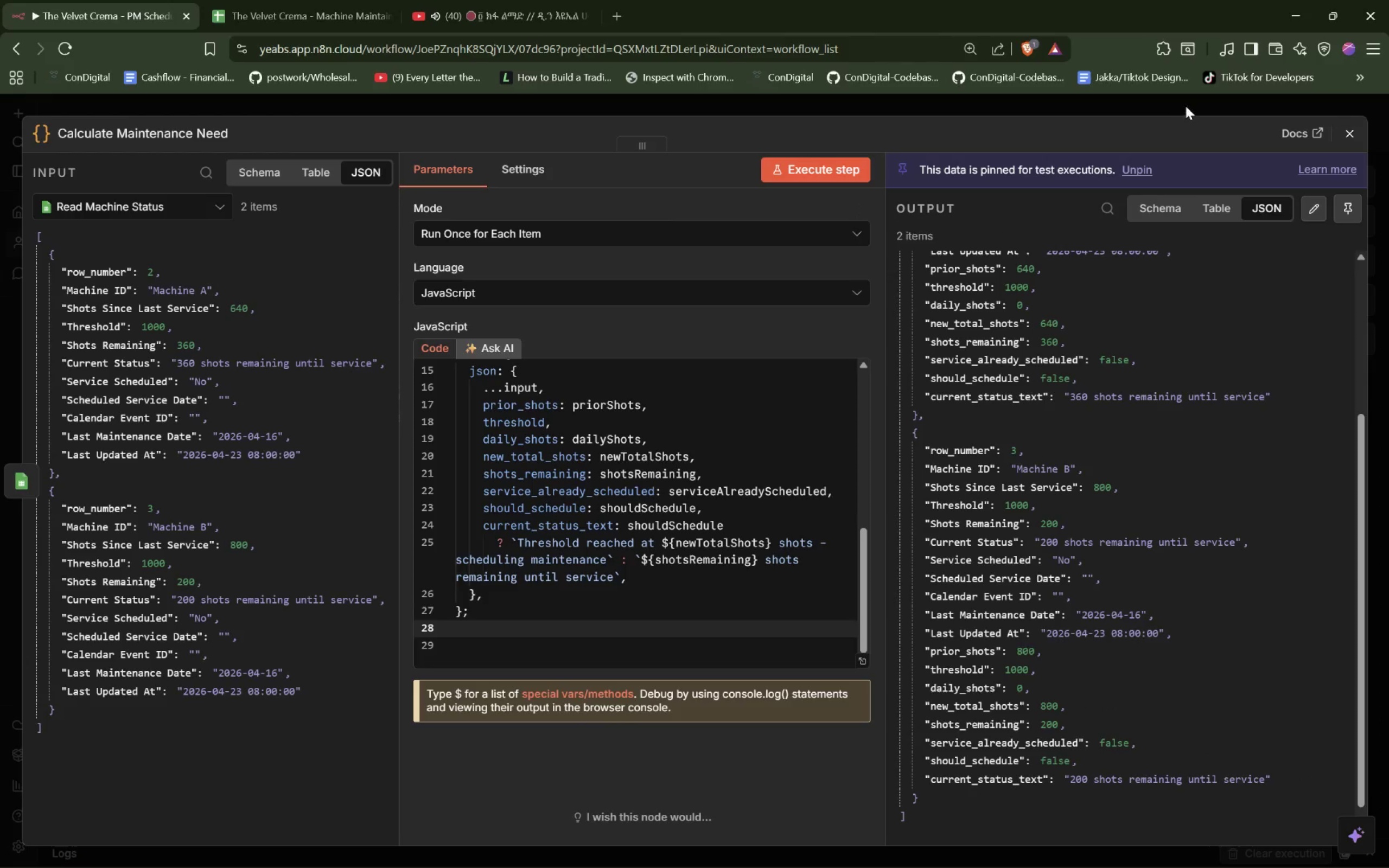 
left_click([1186, 105])
 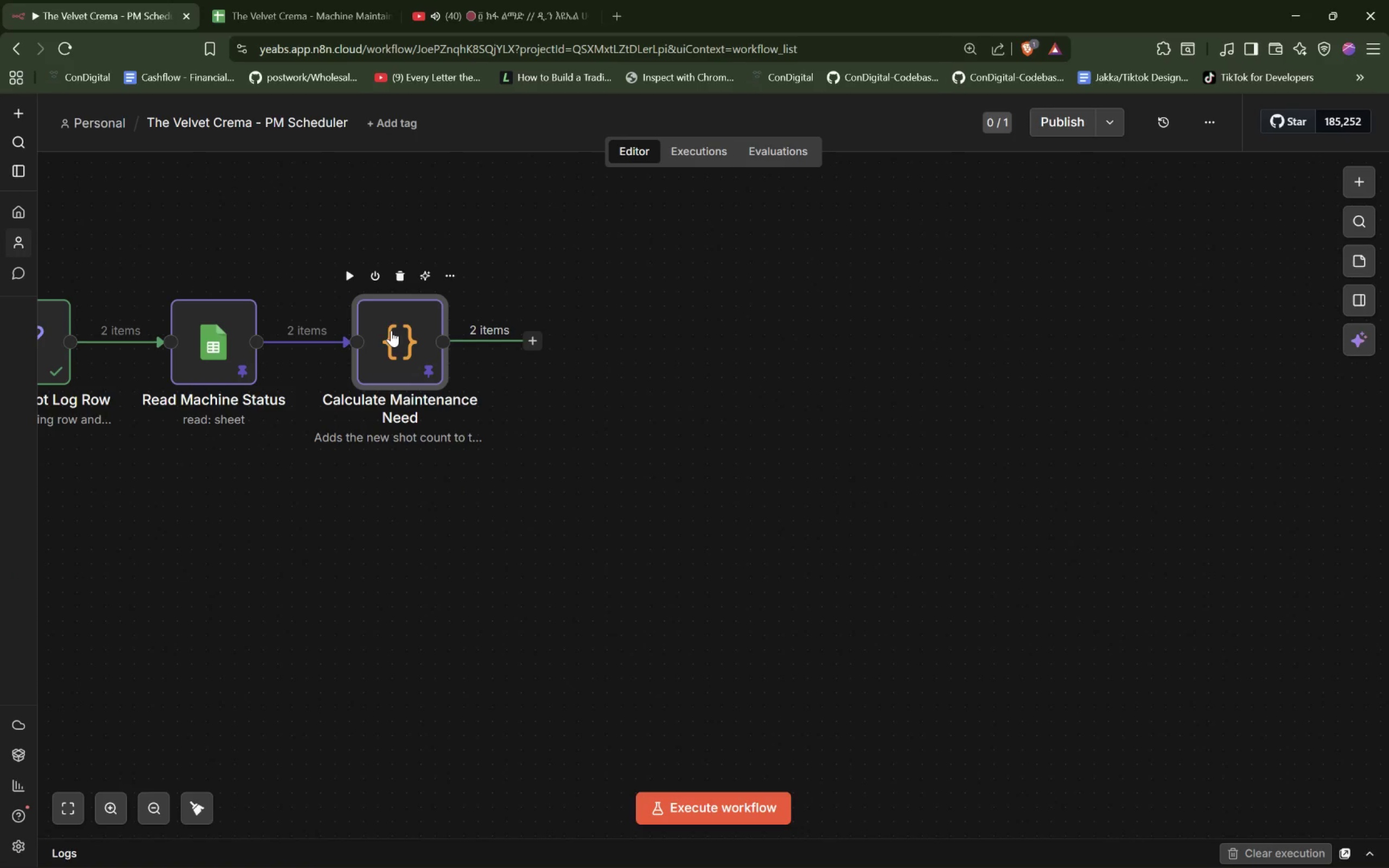 
double_click([391, 330])
 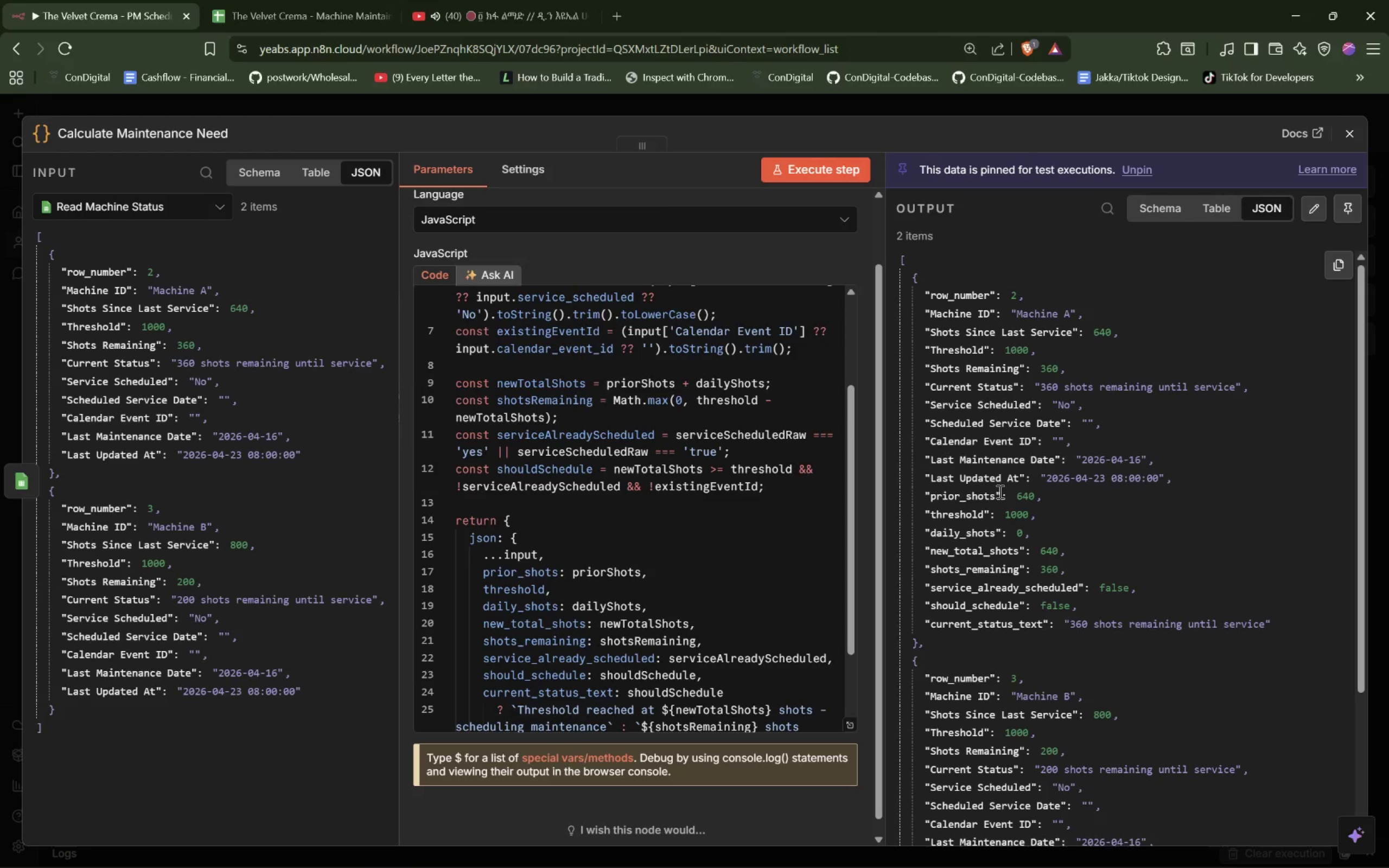 
wait(27.94)
 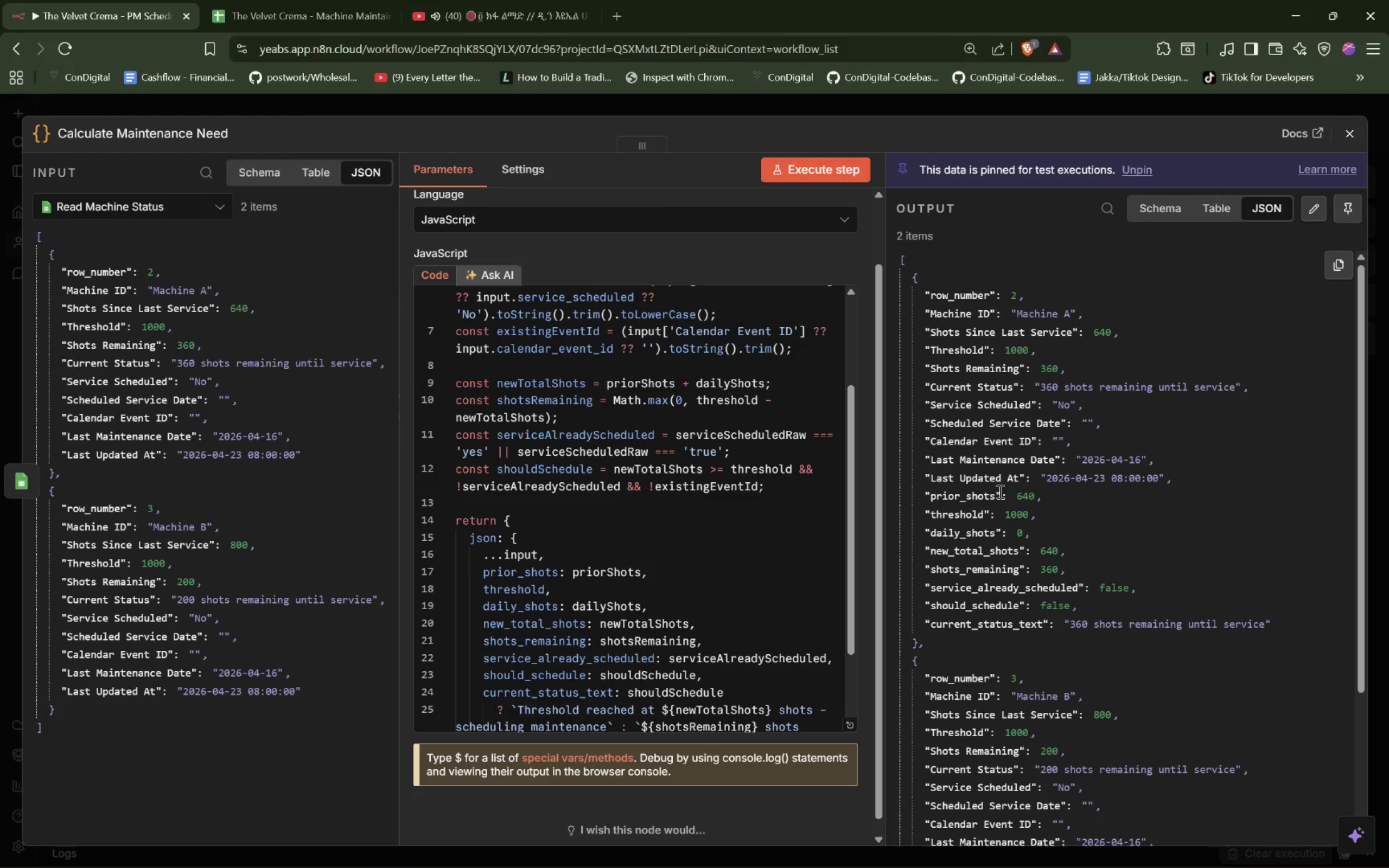 
left_click([579, 107])
 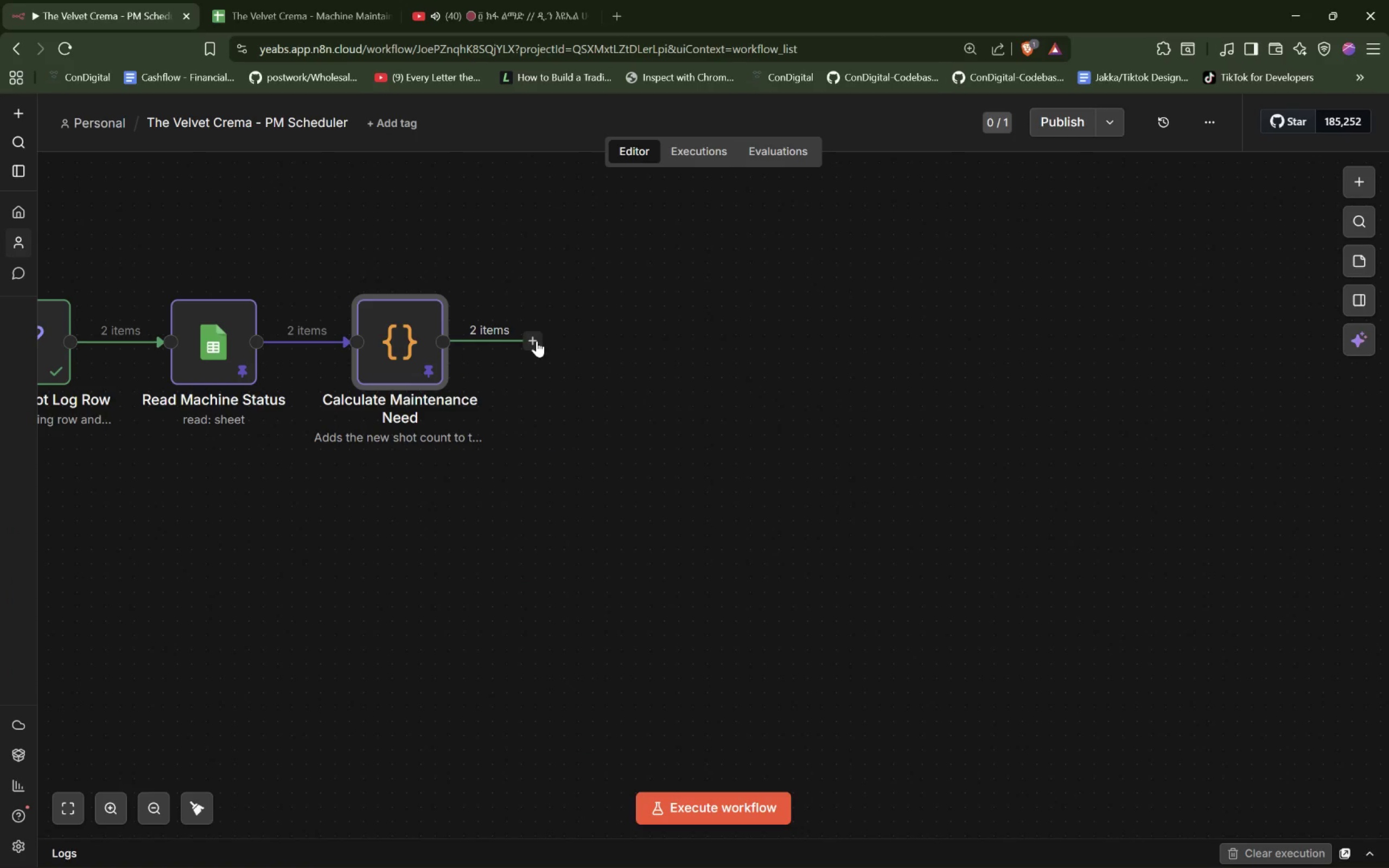 
left_click([534, 341])
 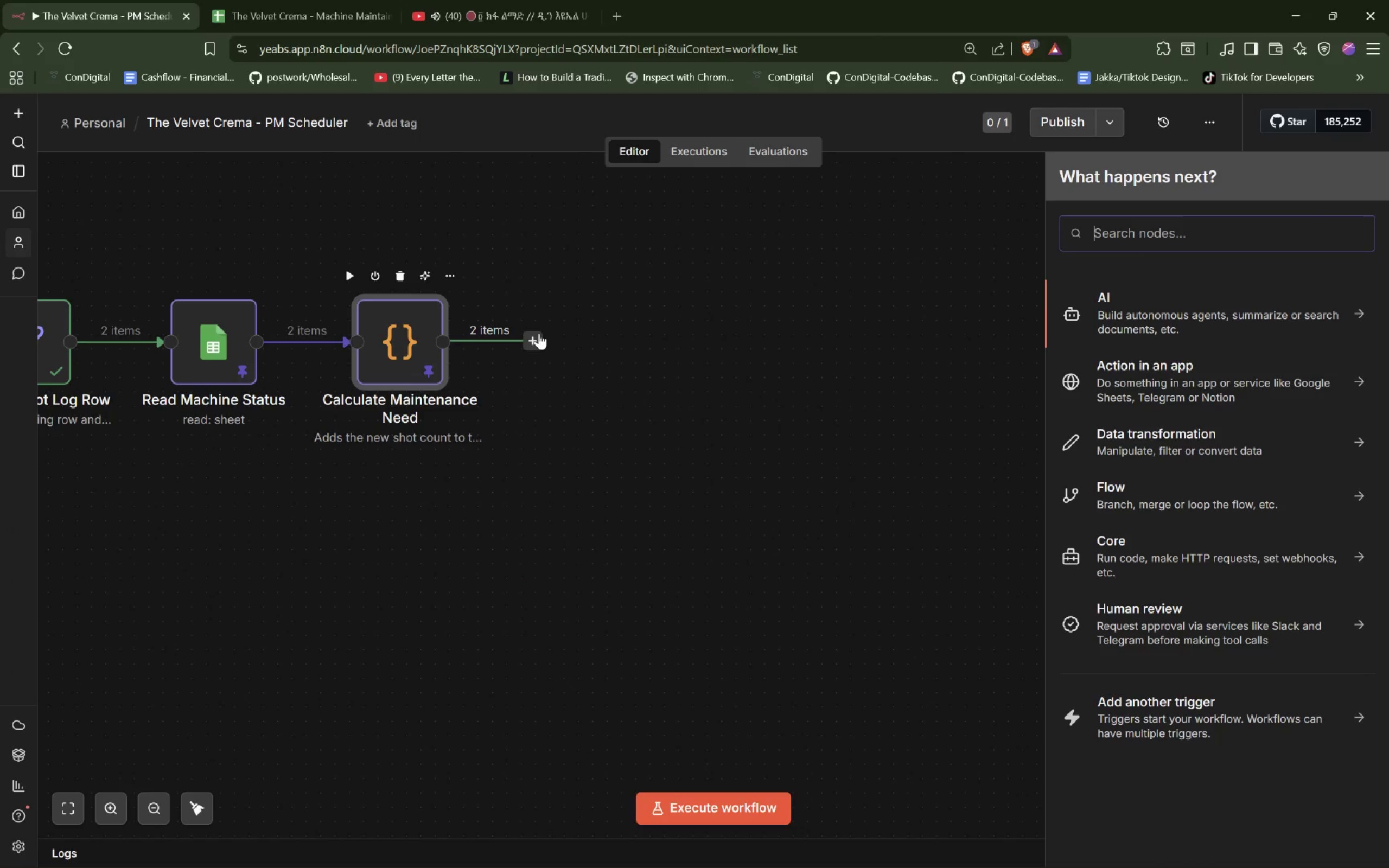 
key(Shift+ShiftLeft)
 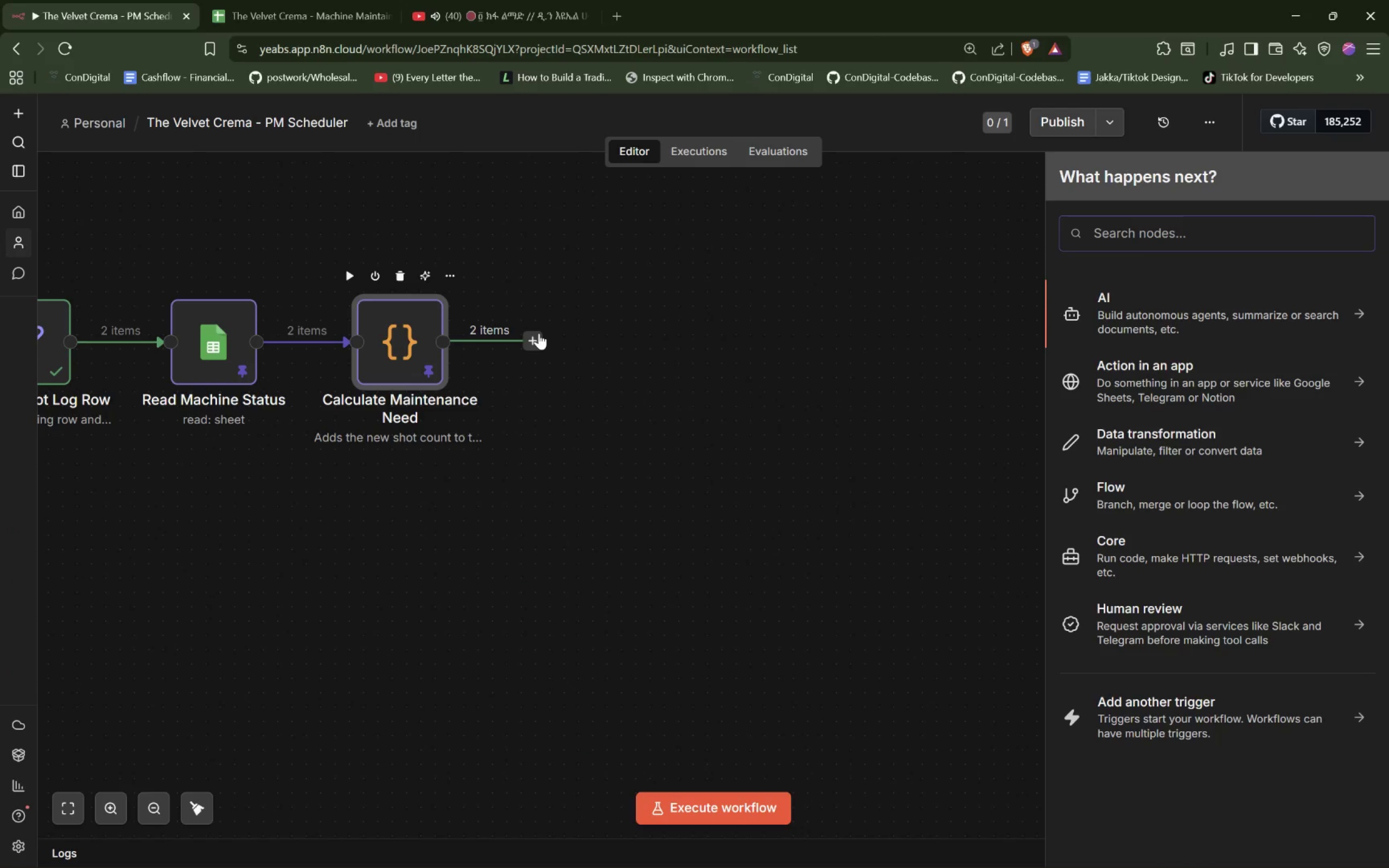 
key(Shift+I)
 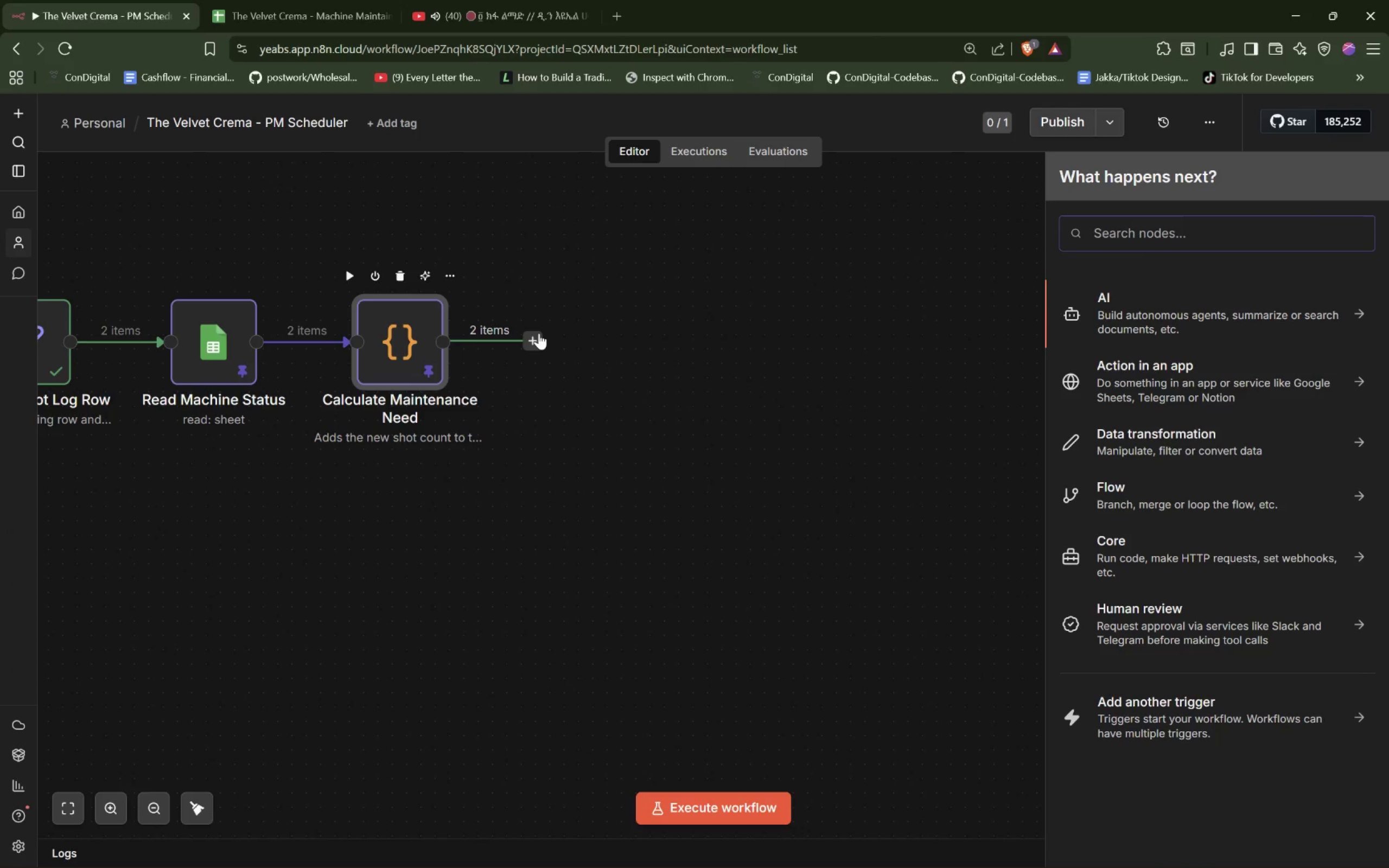 
key(Shift+ShiftRight)
 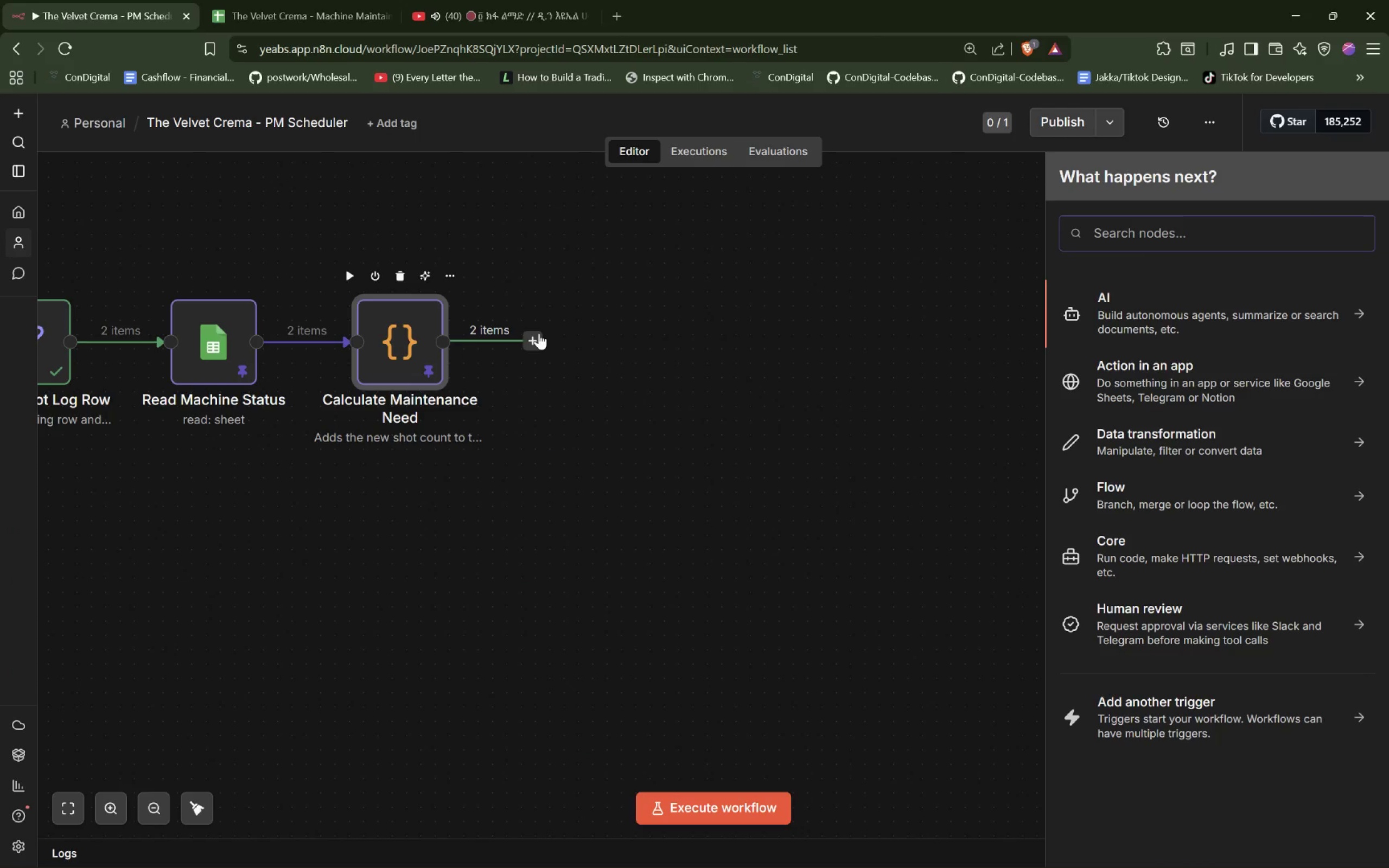 
key(Shift+F)
 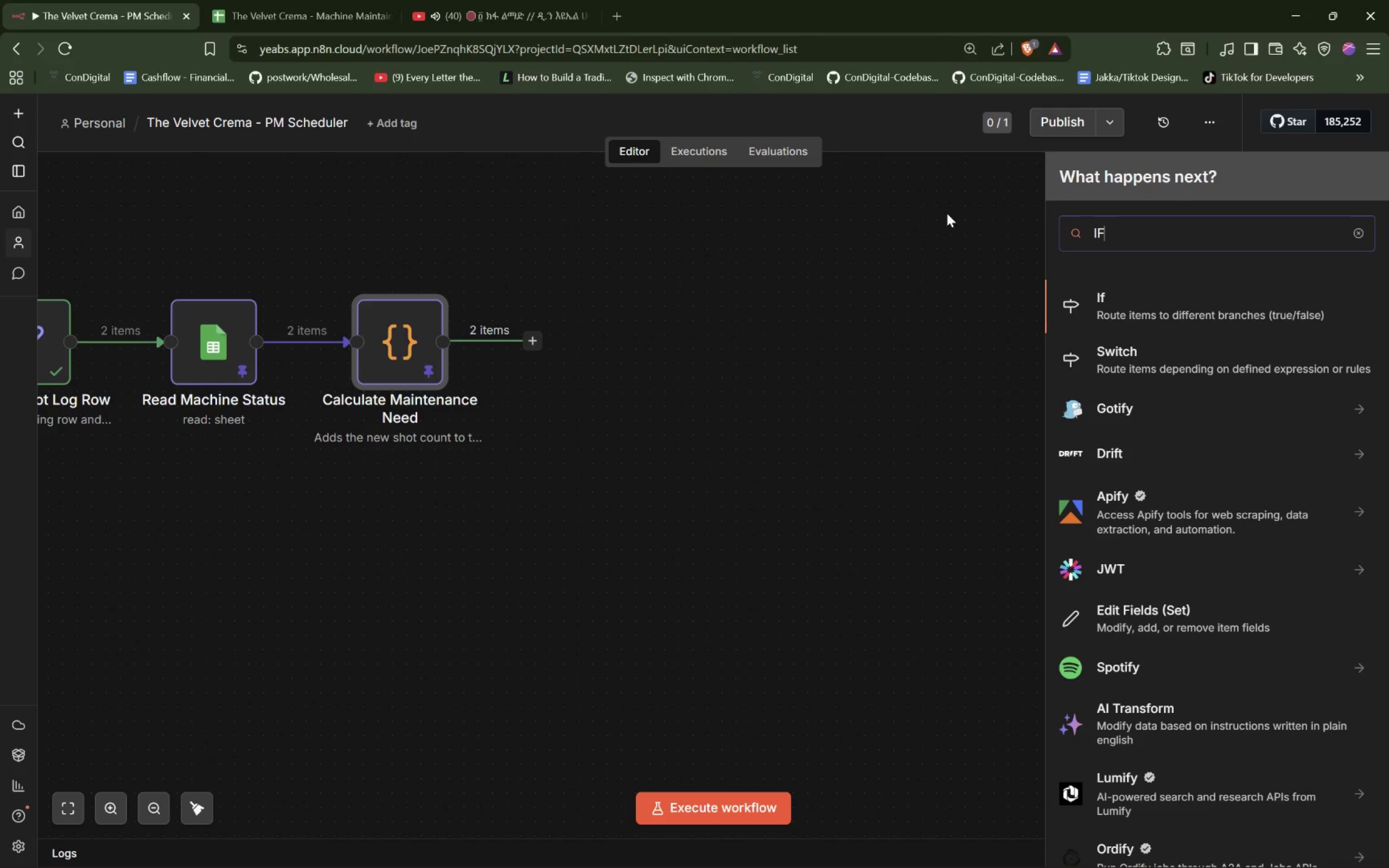 
wait(5.08)
 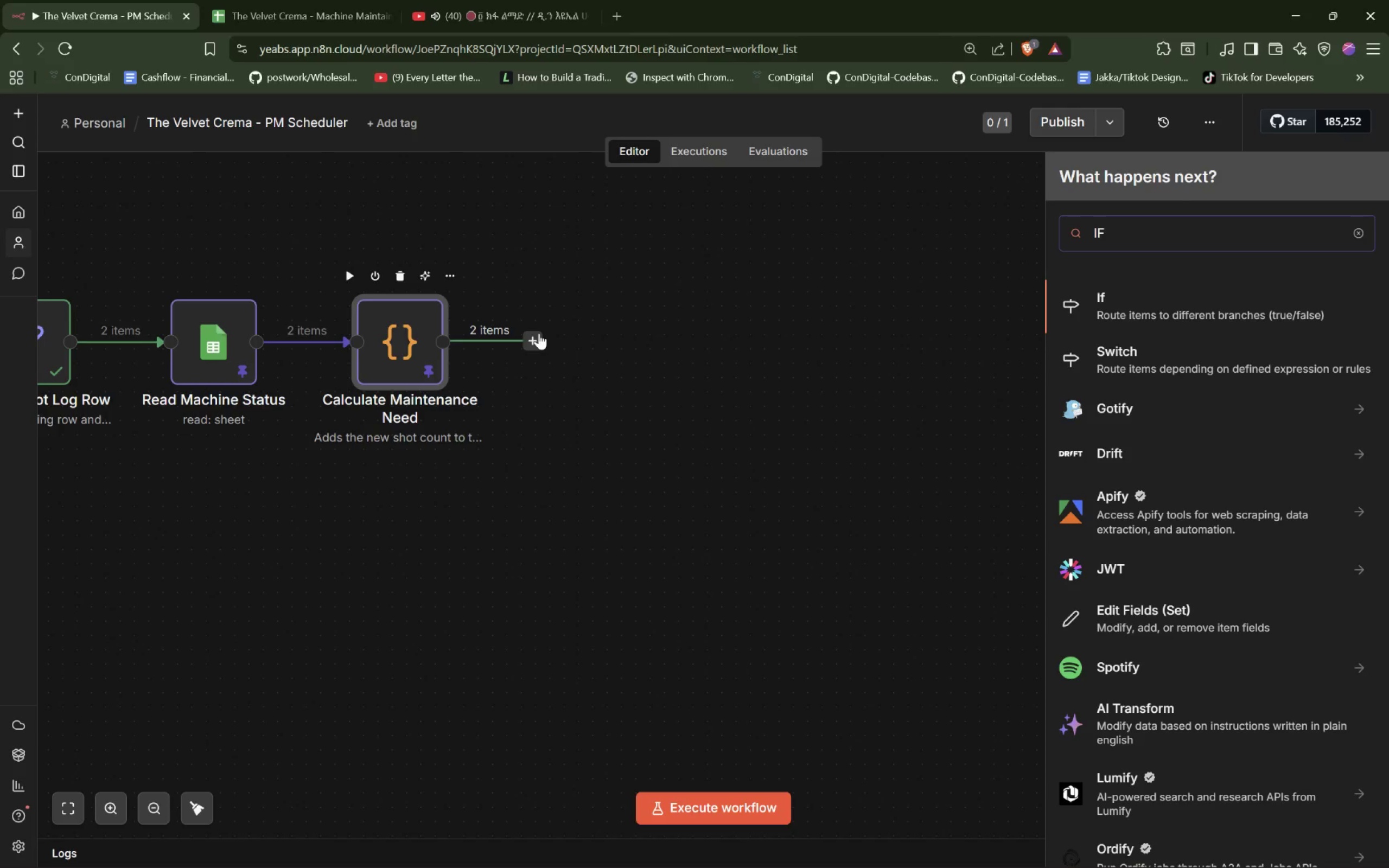 
left_click([1124, 304])
 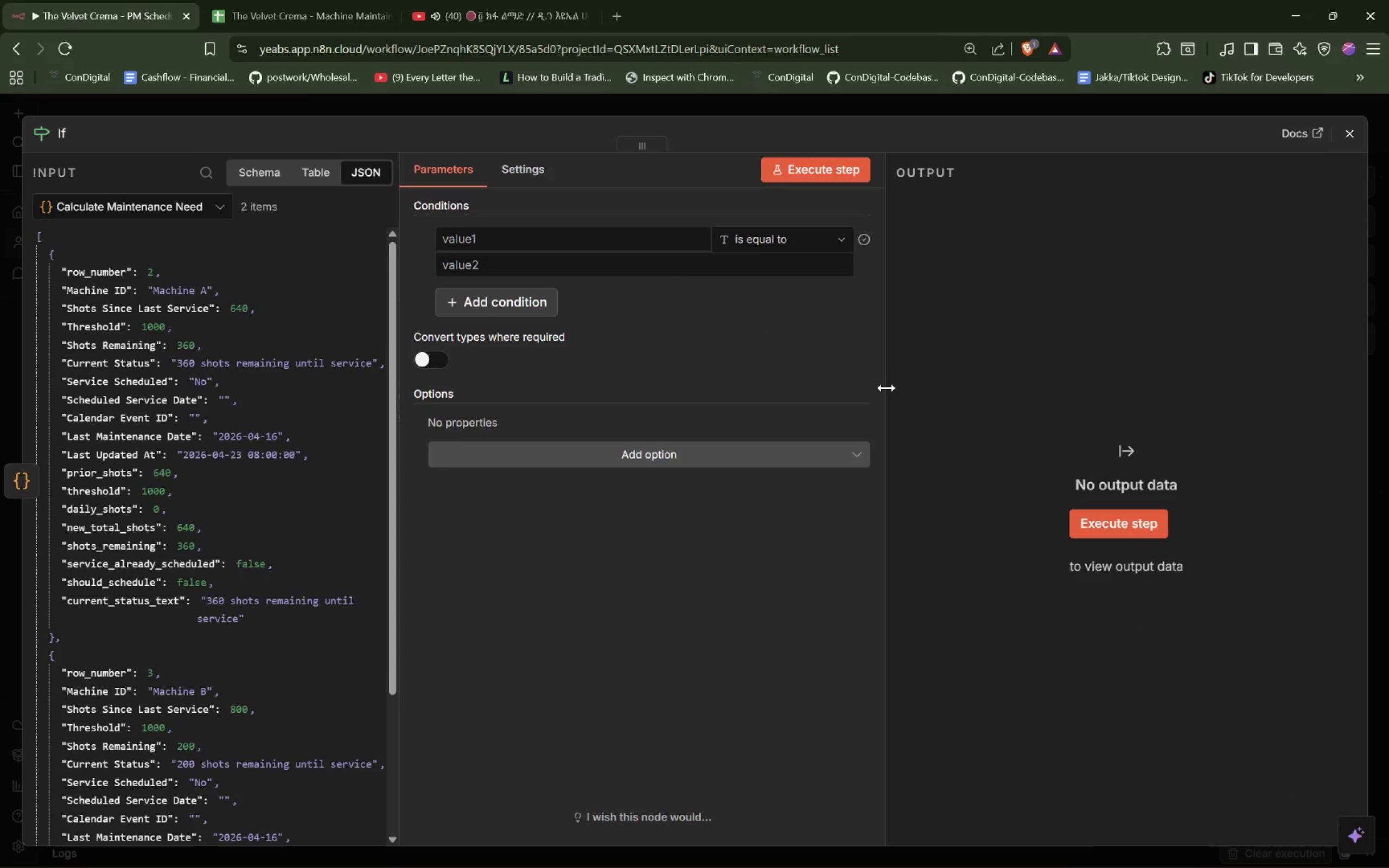 
wait(6.56)
 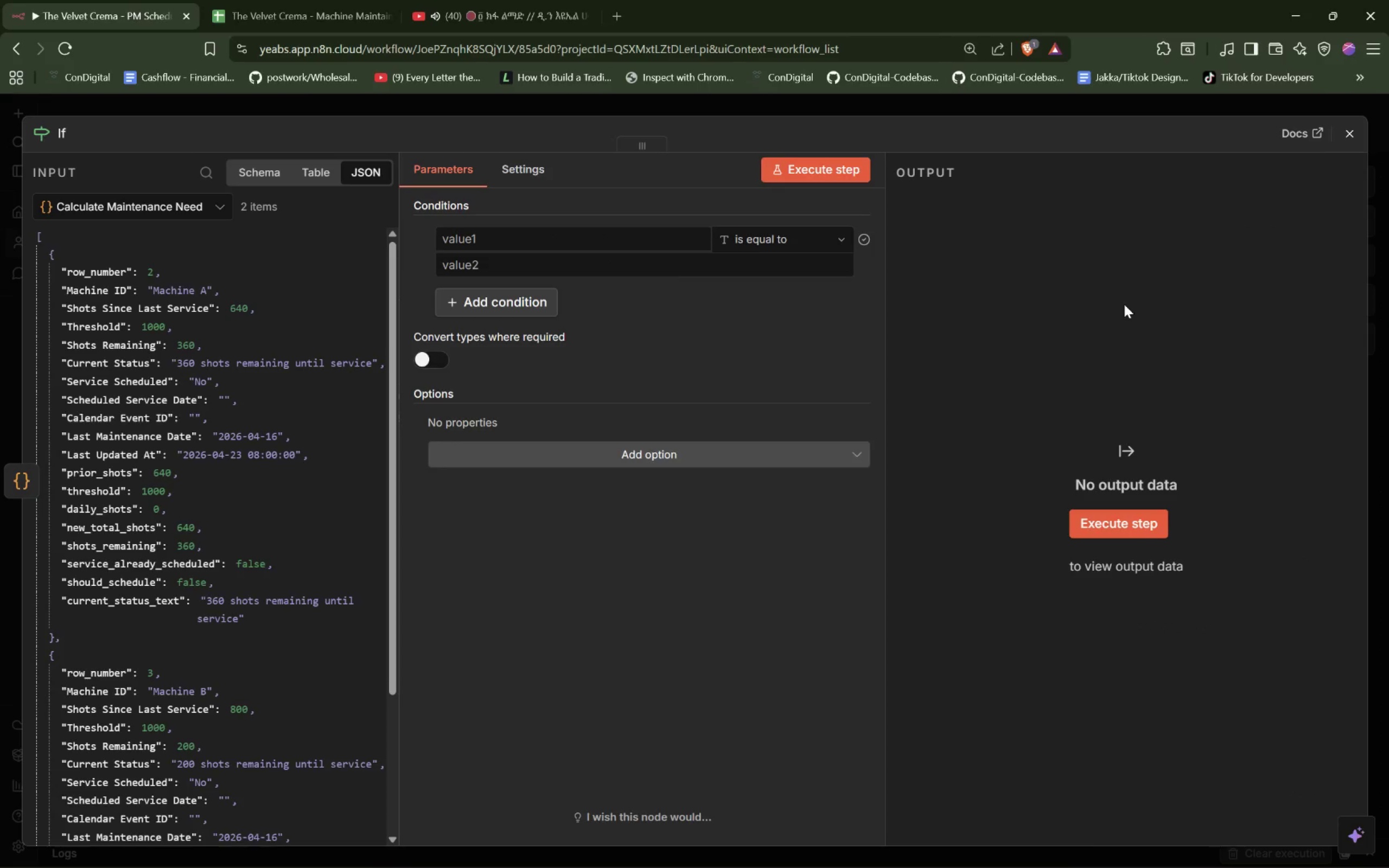 
left_click([63, 134])
 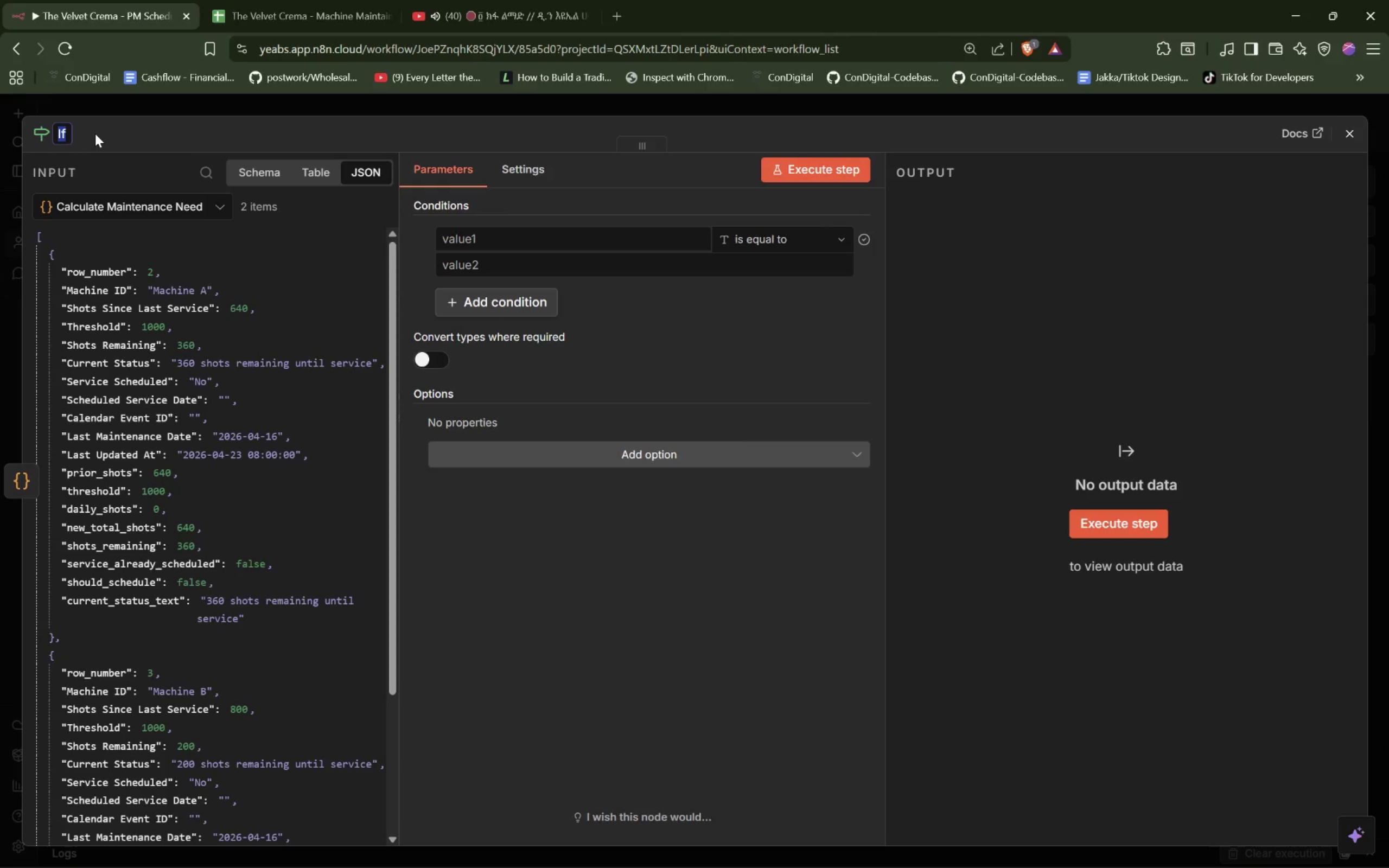 
type(Shol)
key(Backspace)
type(uld Schedule Mmain)
key(Backspace)
key(Backspace)
key(Backspace)
key(Backspace)
type(aintenance?)
 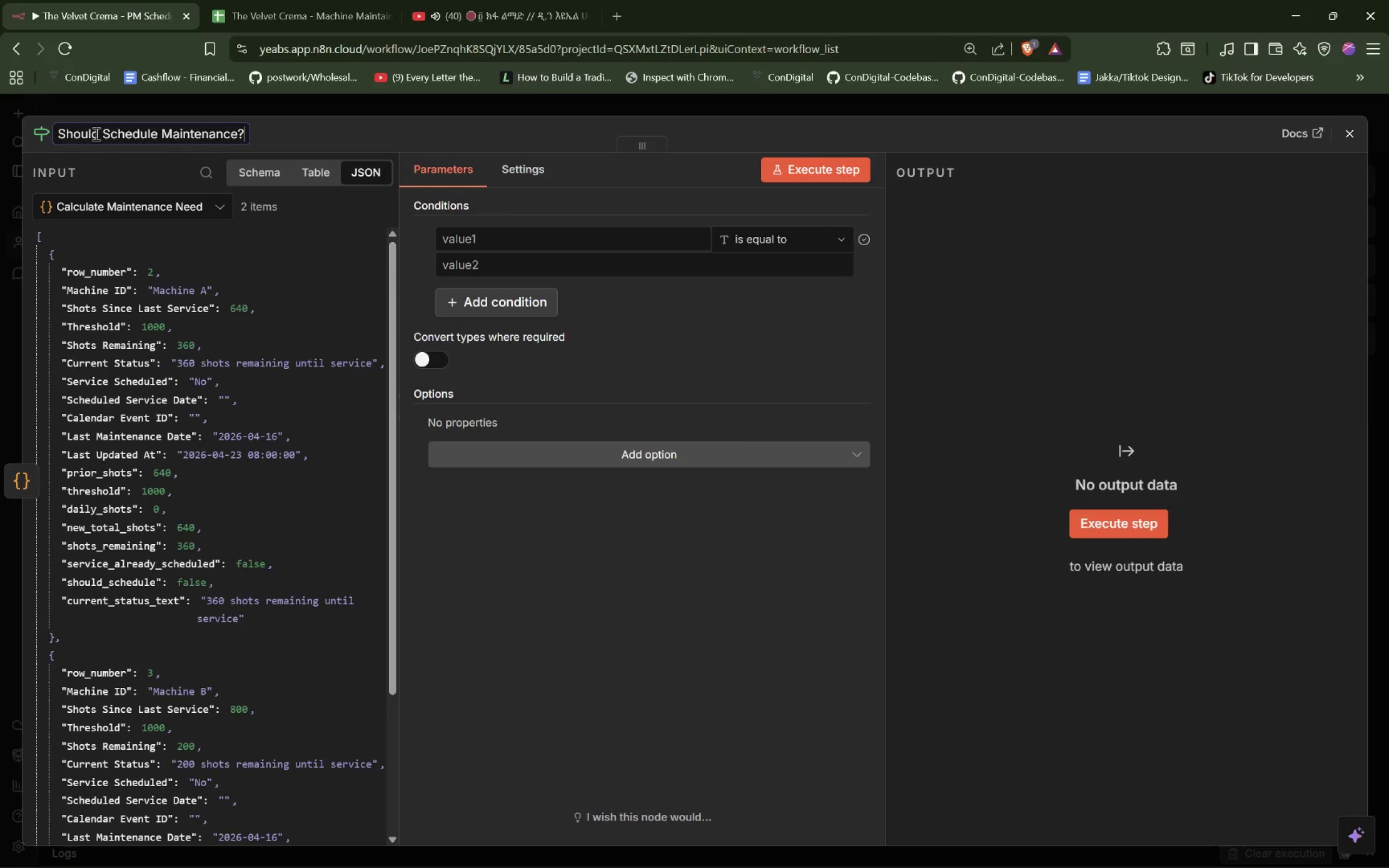 
key(Enter)
 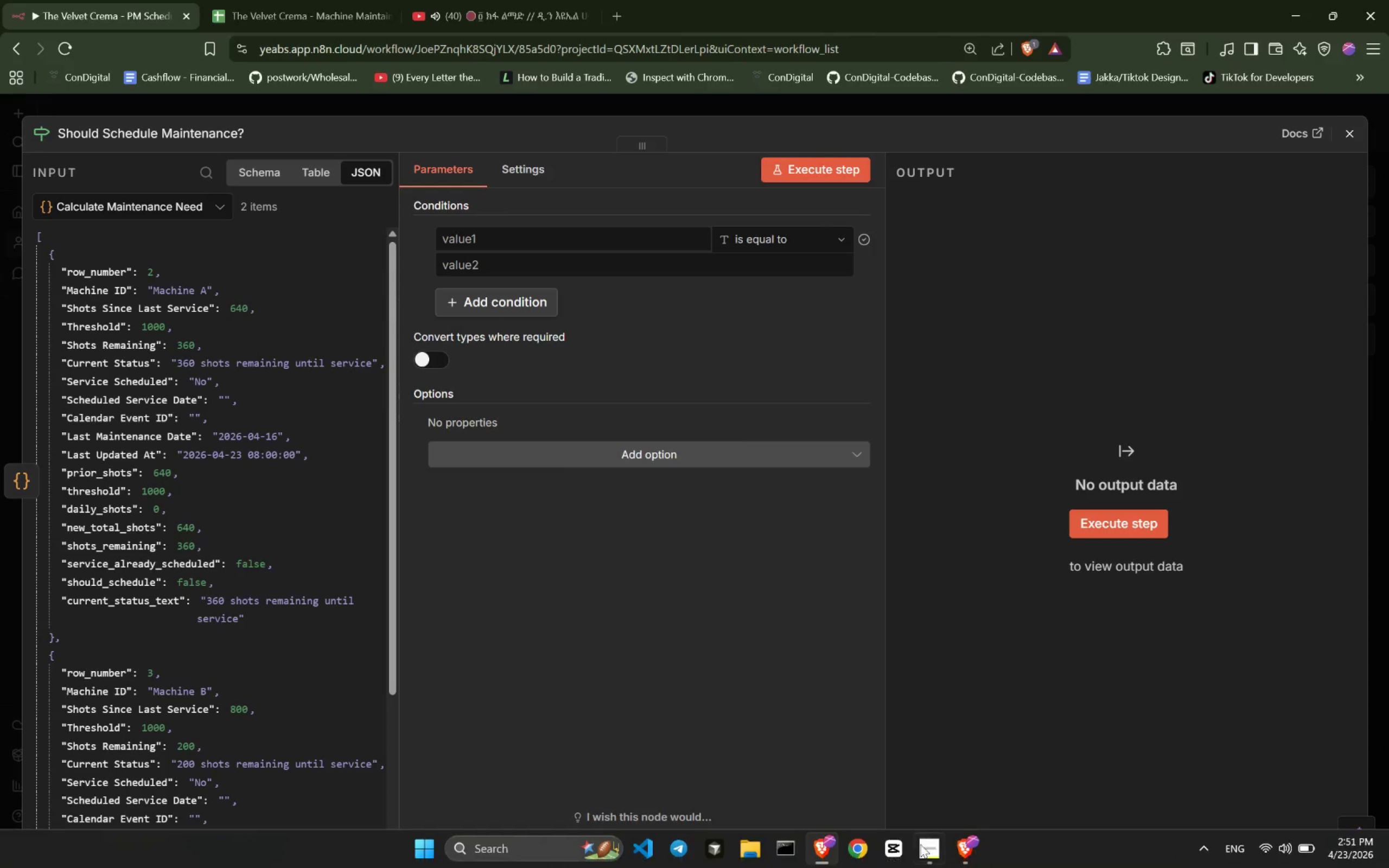 
left_click([928, 844])